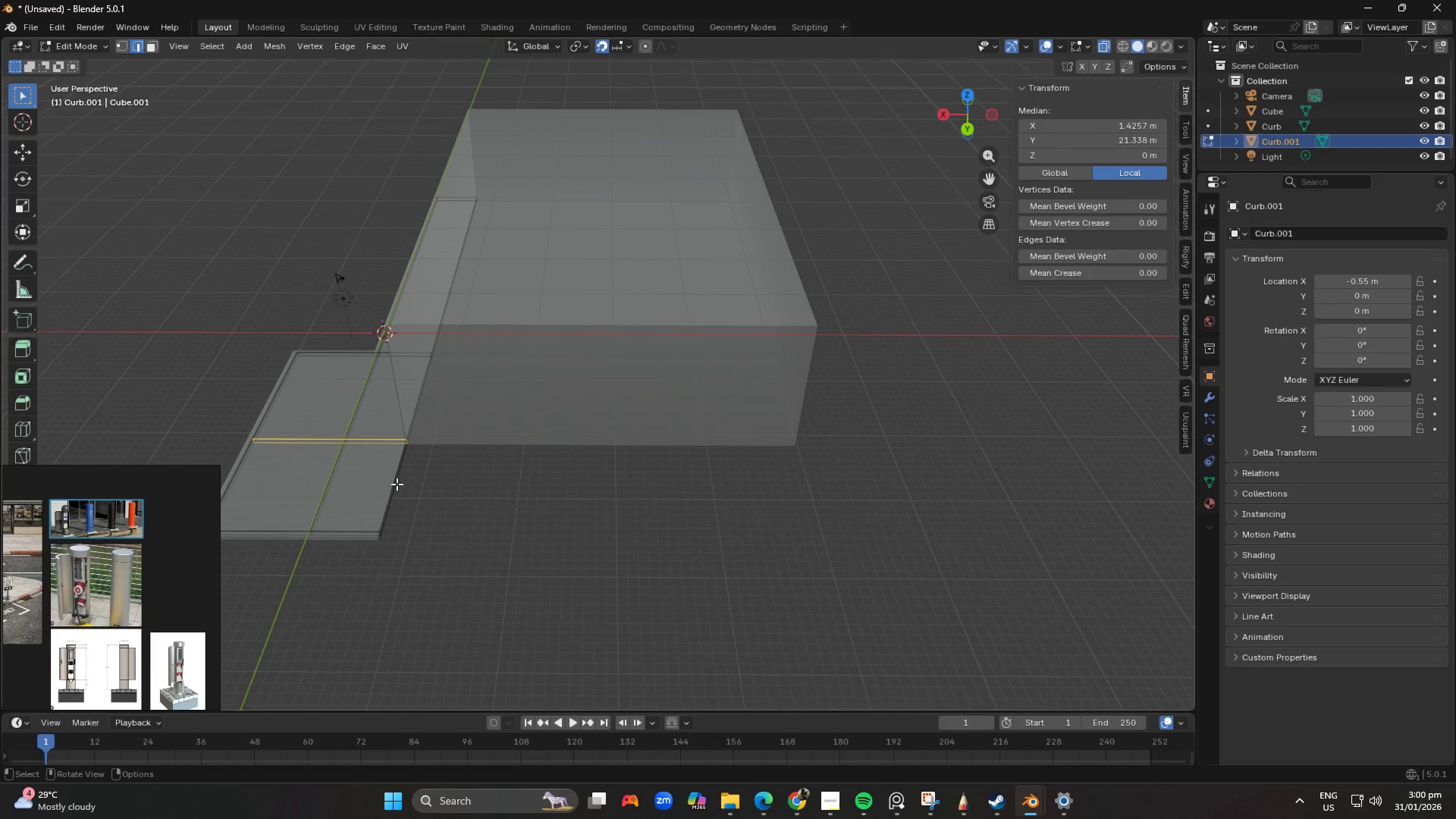 
left_click([397, 484])
 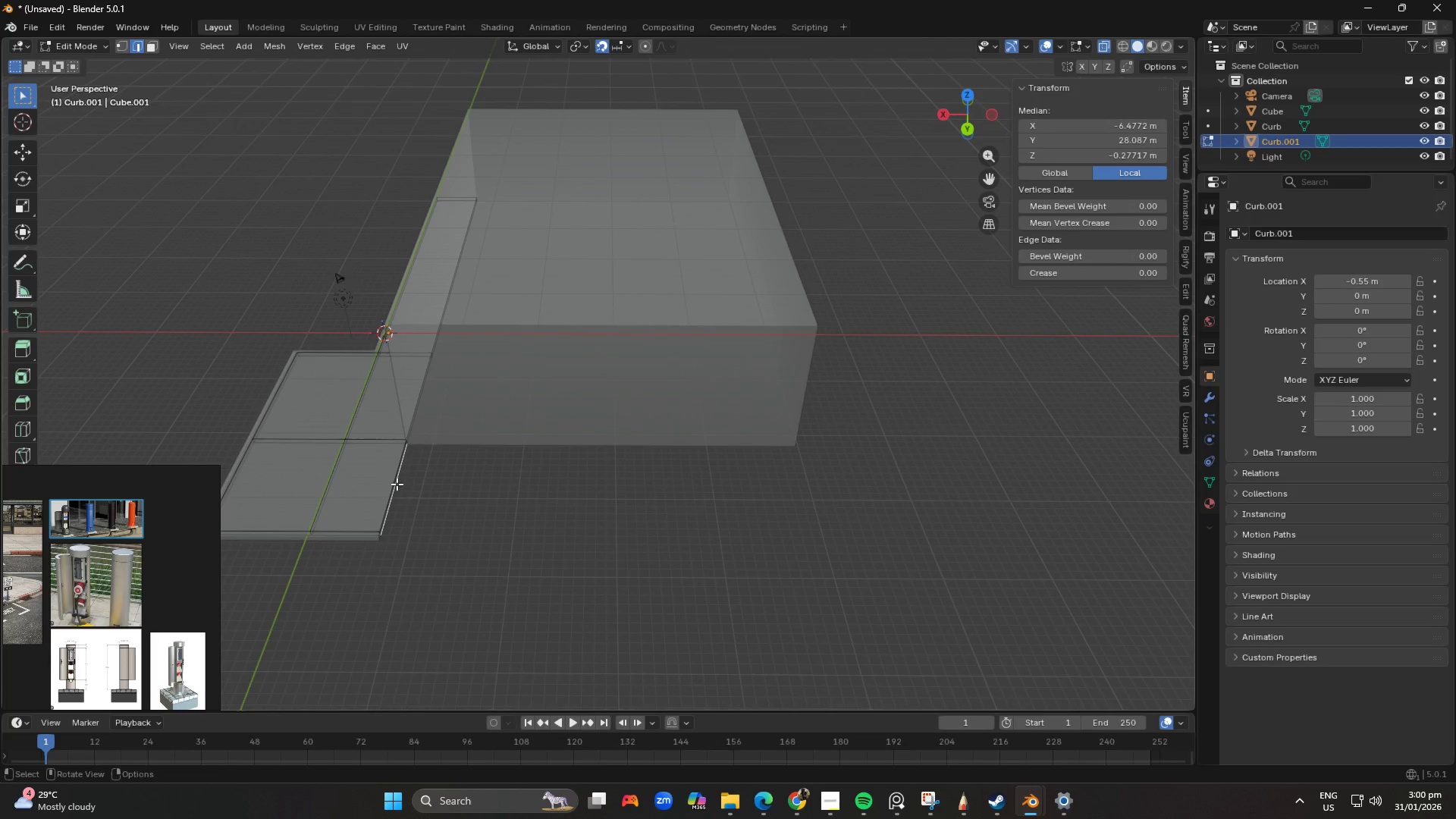 
key(3)
 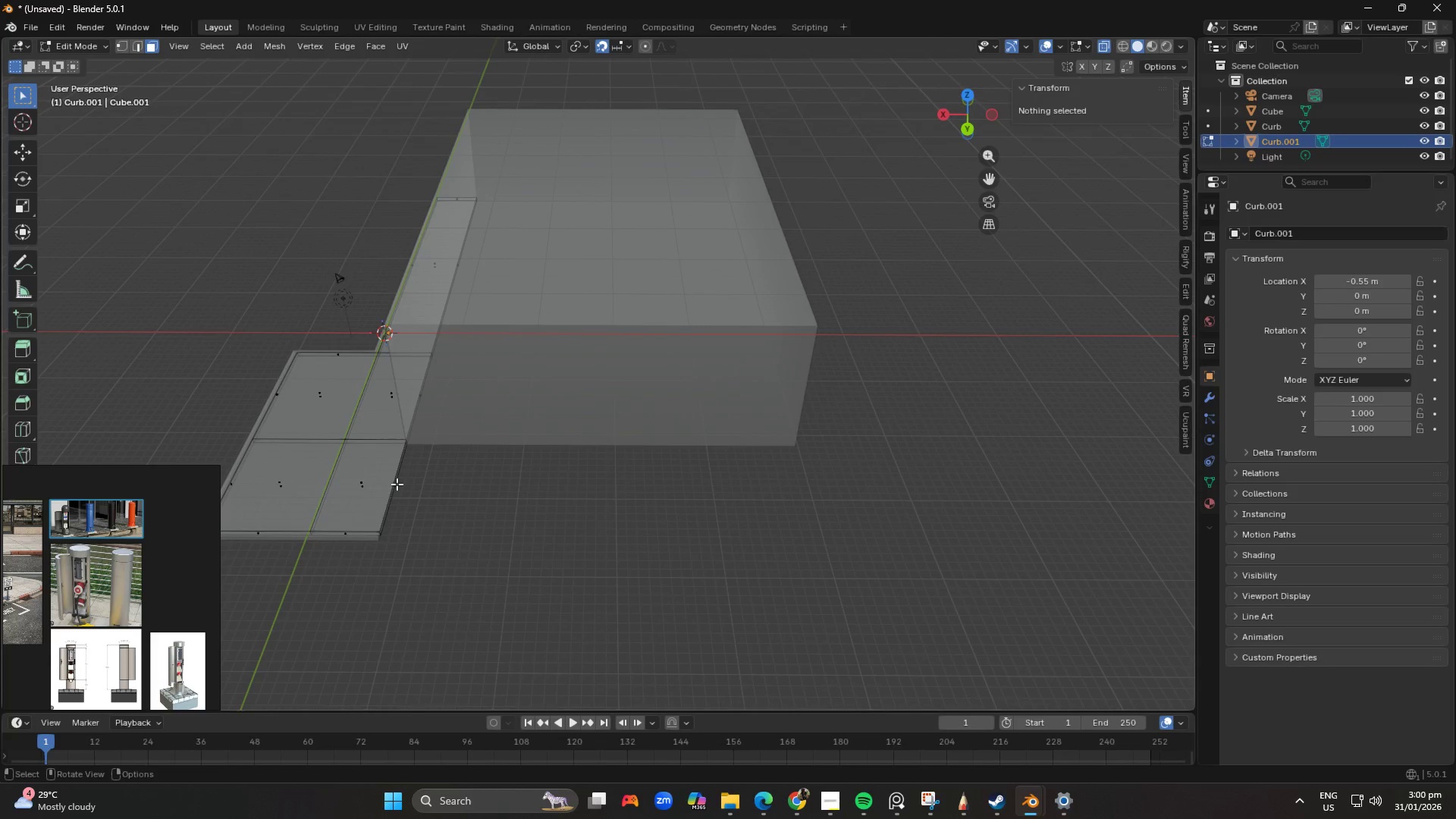 
left_click([397, 484])
 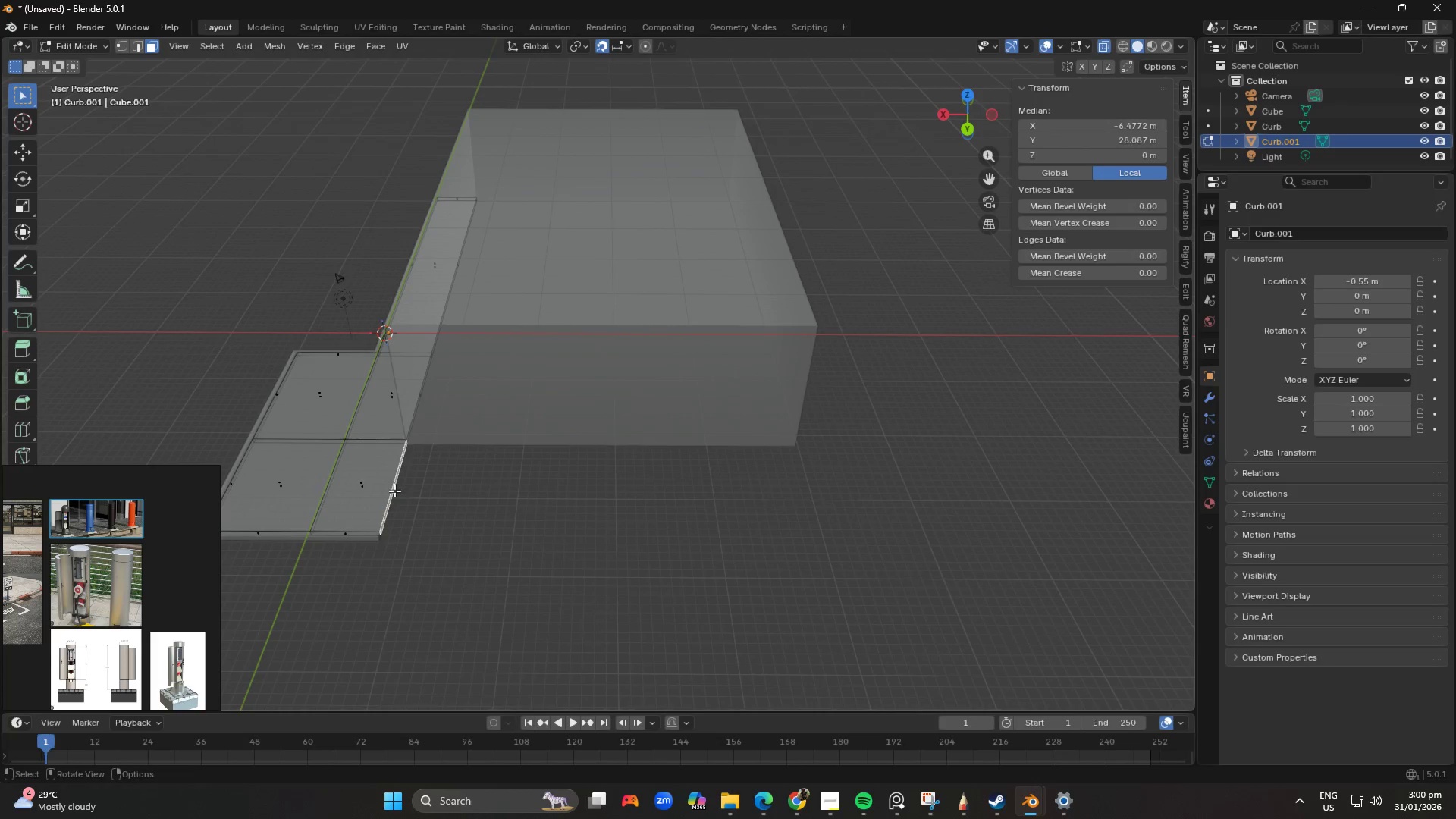 
type(re)
 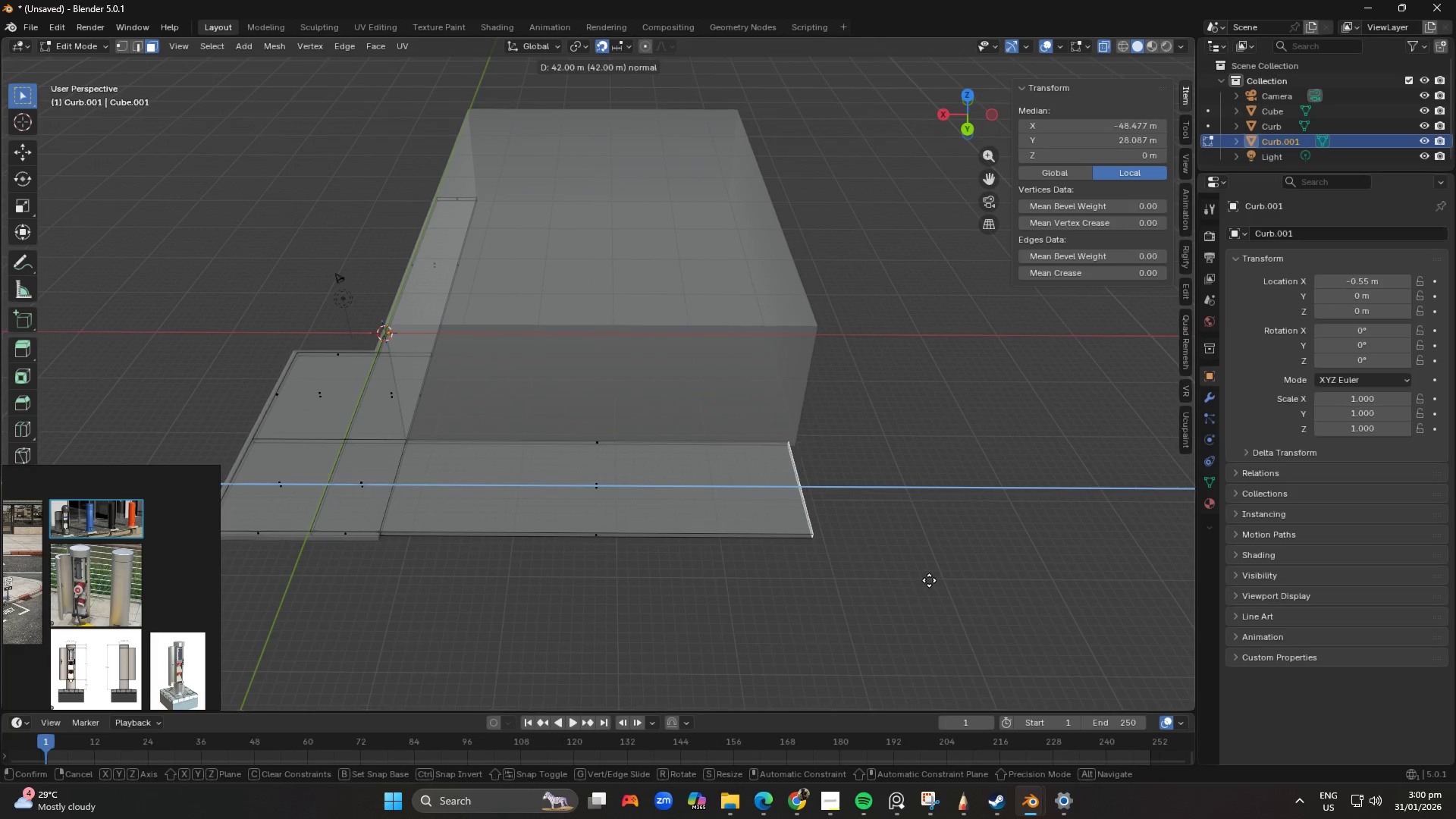 
hold_key(key=ShiftLeft, duration=1.5)
 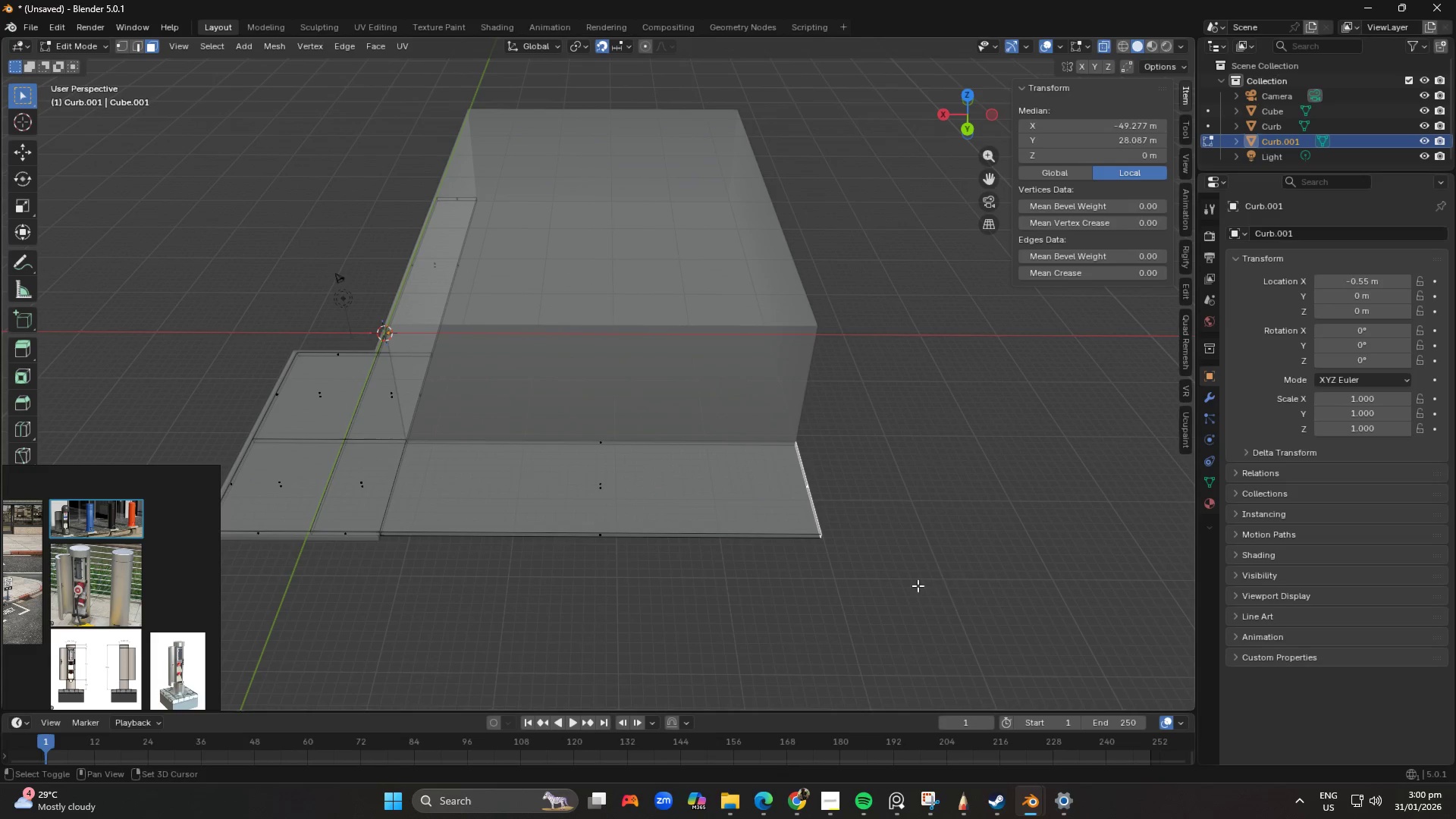 
hold_key(key=ShiftLeft, duration=0.61)
left_click([950, 582])
 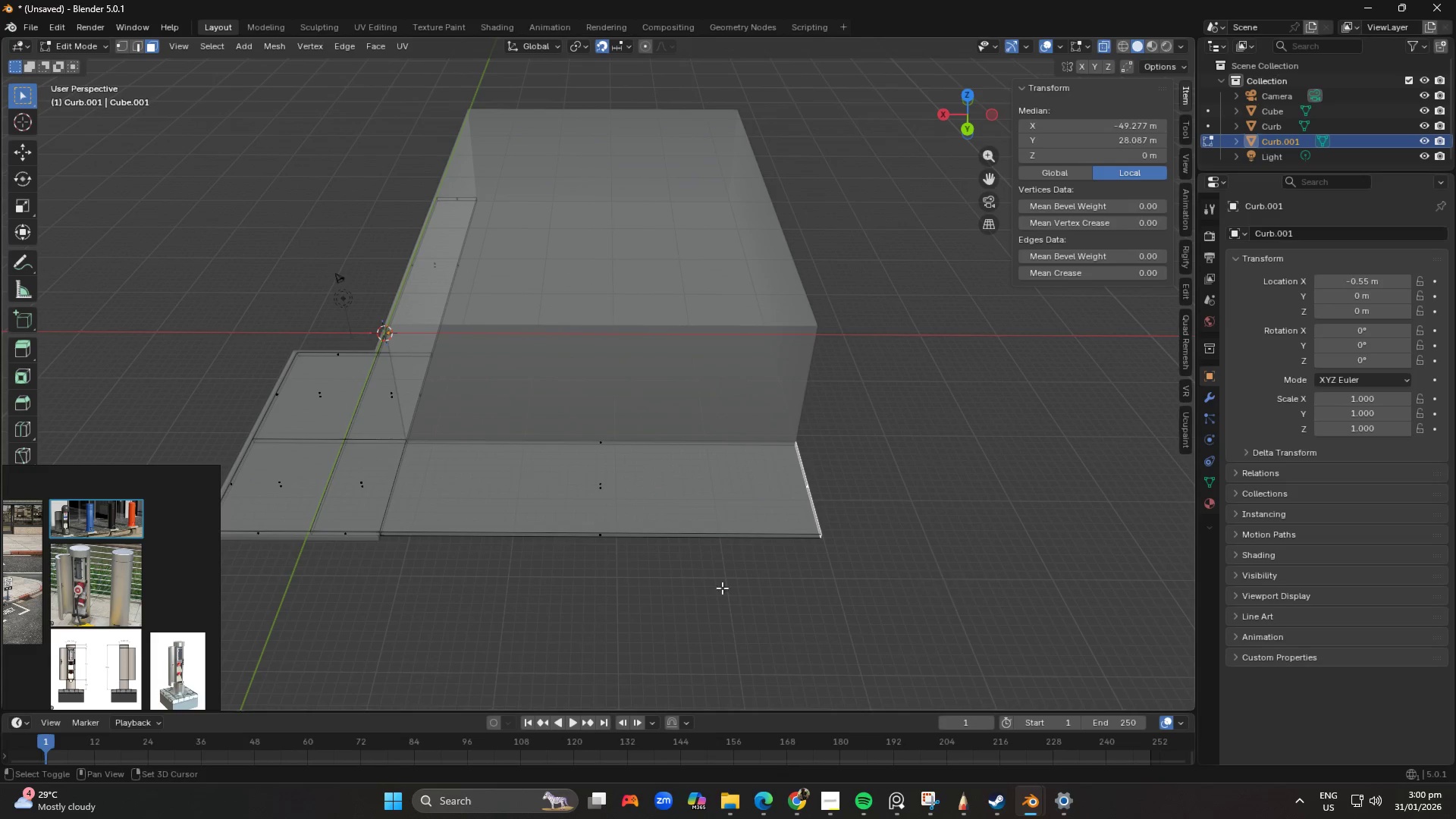 
key(Control+ControlLeft)
 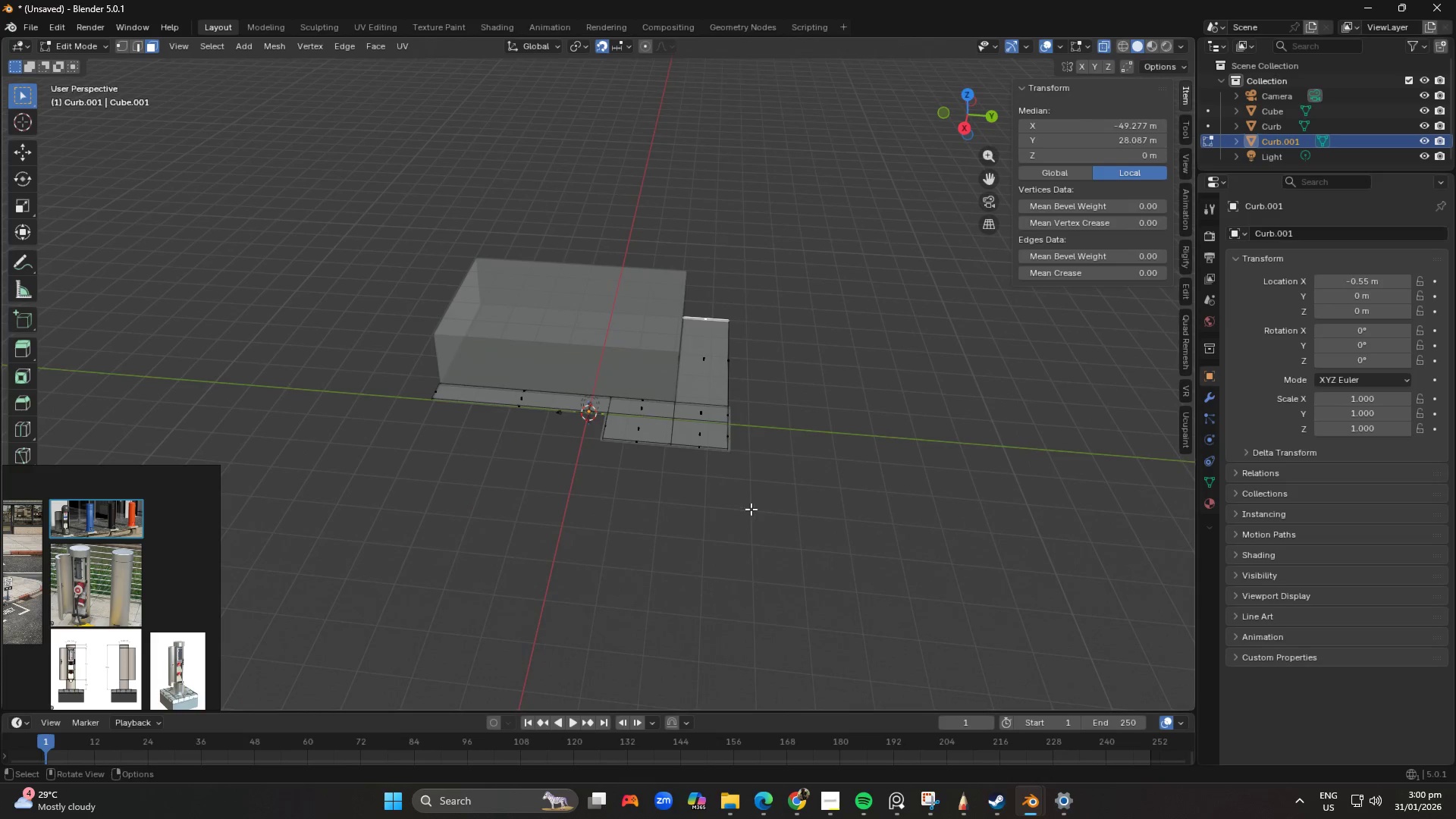 
scroll: coordinate [624, 559], scroll_direction: down, amount: 4.0
 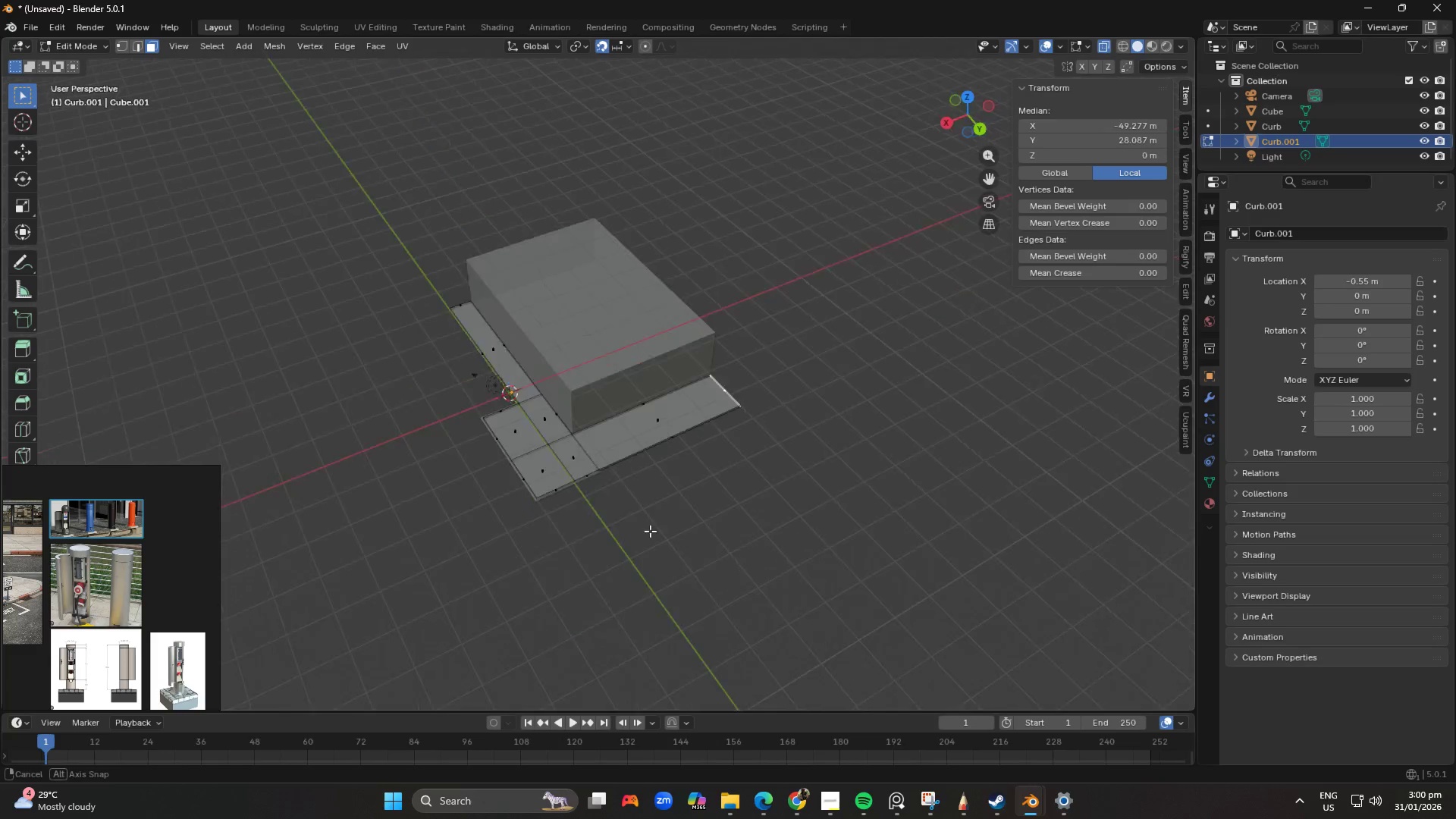 
key(Tab)
 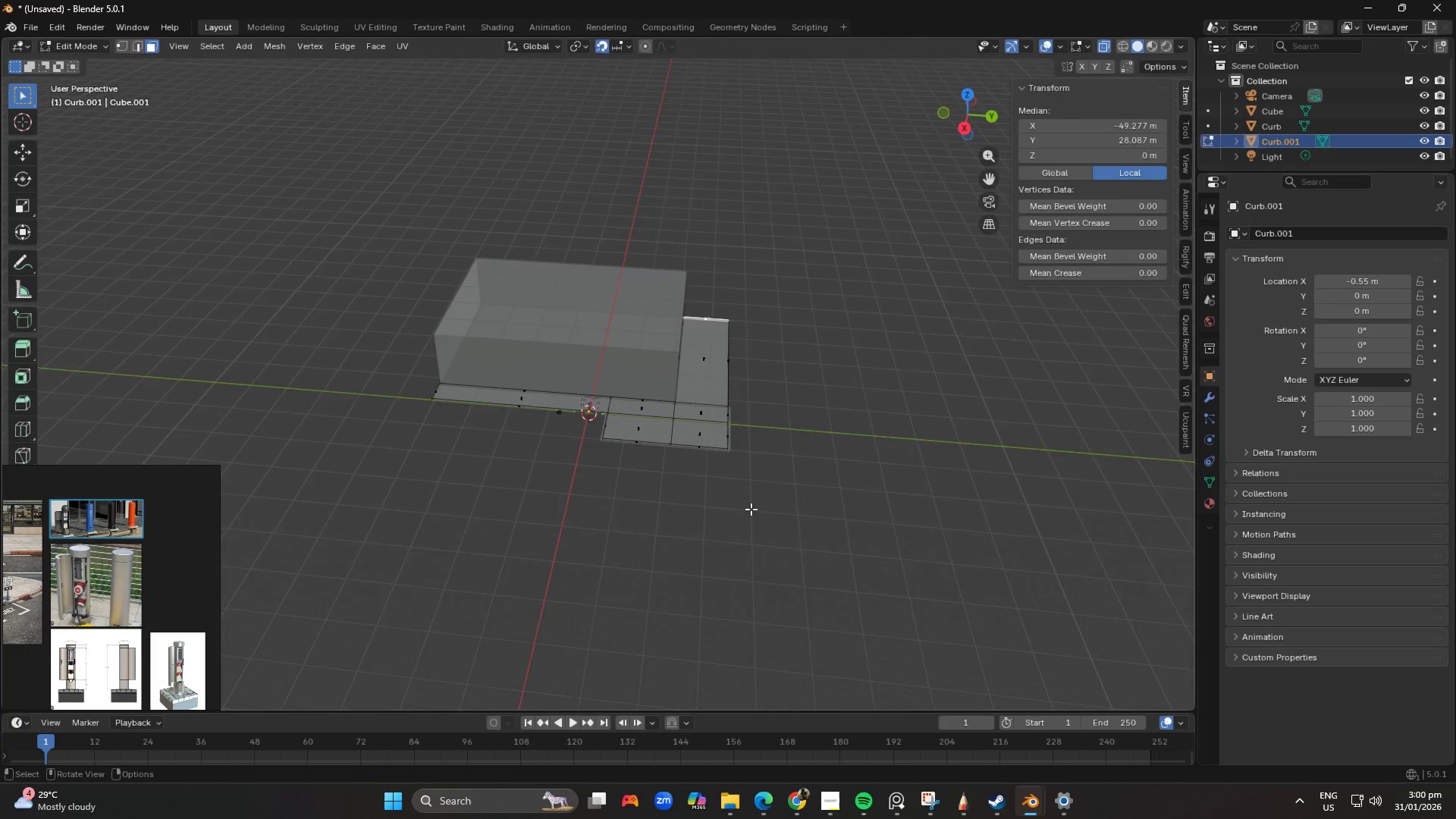 
scroll: coordinate [751, 508], scroll_direction: up, amount: 3.0
 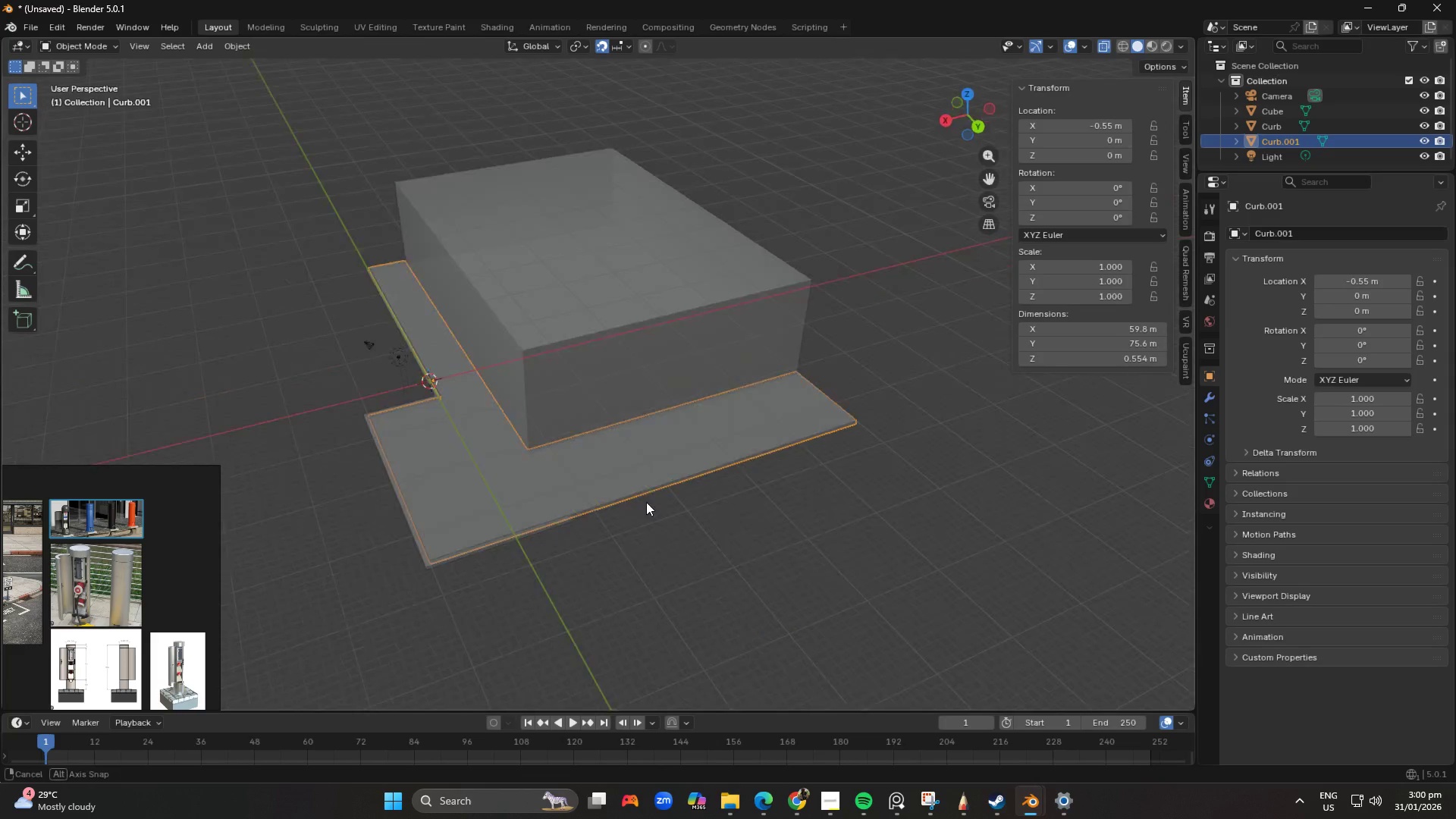 
key(Tab)
 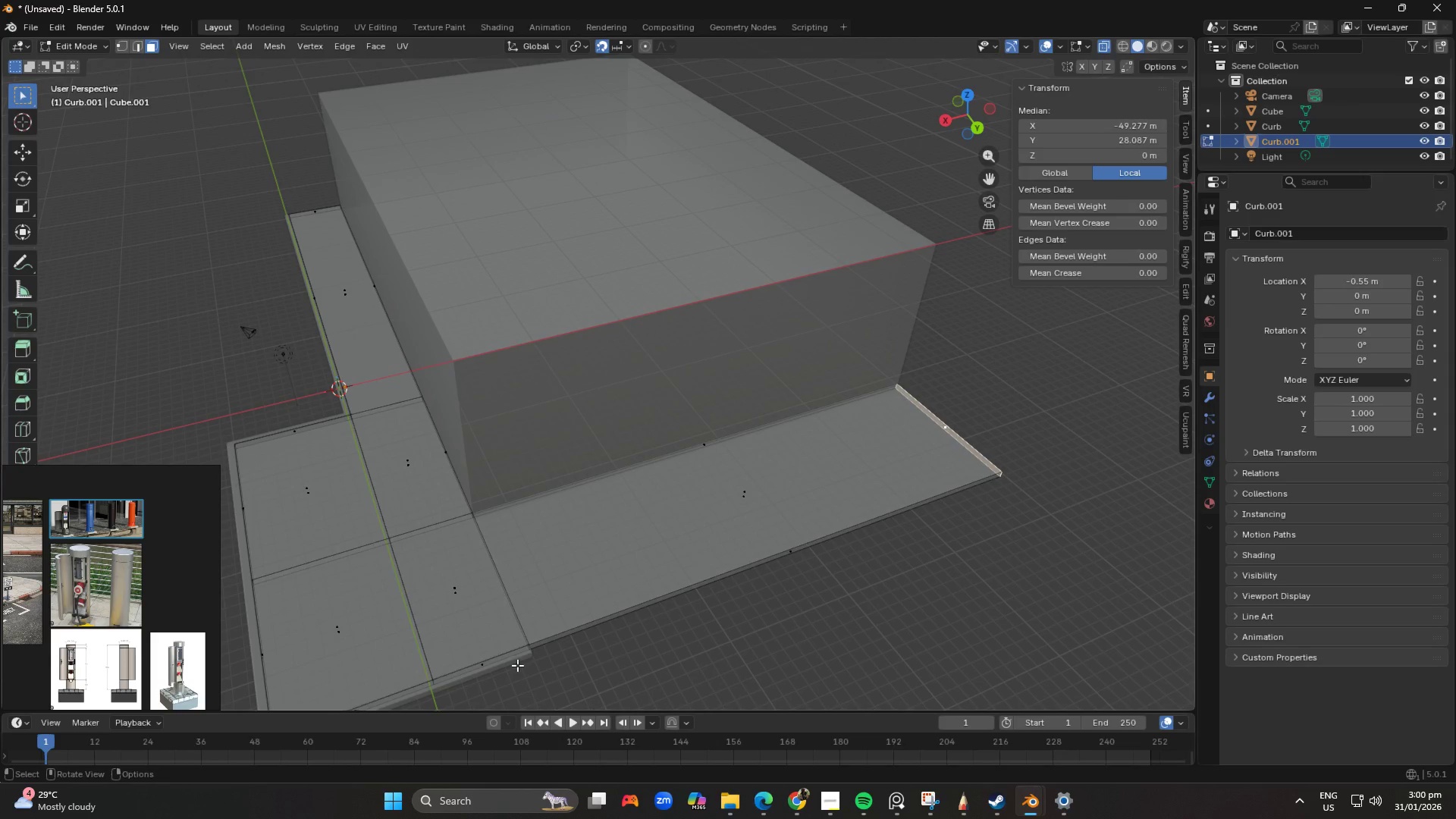 
scroll: coordinate [535, 538], scroll_direction: up, amount: 2.0
 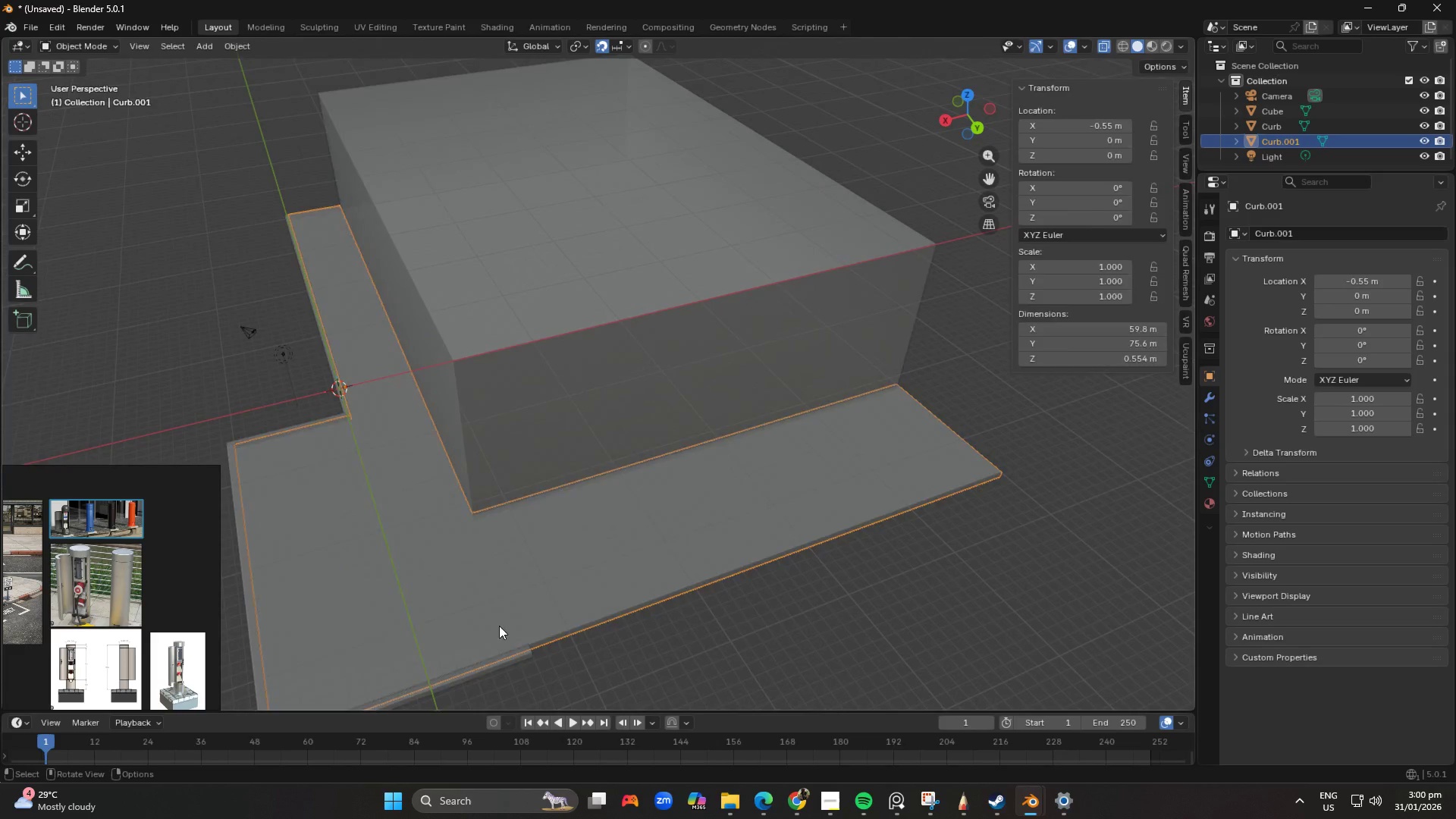 
key(Tab)
 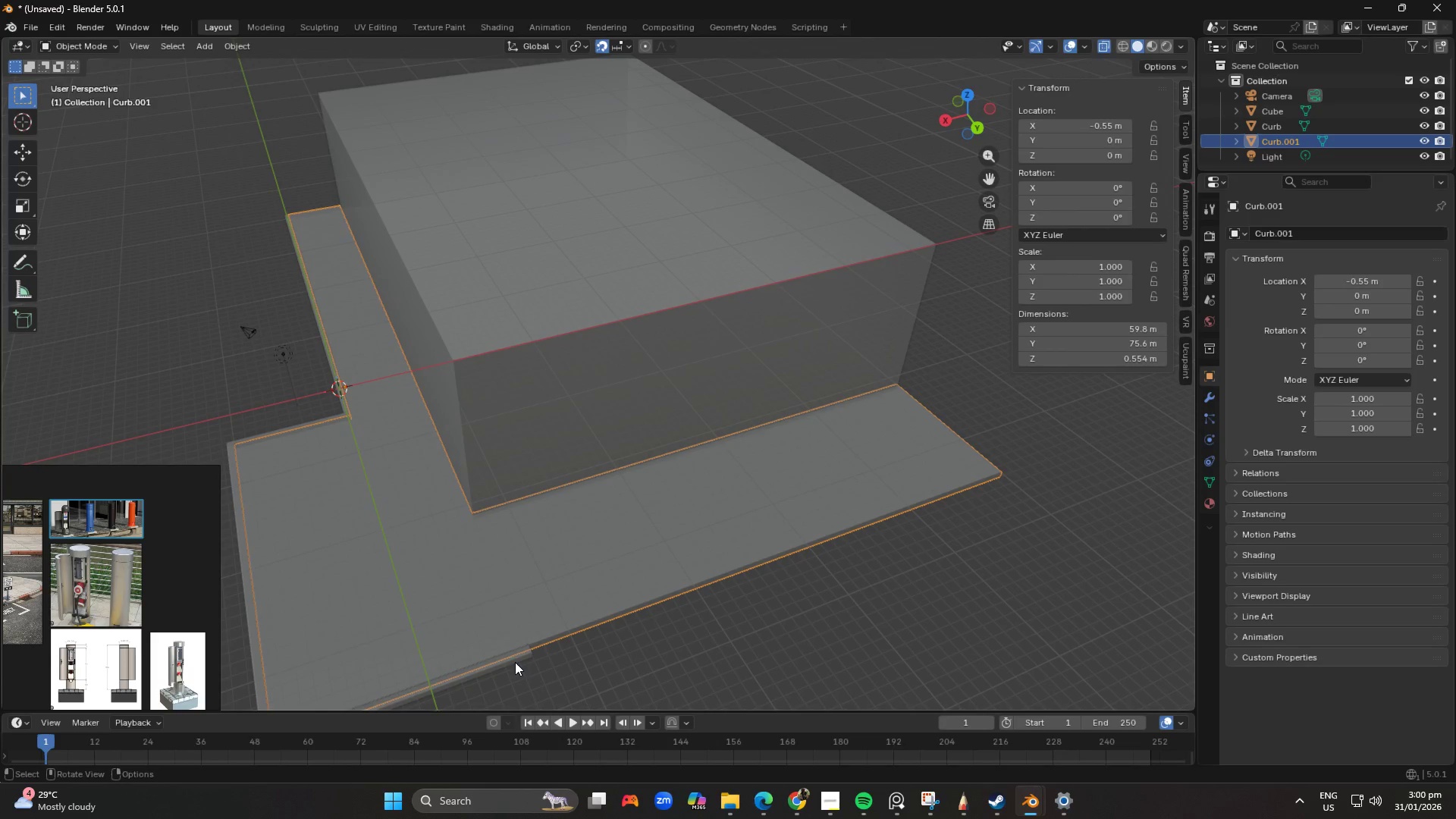 
left_click([514, 661])
 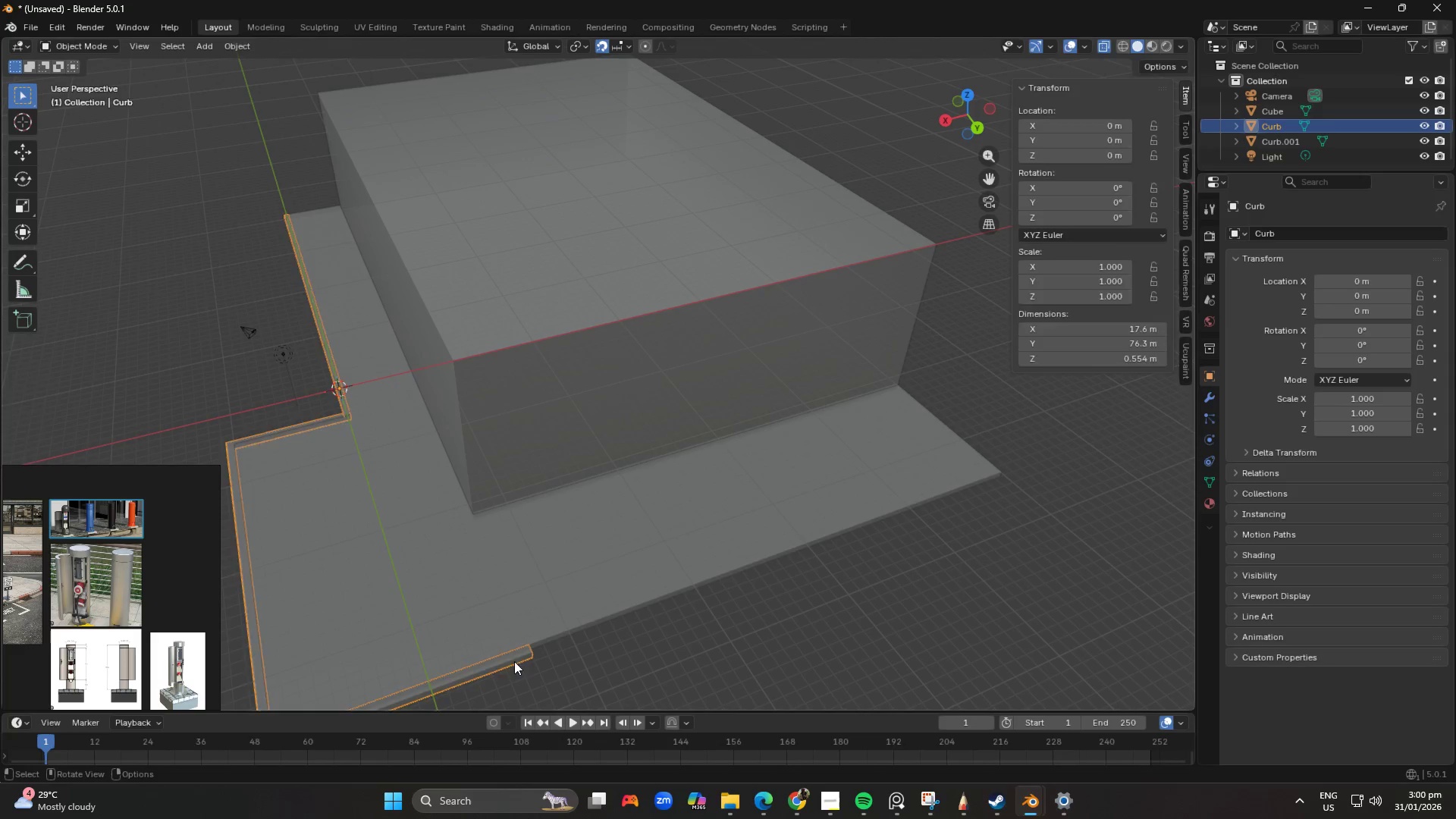 
key(Tab)
 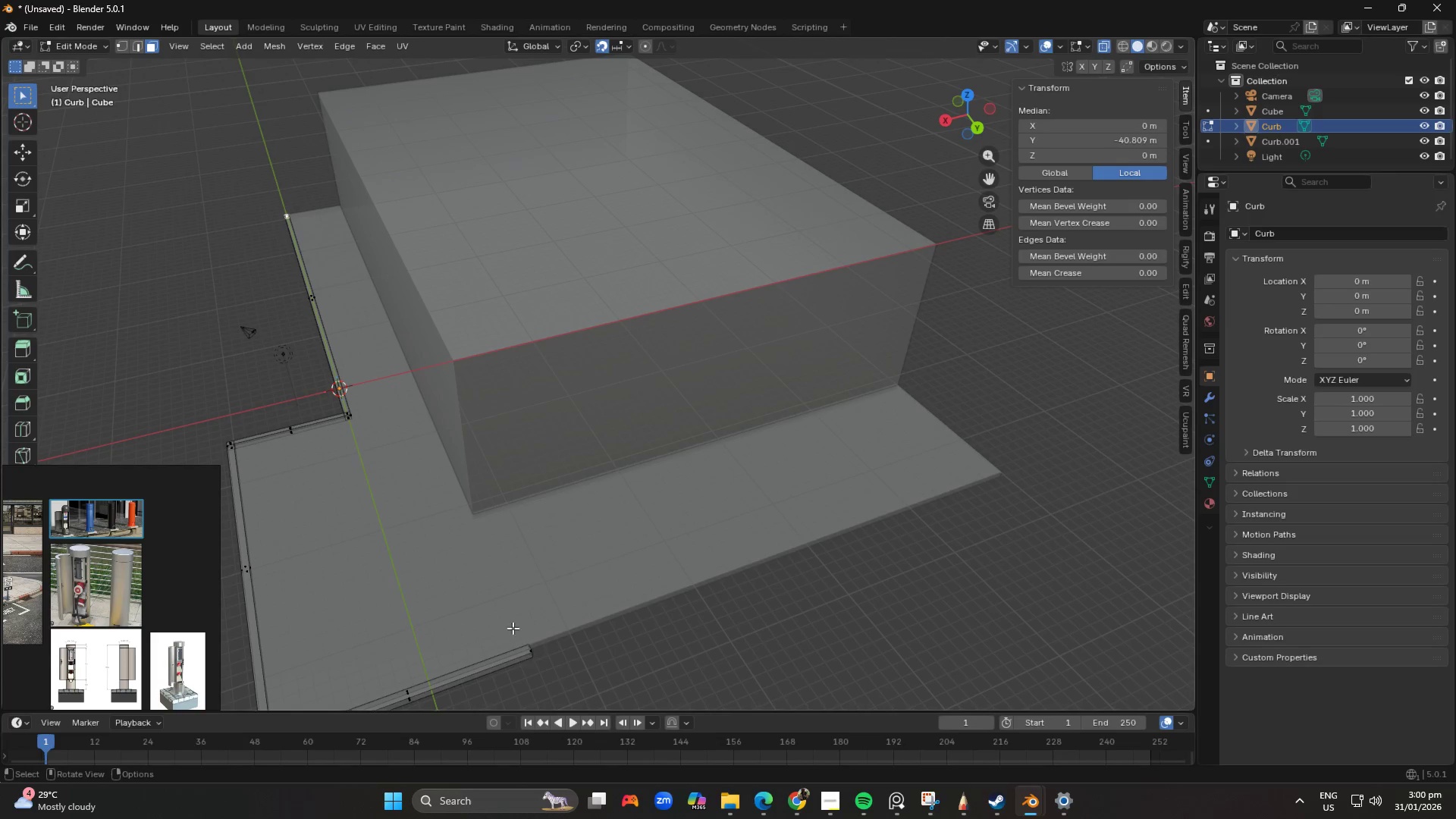 
left_click_drag(start_coordinate=[510, 626], to_coordinate=[567, 676])
 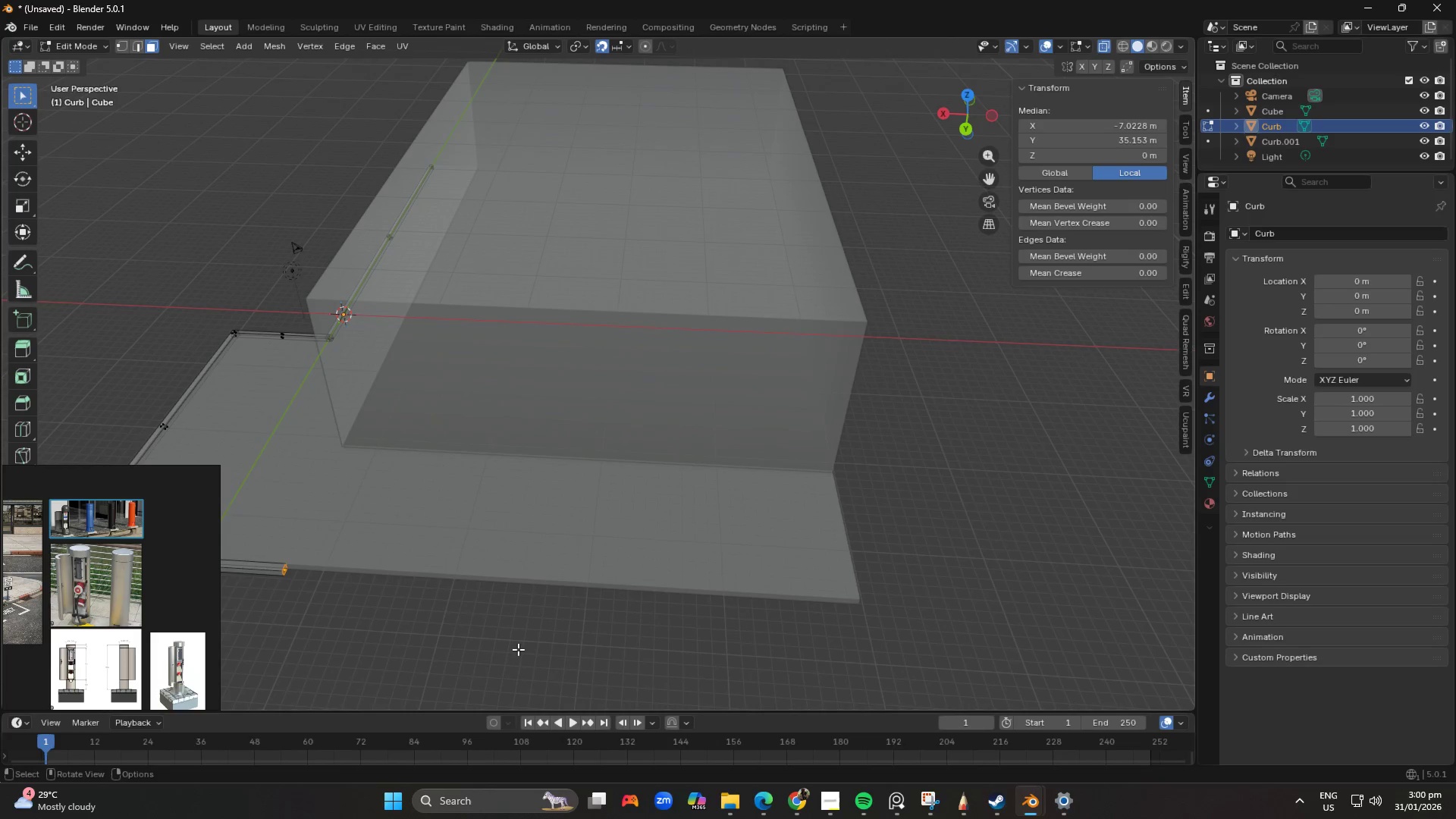 
key(R)
 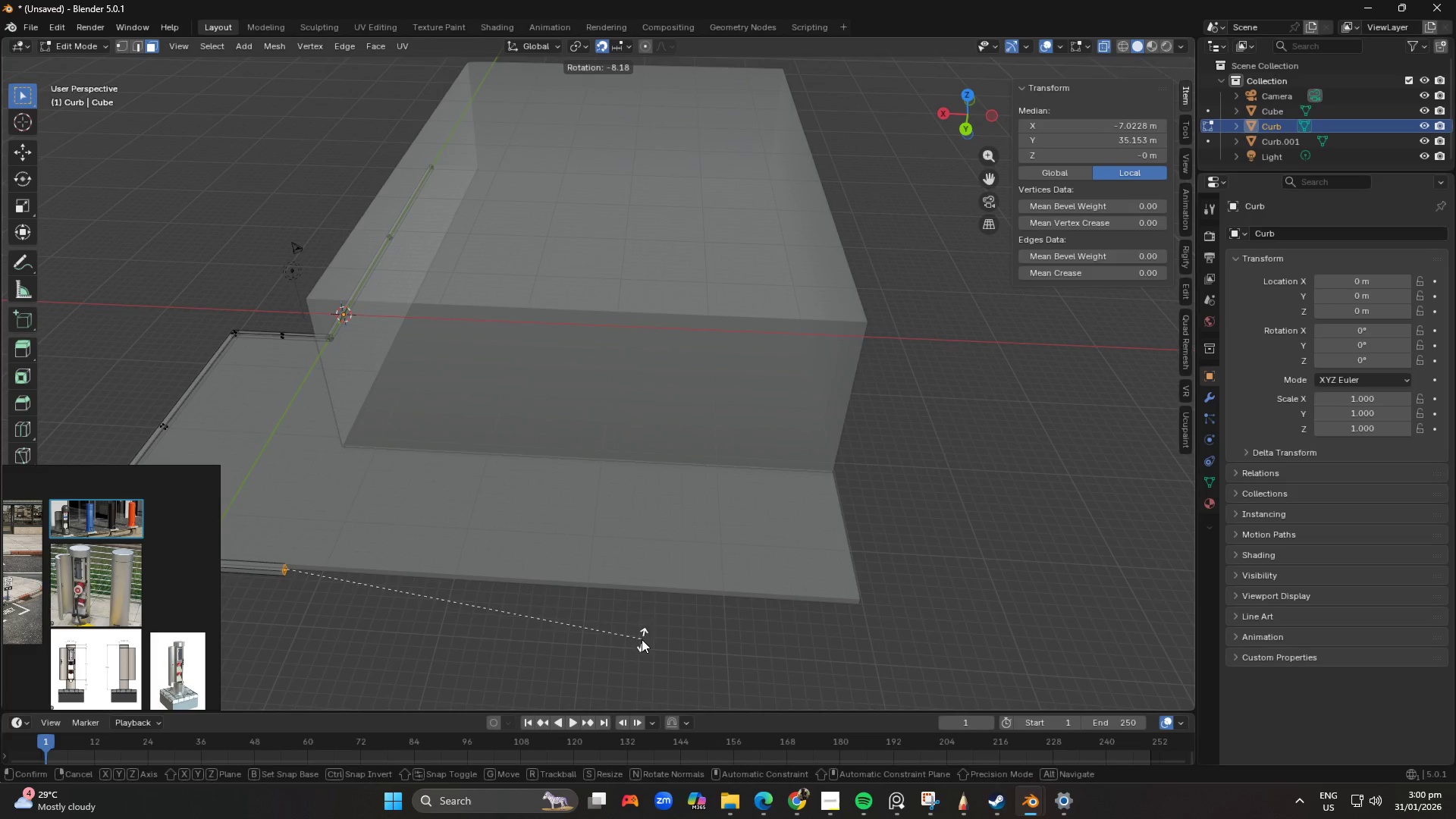 
right_click([648, 639])
 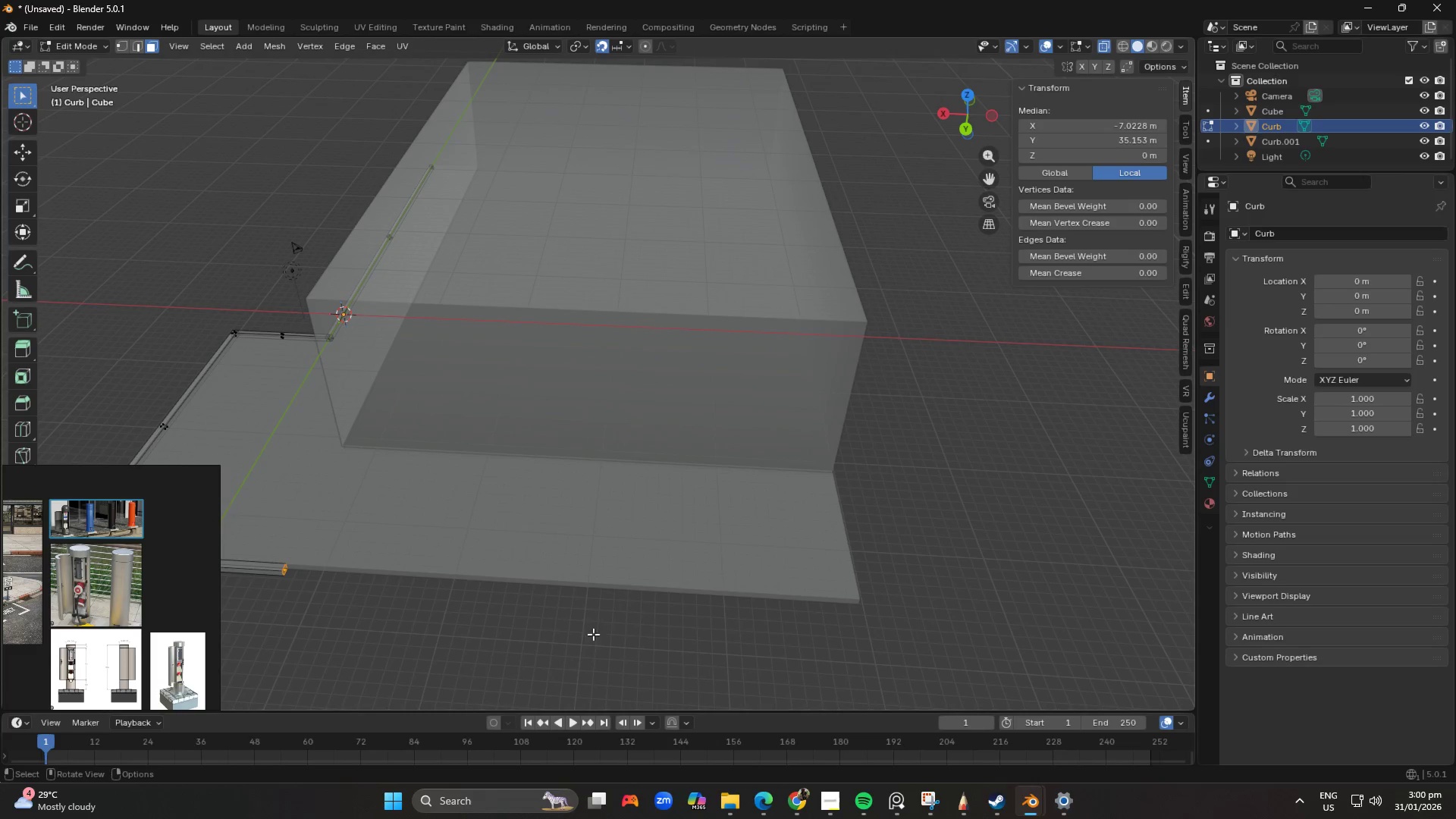 
type(gx)
 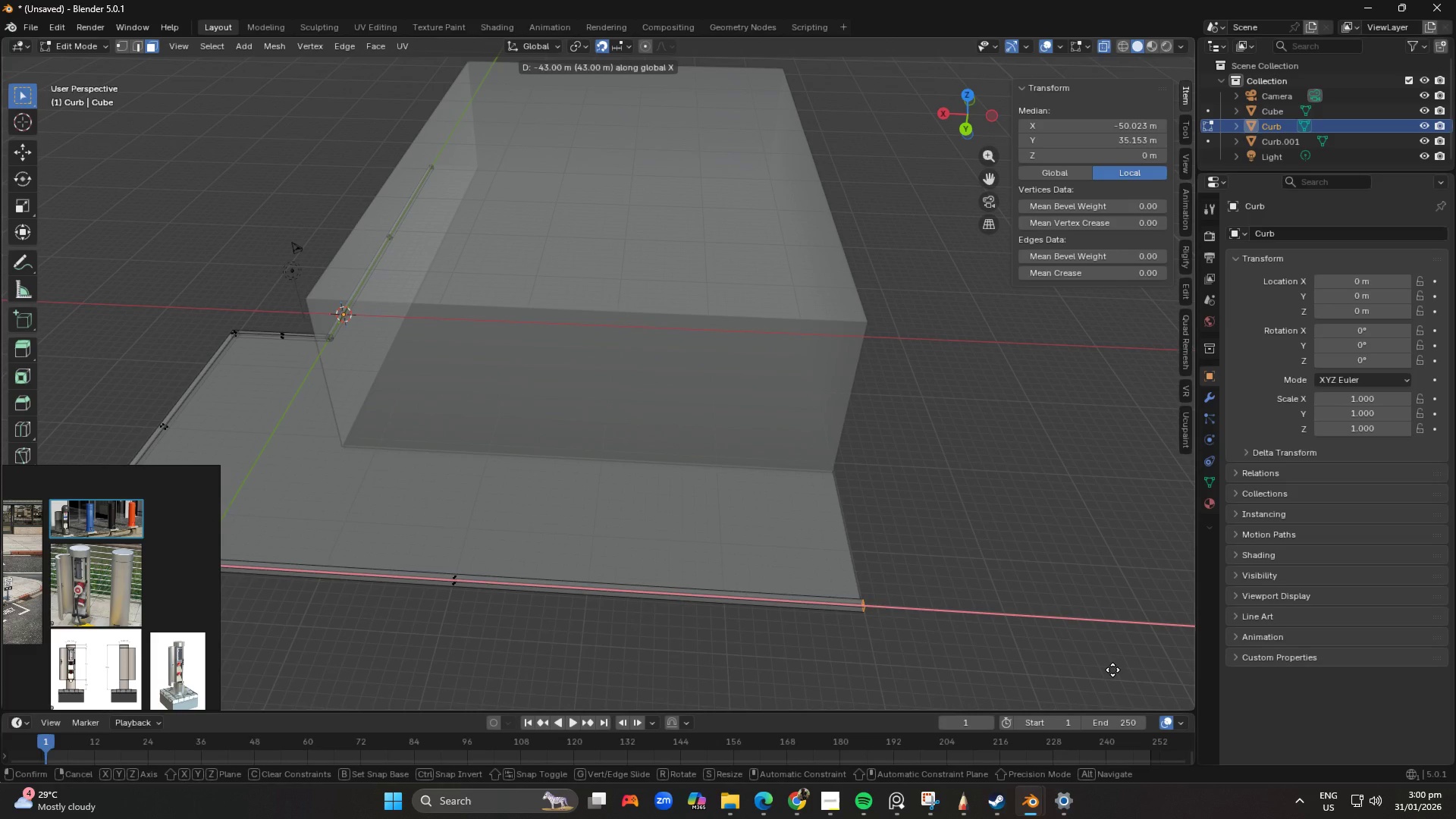 
left_click([1112, 670])
 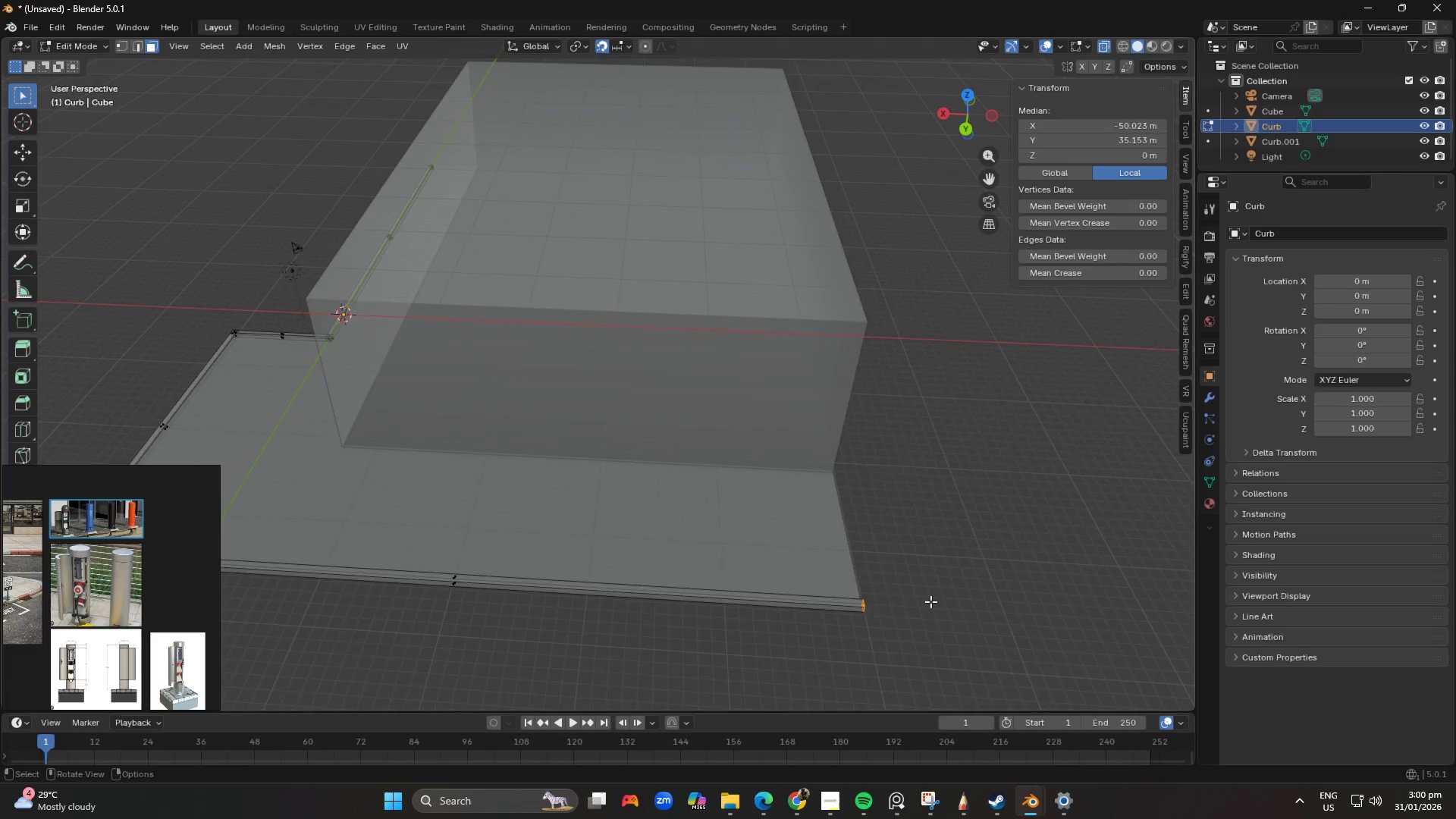 
scroll: coordinate [876, 579], scroll_direction: down, amount: 5.0
 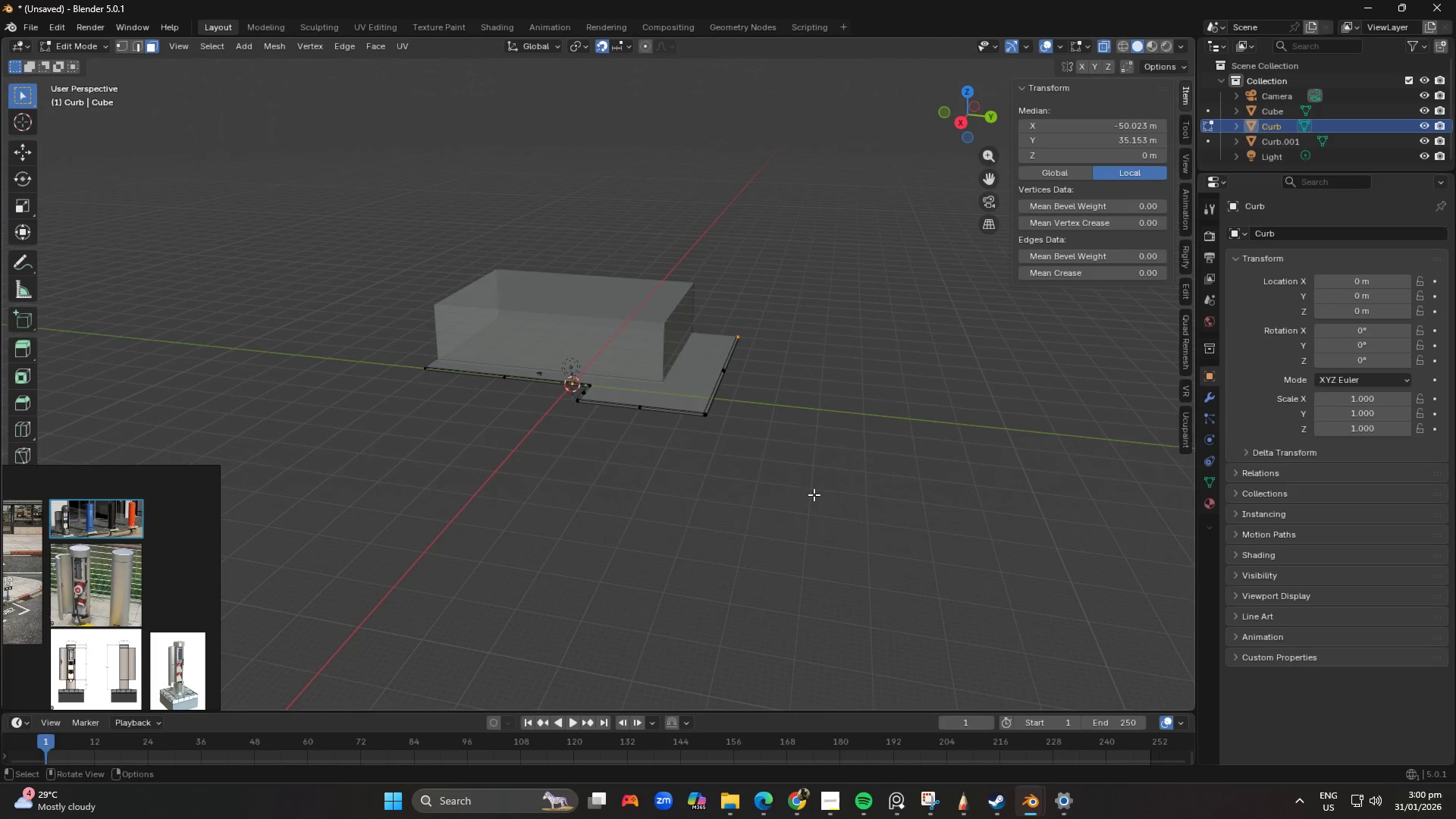 
middle_click([582, 466])
 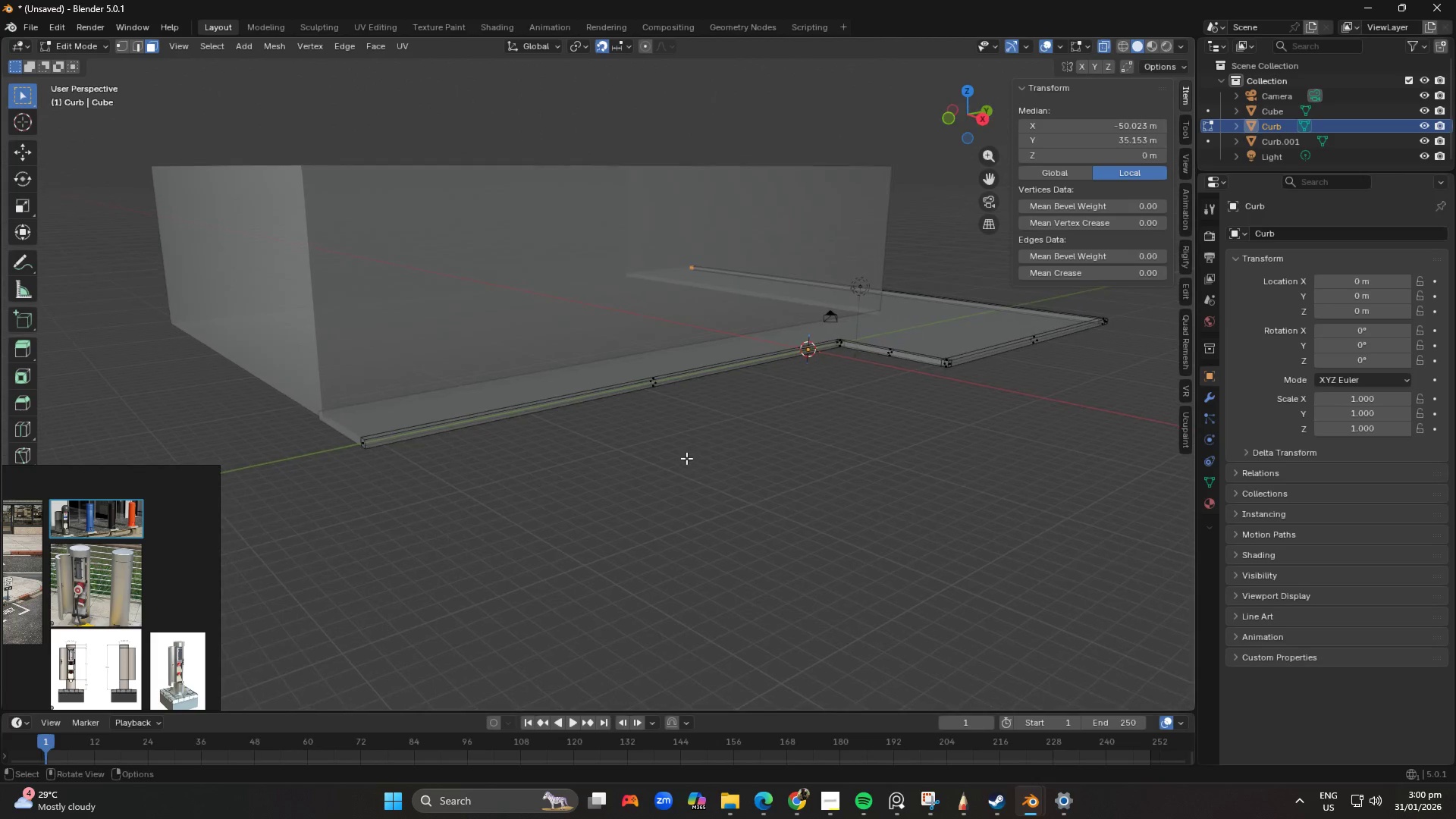 
scroll: coordinate [582, 466], scroll_direction: up, amount: 5.0
 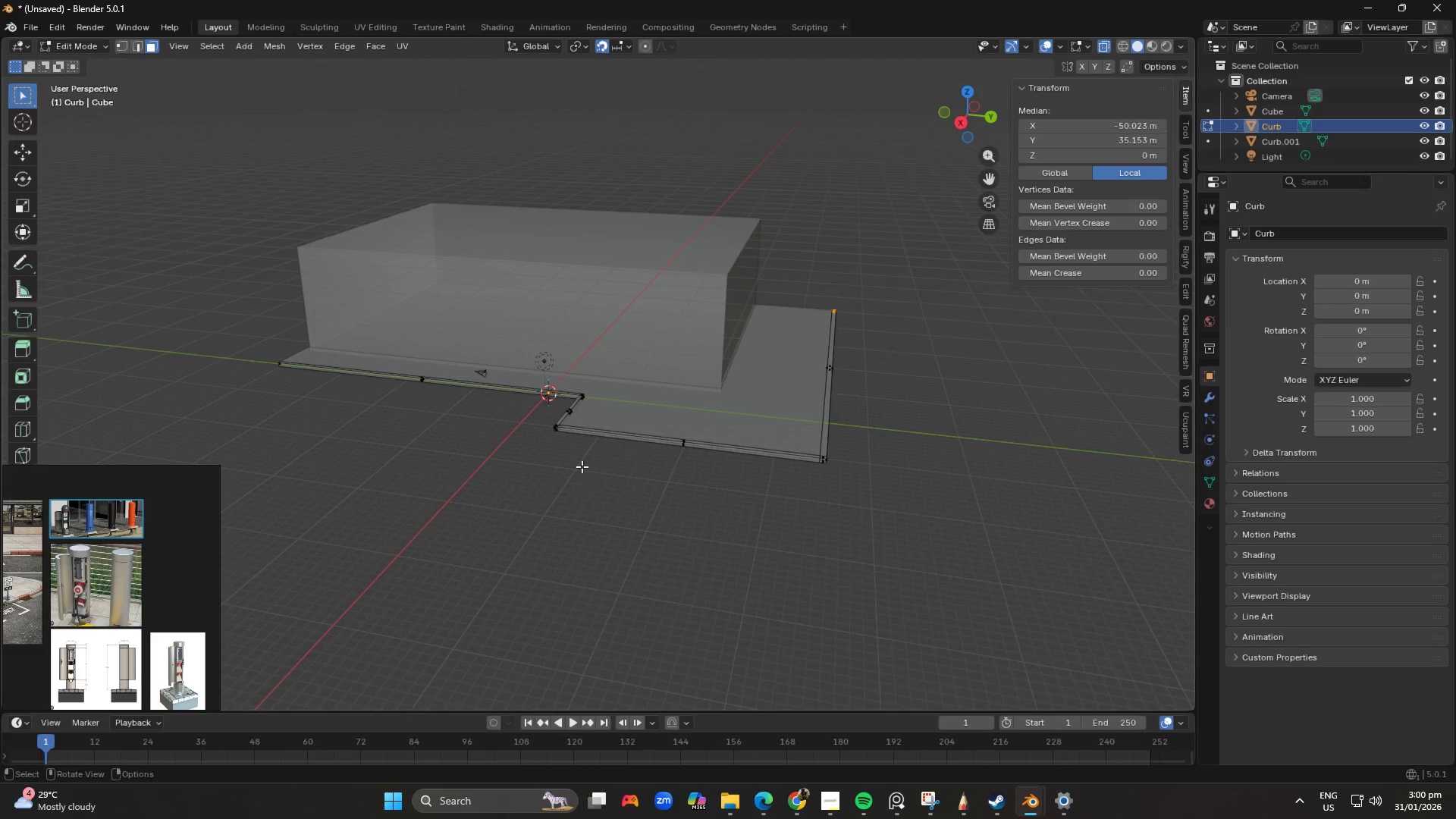 
key(Tab)
 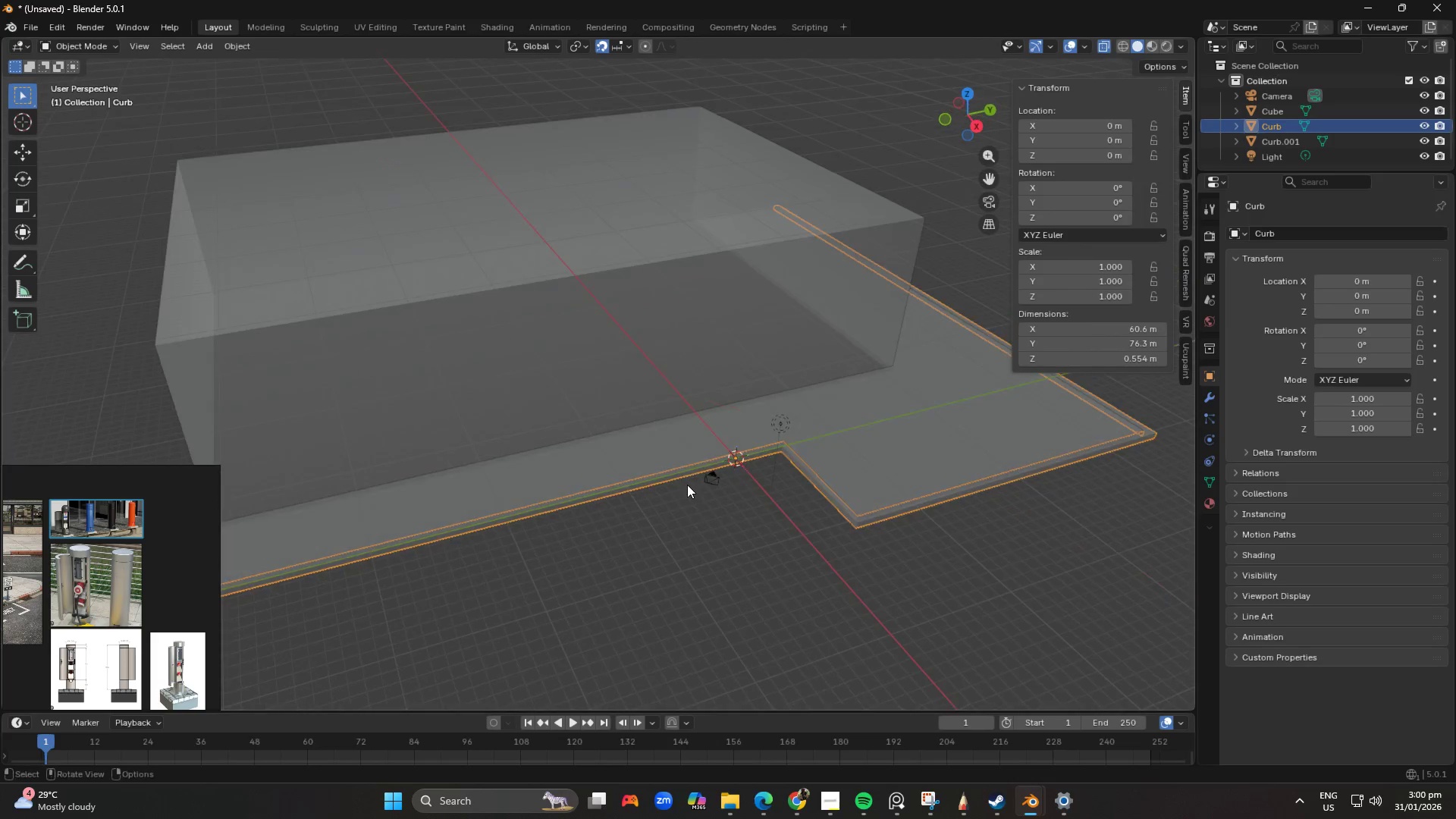 
scroll: coordinate [762, 553], scroll_direction: up, amount: 2.0
 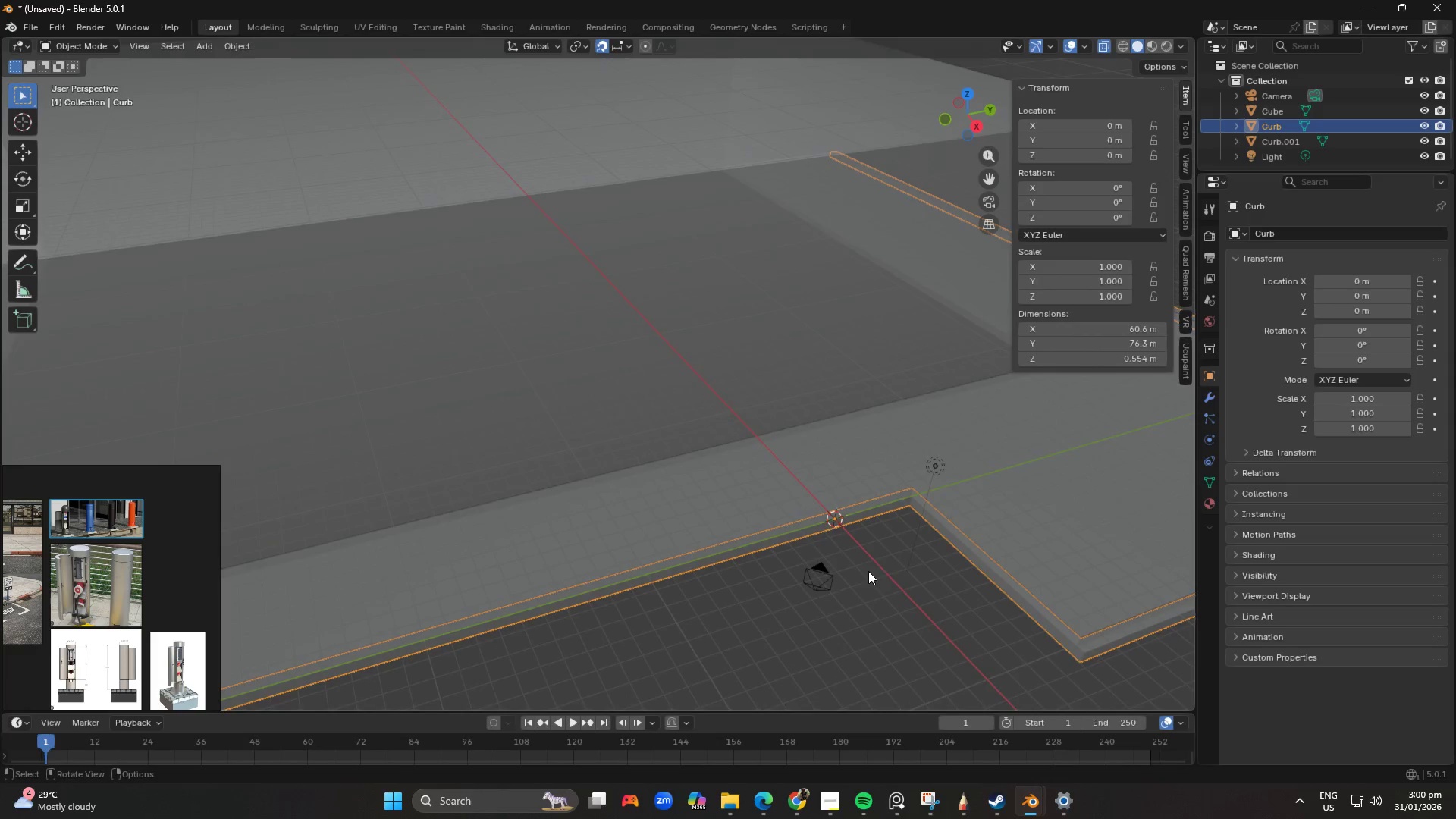 
scroll: coordinate [867, 552], scroll_direction: down, amount: 2.0
 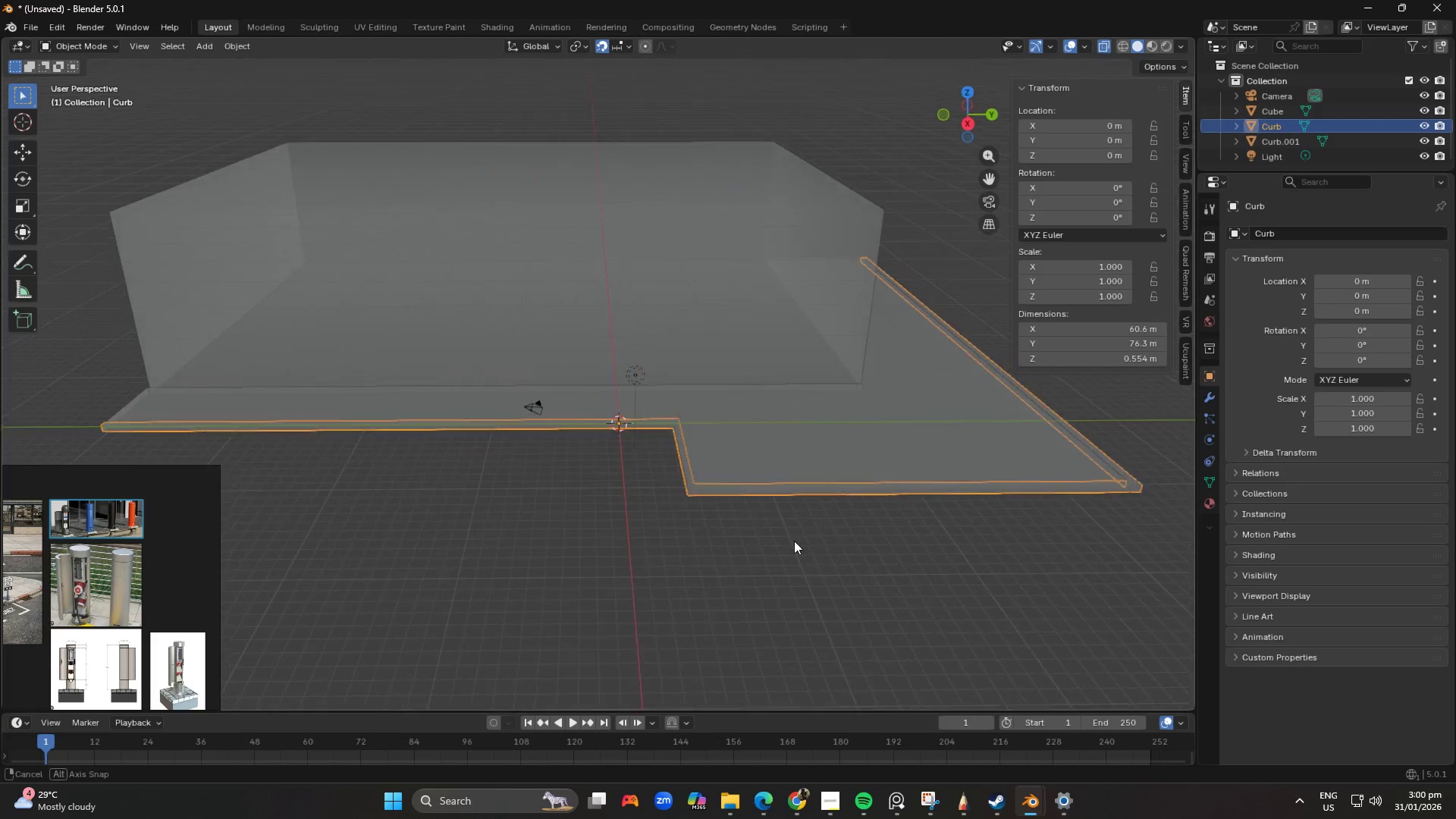 
middle_click([713, 473])
 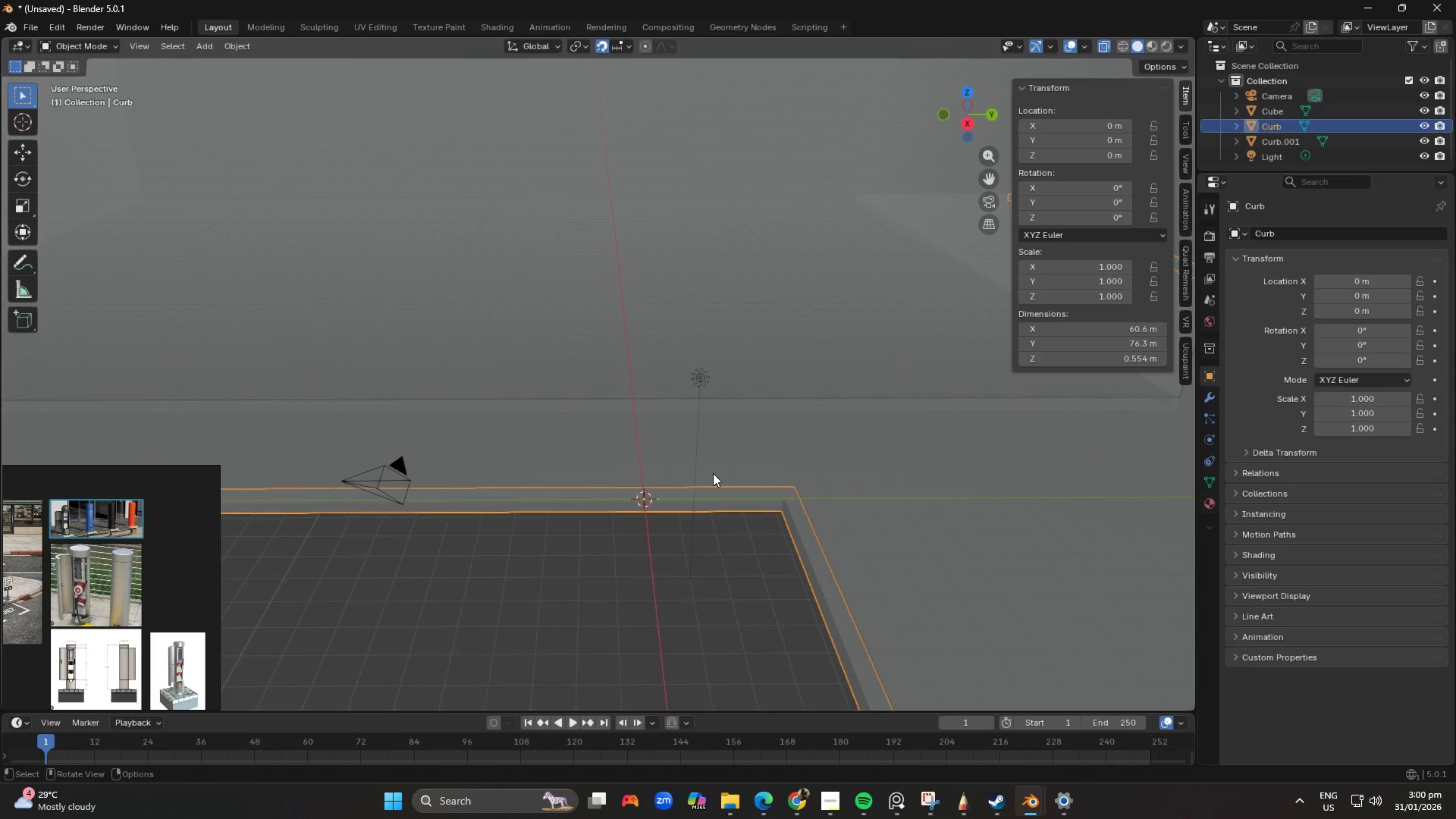 
scroll: coordinate [677, 507], scroll_direction: up, amount: 3.0
 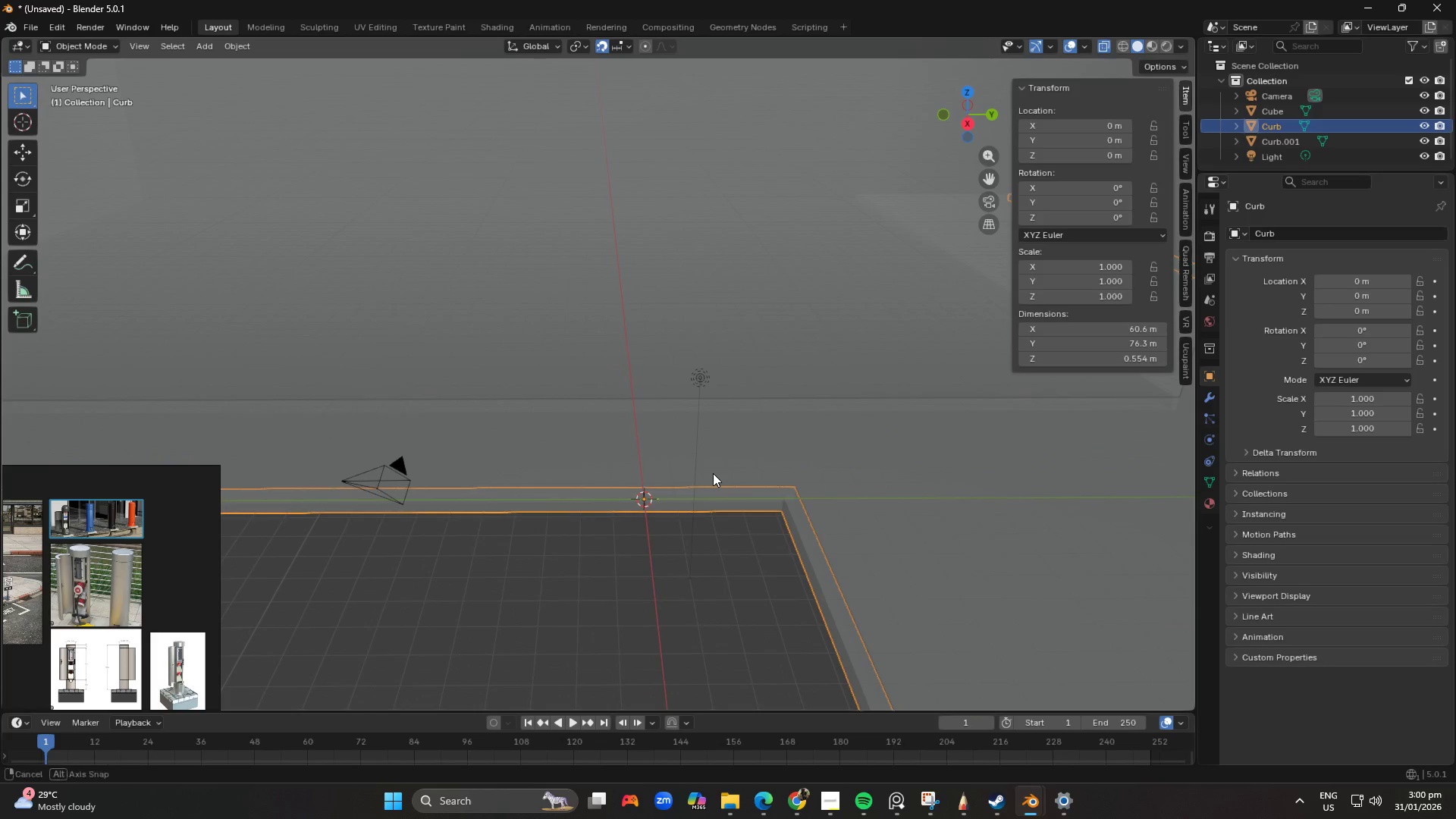 
key(End)
 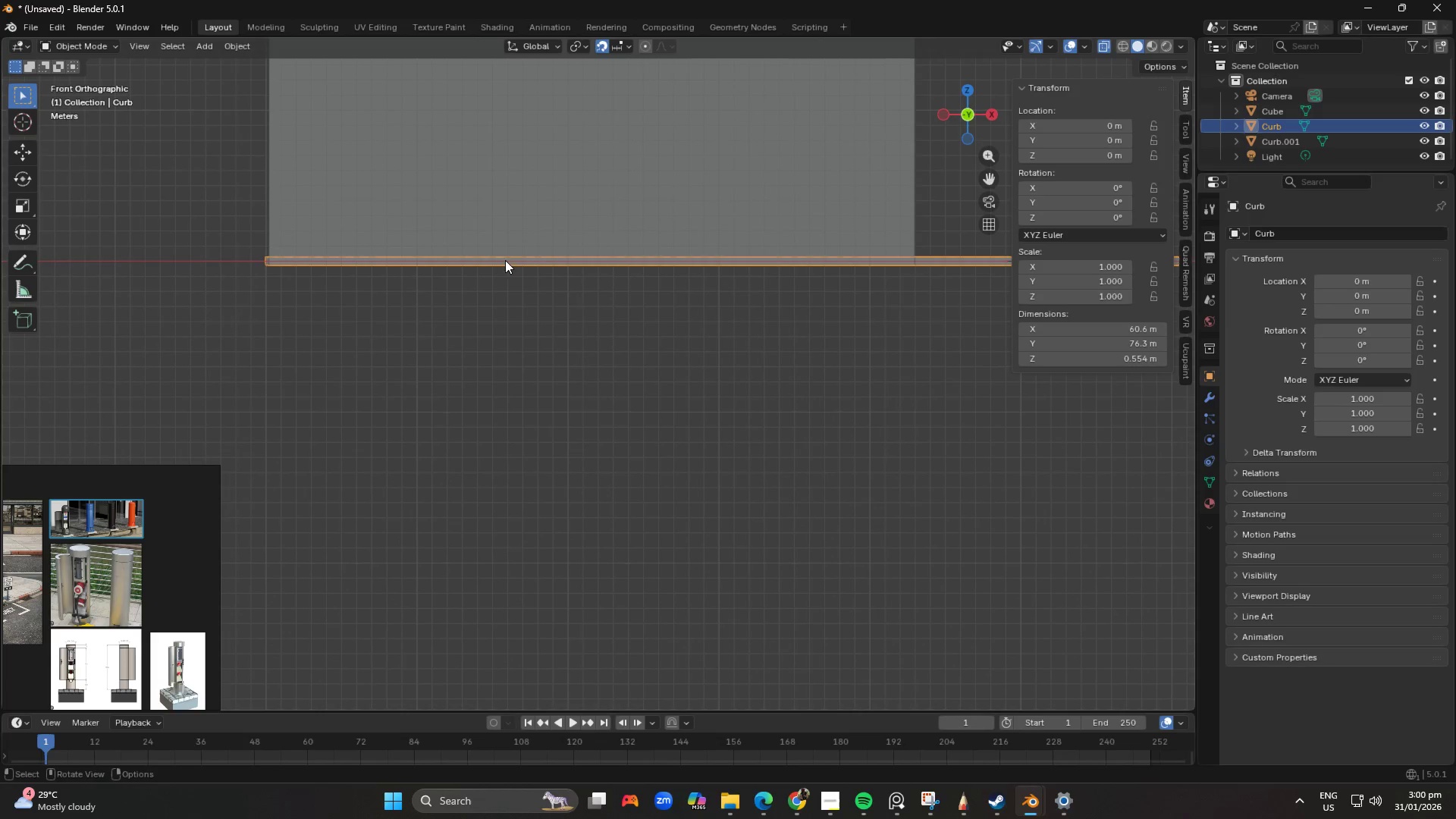 
key(Shift+ShiftLeft)
 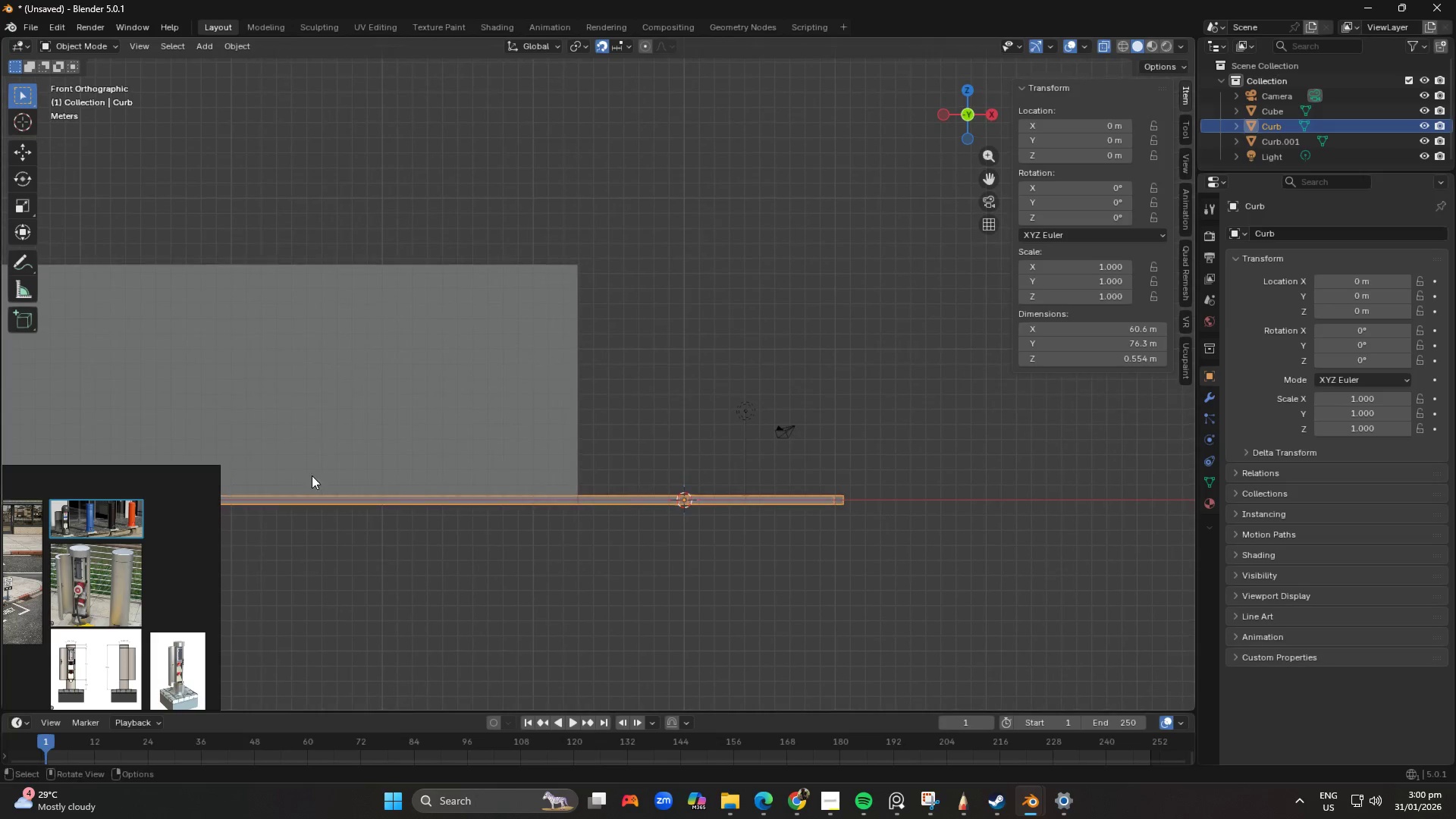 
key(Tab)
 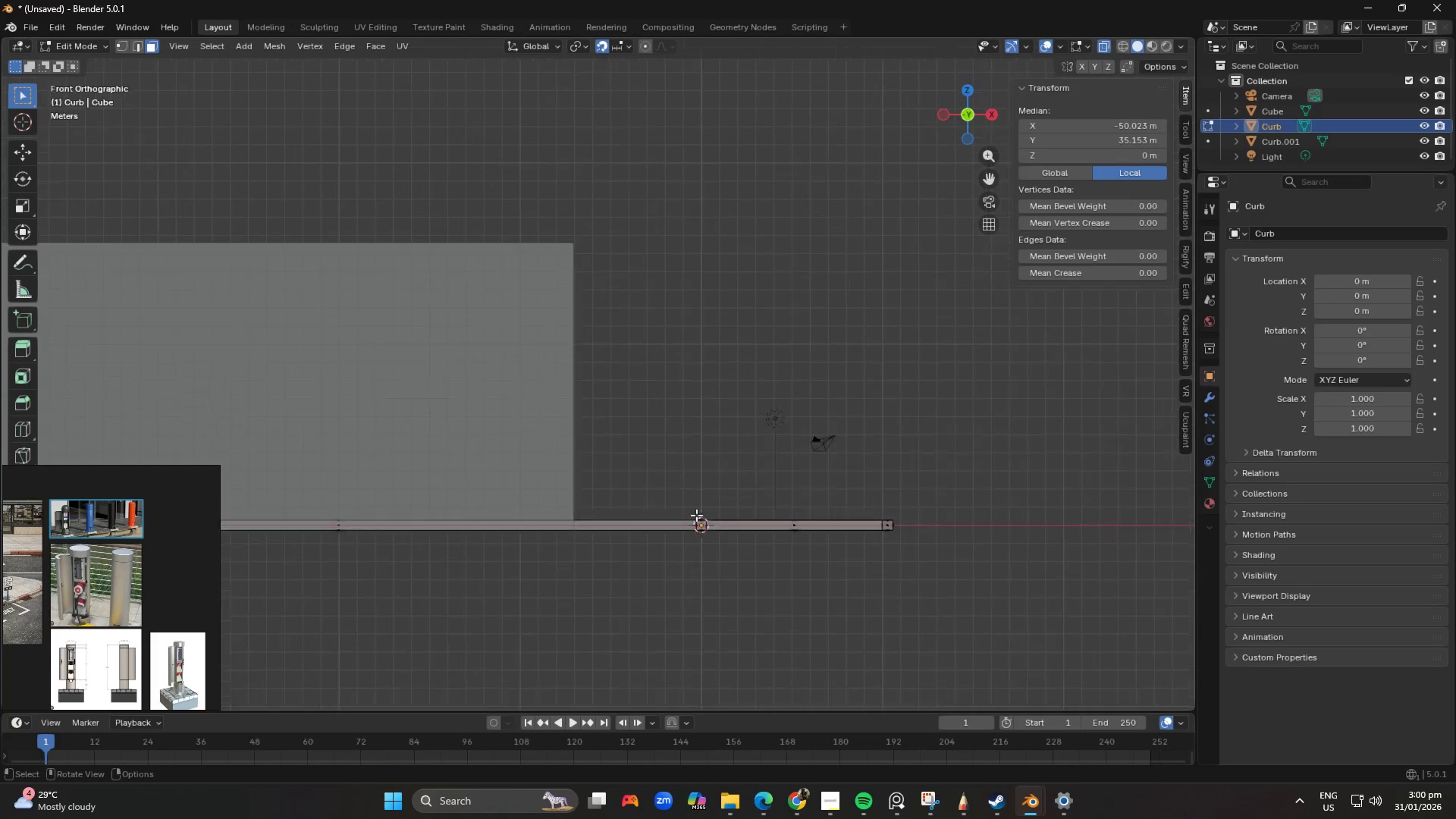 
scroll: coordinate [714, 508], scroll_direction: up, amount: 2.0
 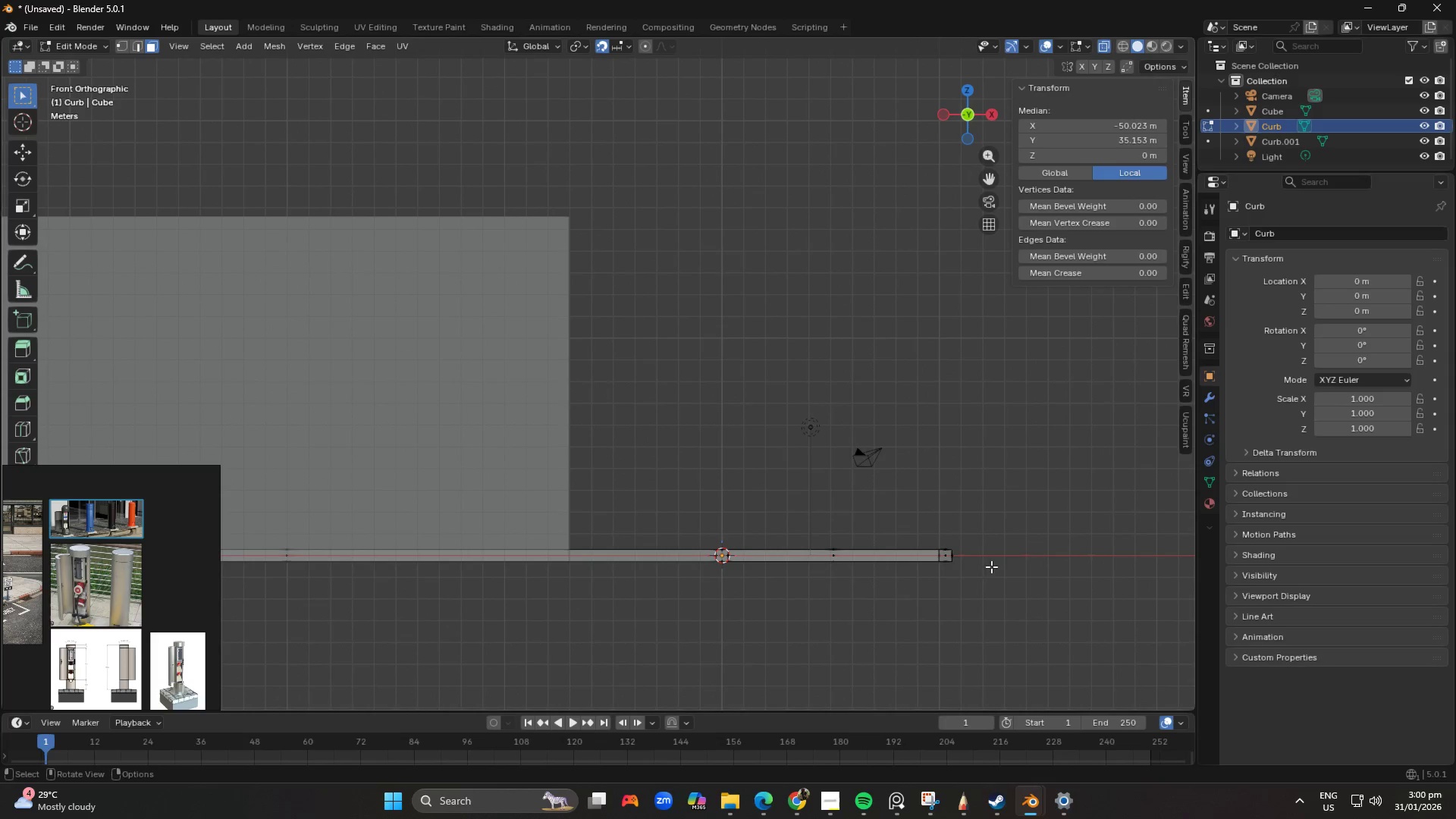 
key(Shift+ShiftLeft)
 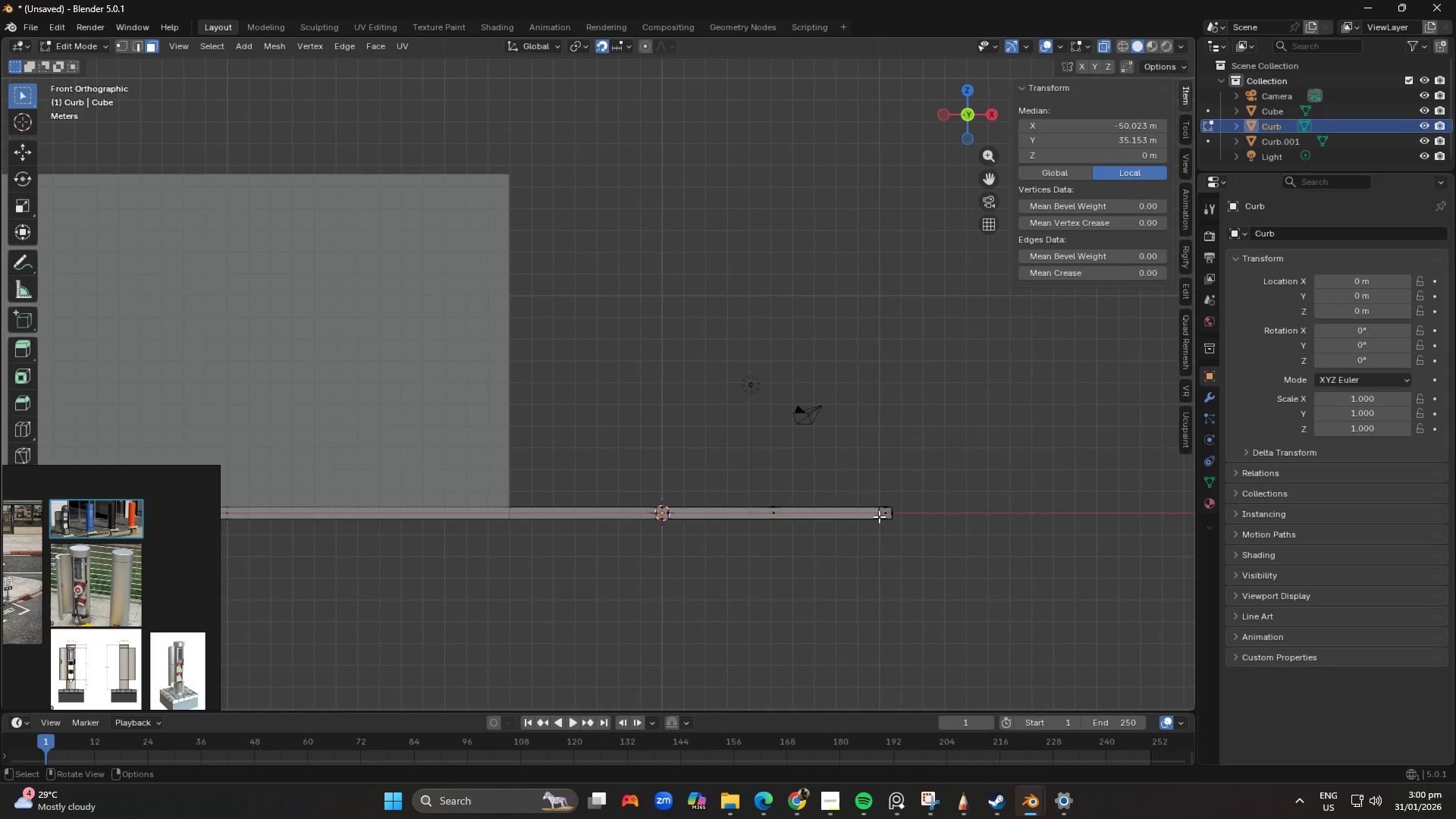 
scroll: coordinate [751, 466], scroll_direction: down, amount: 2.0
 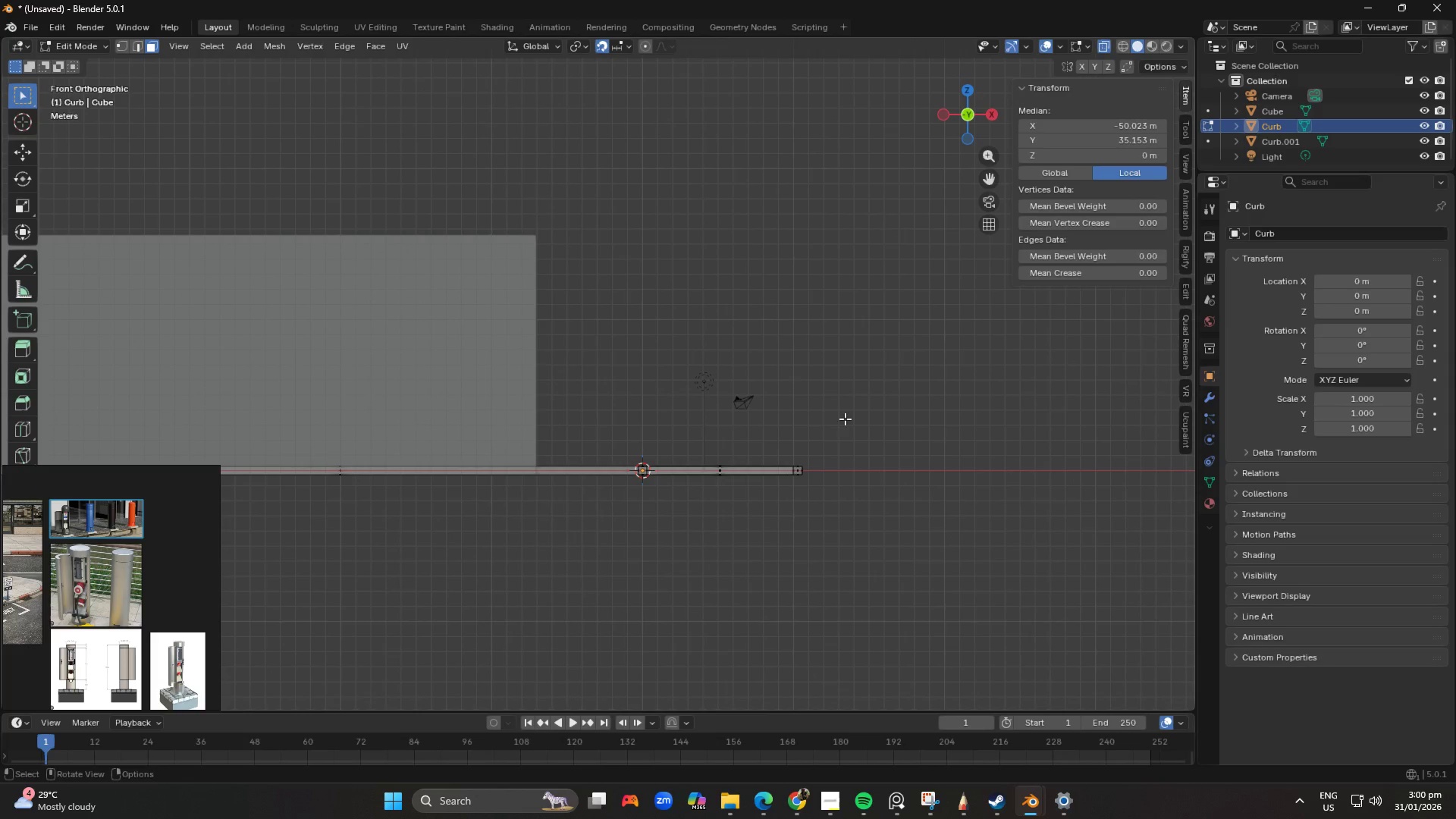 
left_click_drag(start_coordinate=[845, 419], to_coordinate=[299, 466])
 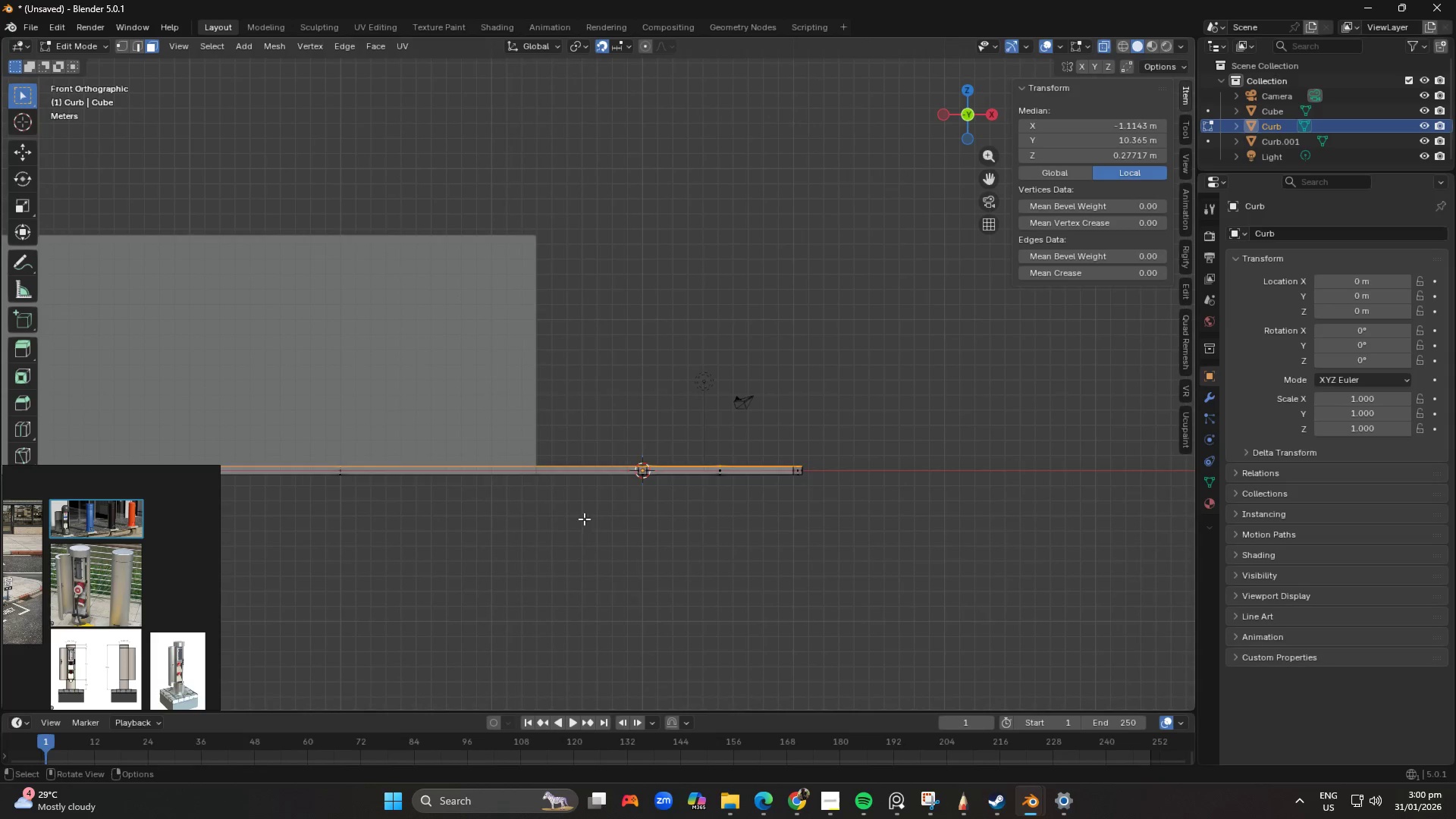 
key(Shift+ShiftLeft)
 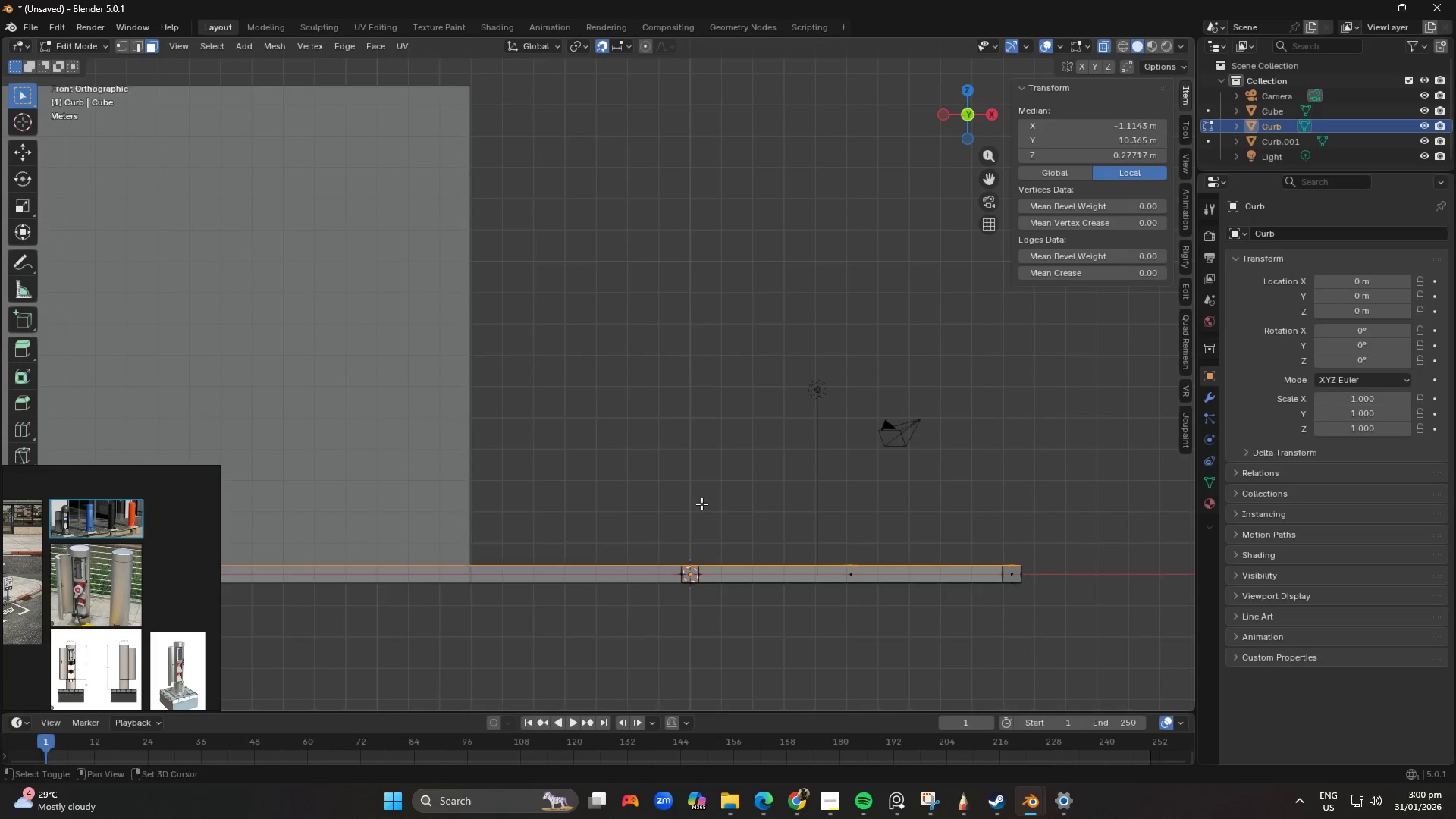 
scroll: coordinate [701, 503], scroll_direction: up, amount: 4.0
 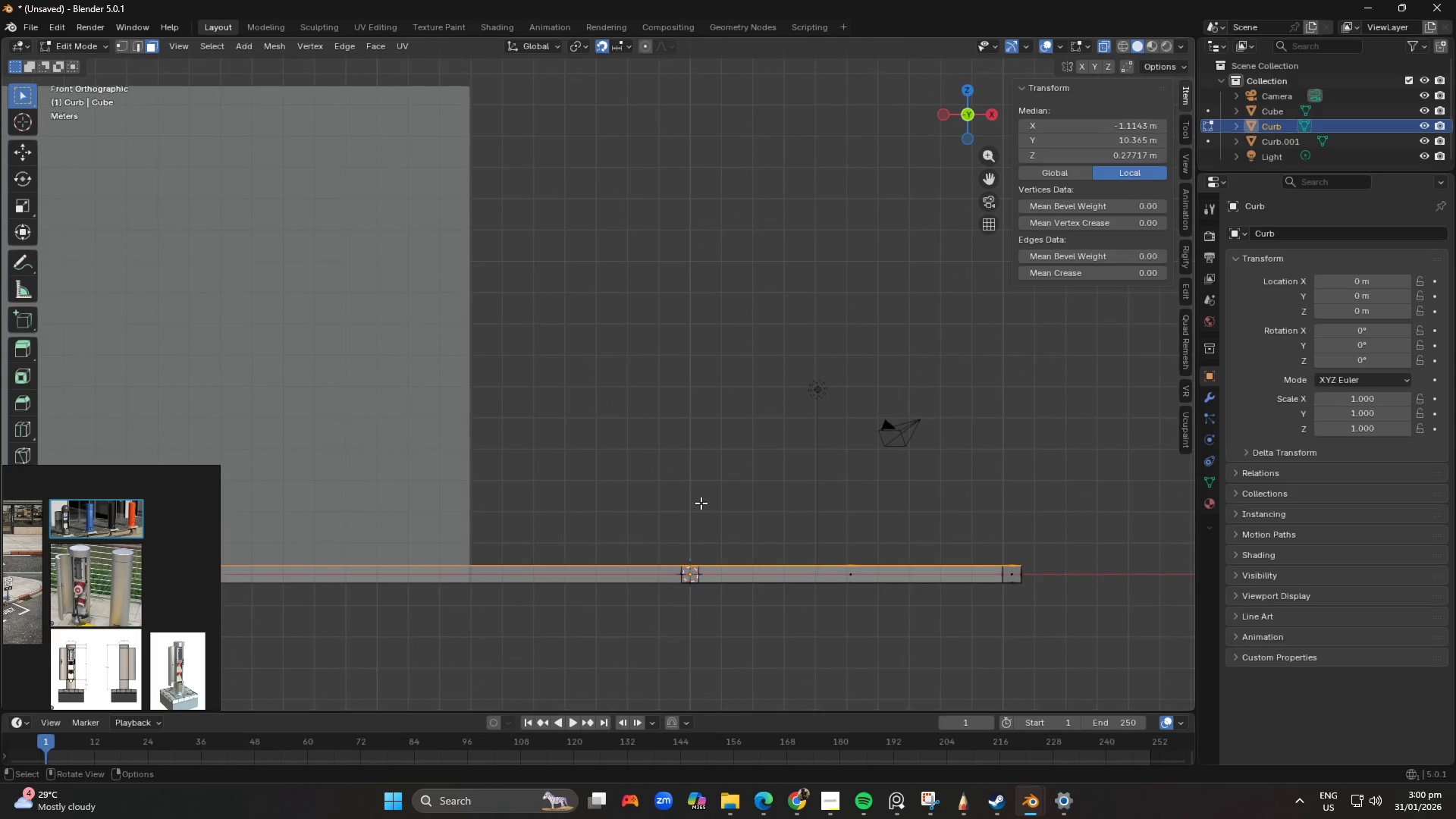 
scroll: coordinate [623, 498], scroll_direction: down, amount: 6.0
 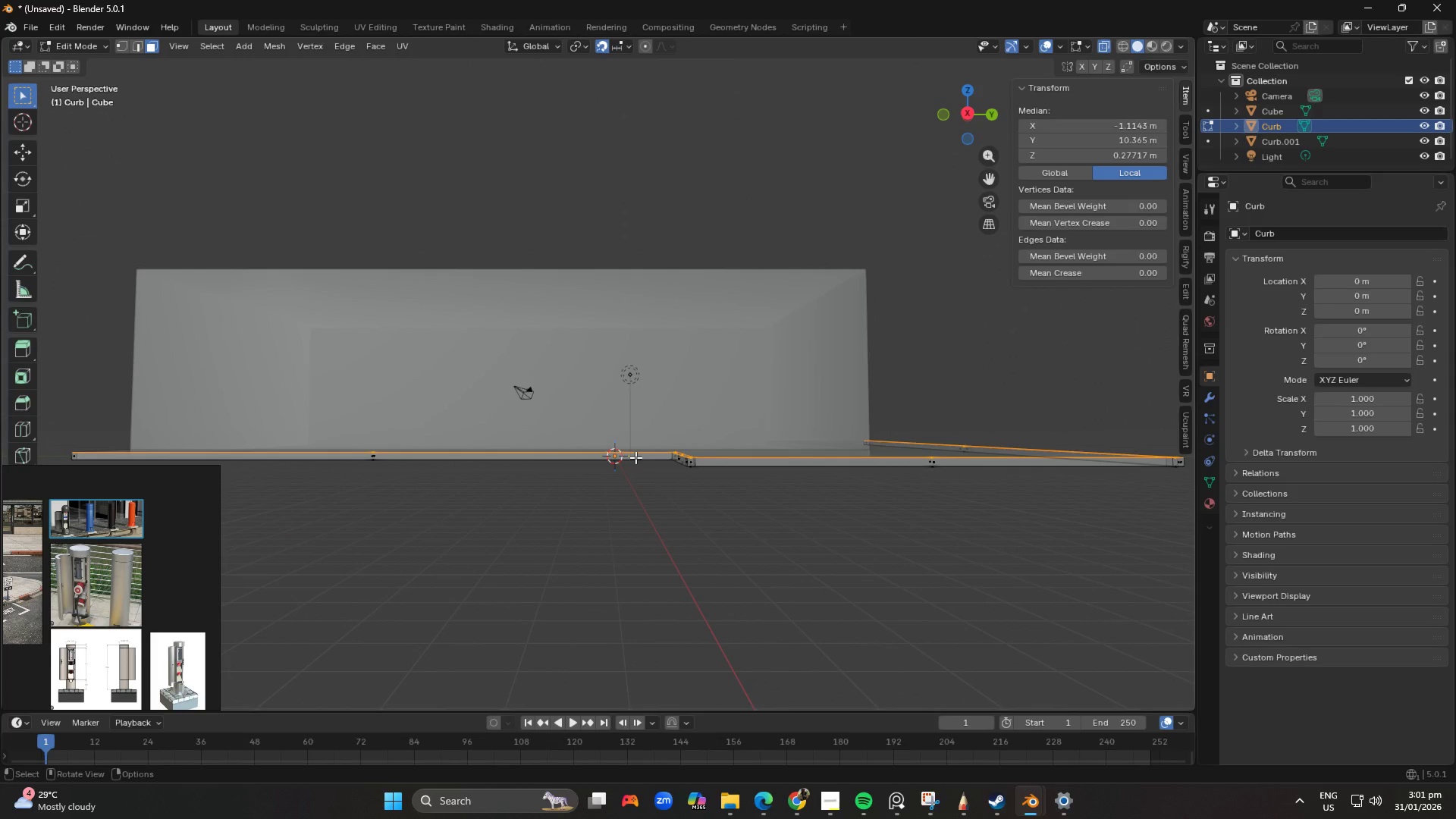 
key(End)
 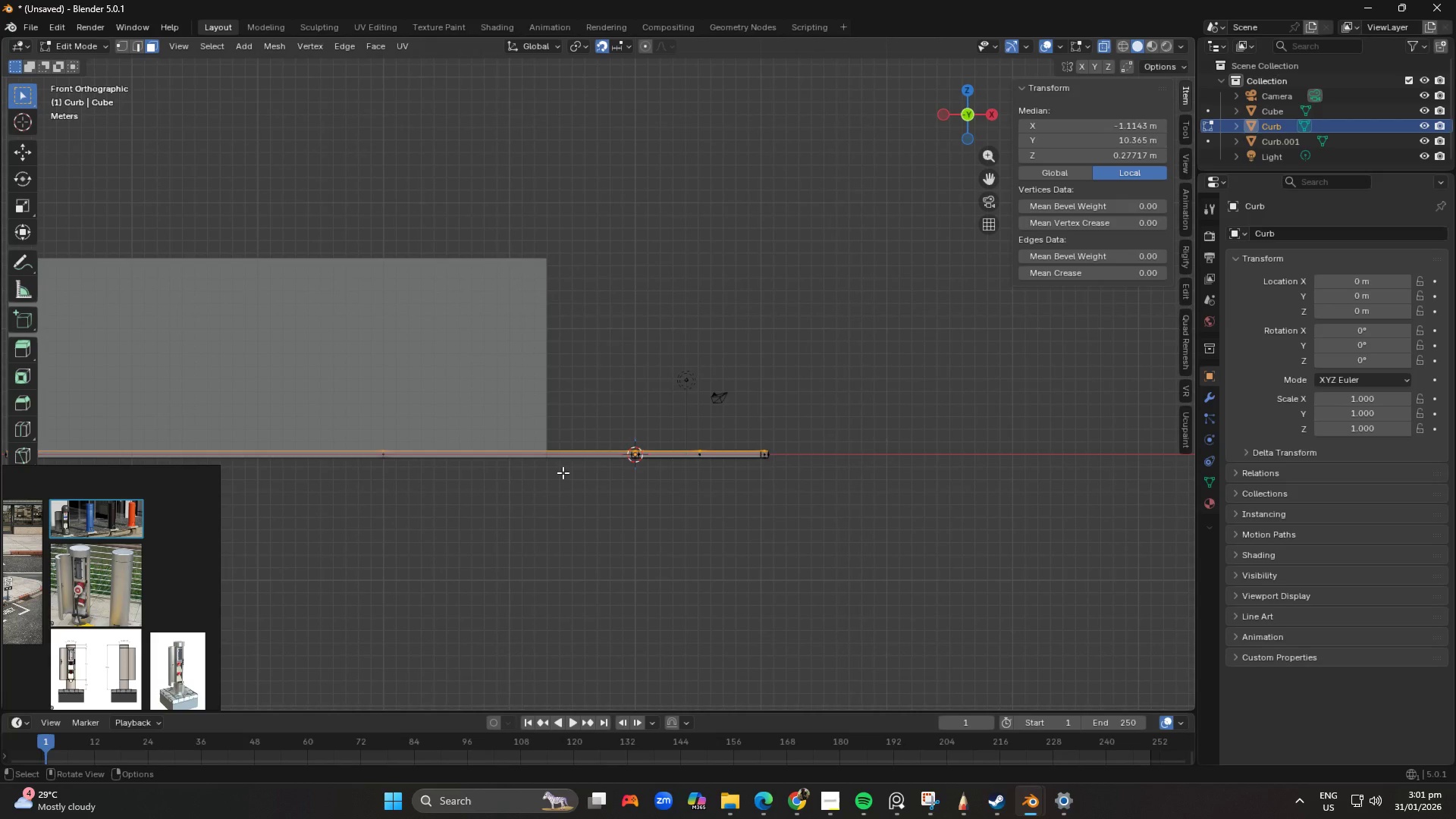 
key(PageDown)
 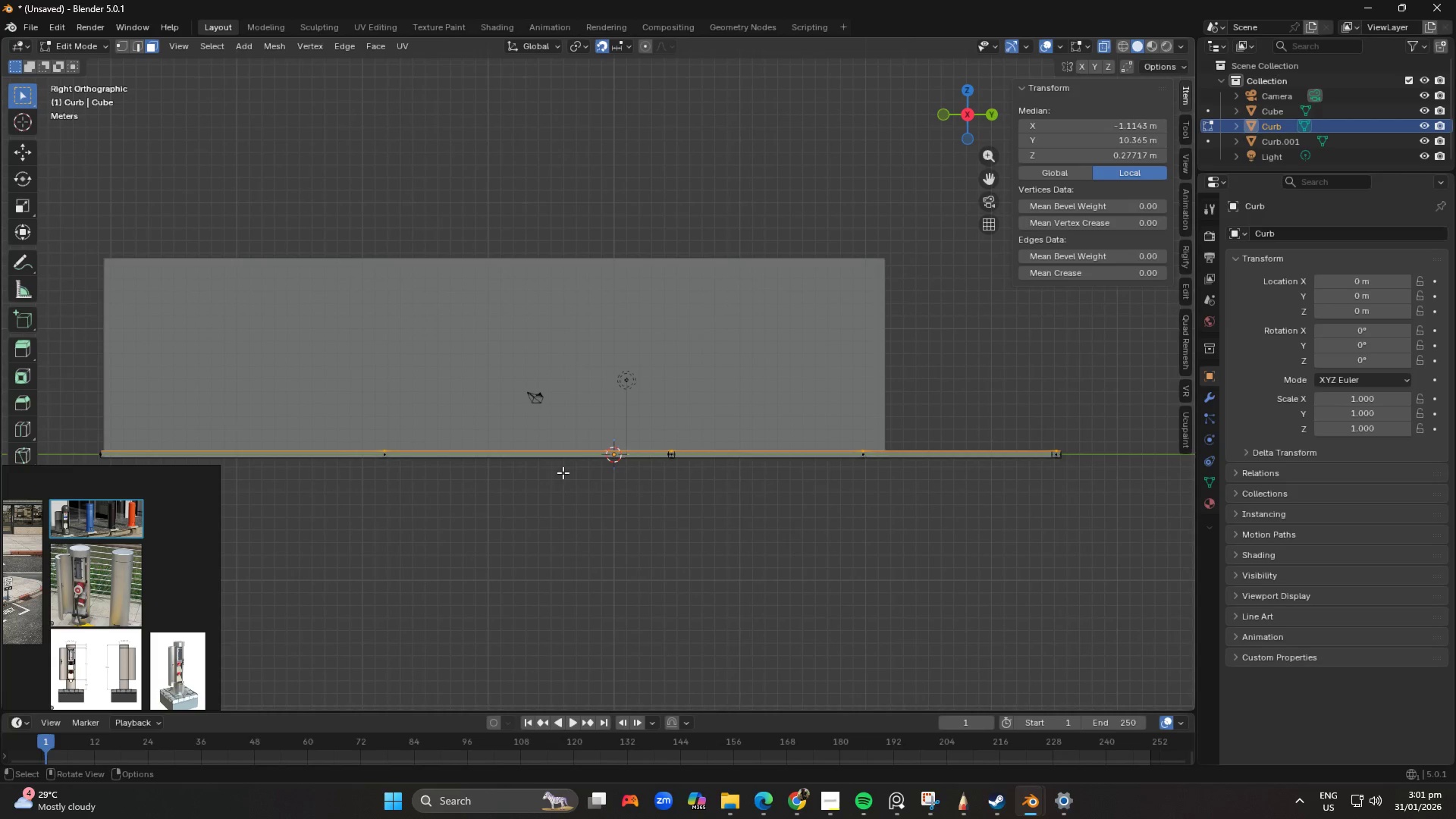 
key(Shift+ShiftLeft)
 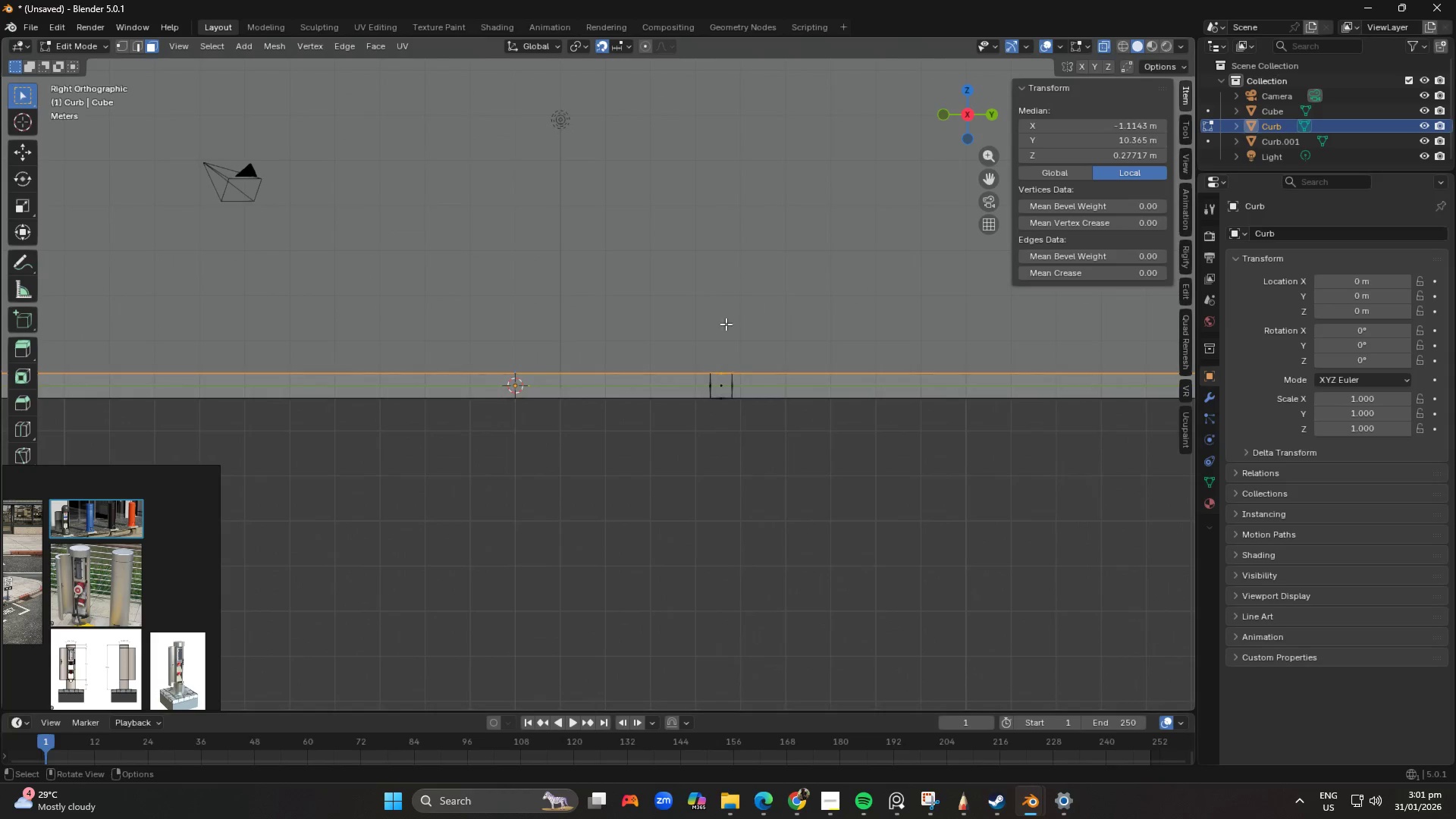 
scroll: coordinate [971, 525], scroll_direction: up, amount: 7.0
 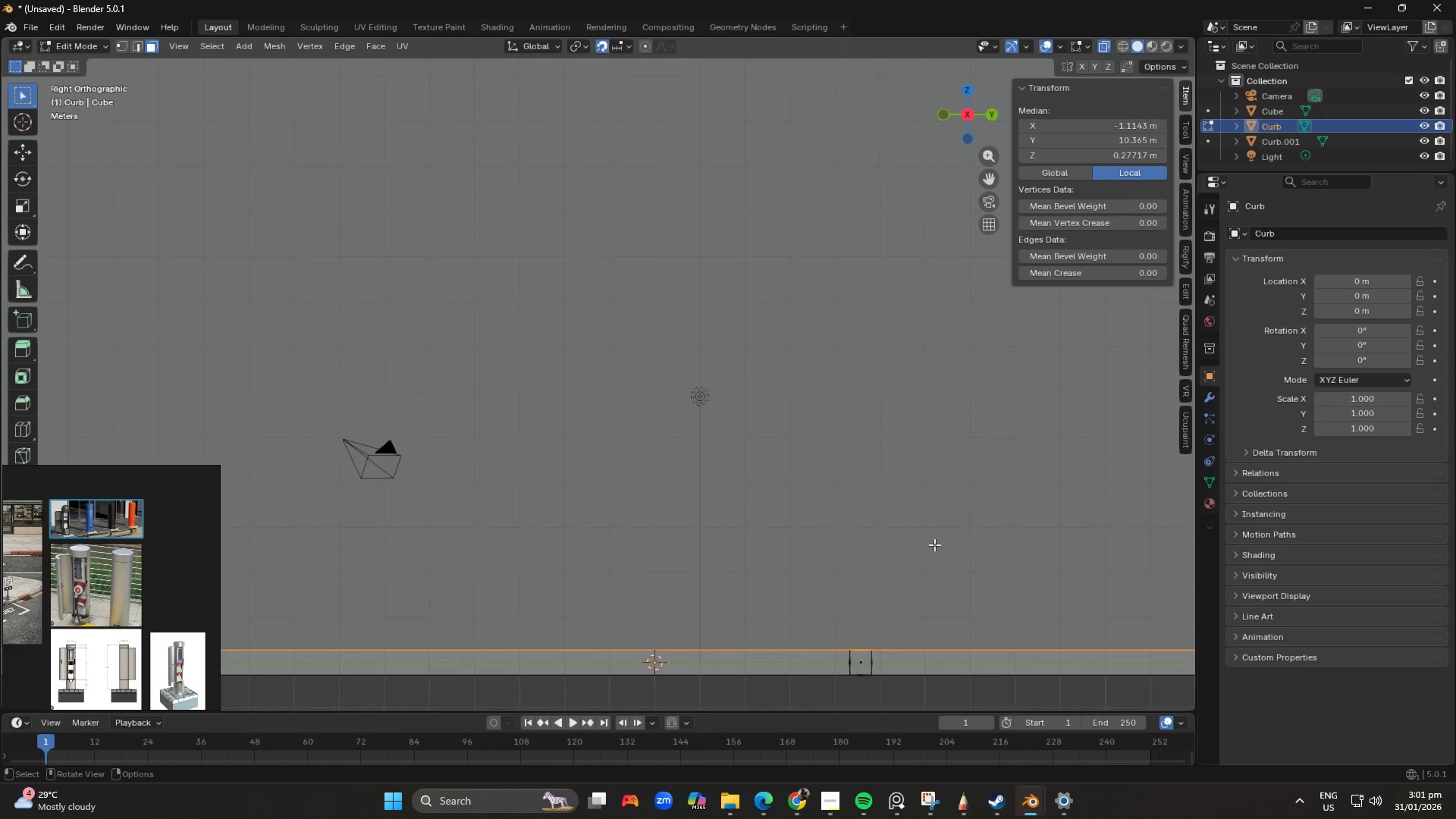 
key(Shift+ShiftLeft)
 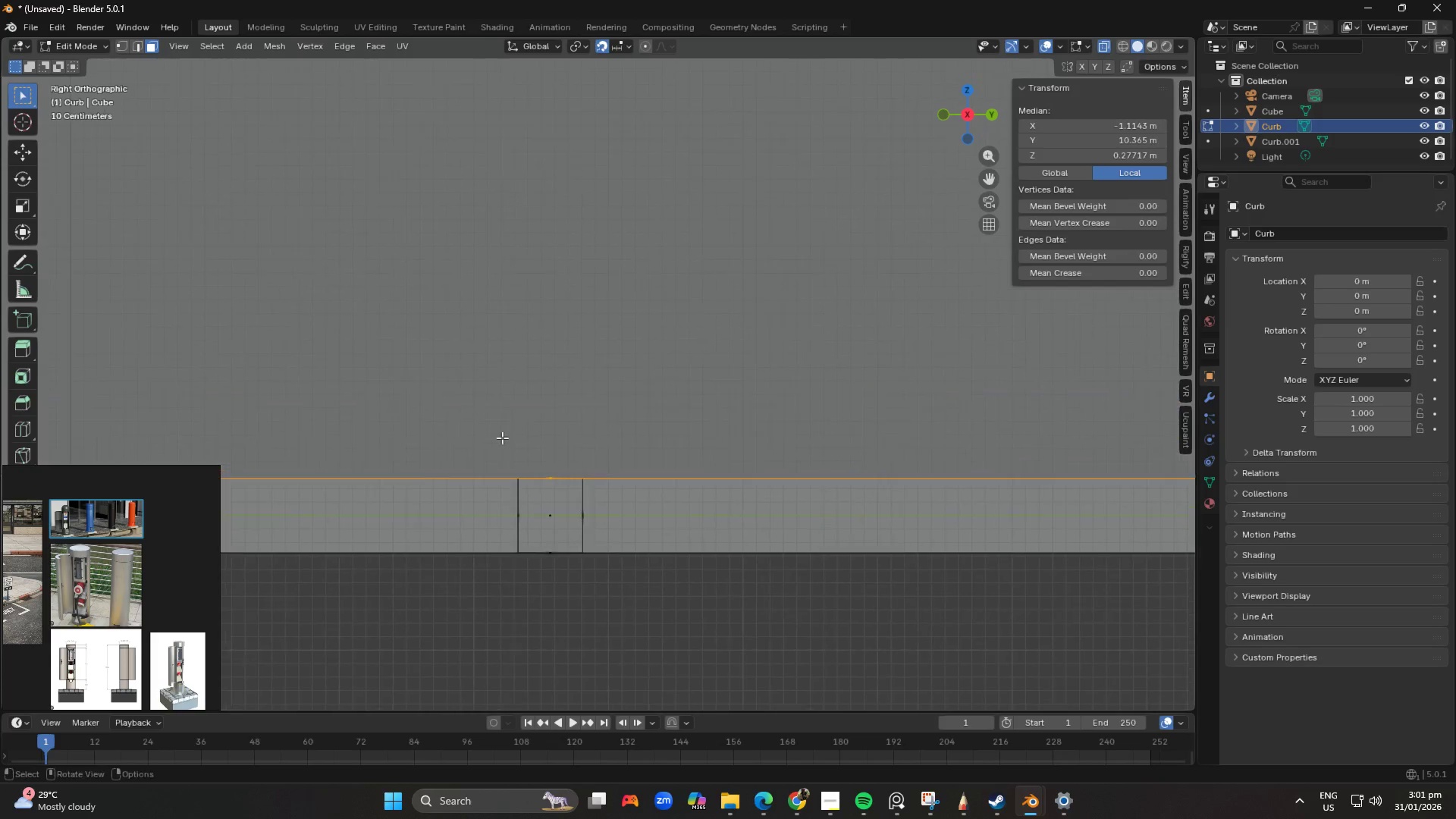 
scroll: coordinate [788, 353], scroll_direction: up, amount: 6.0
 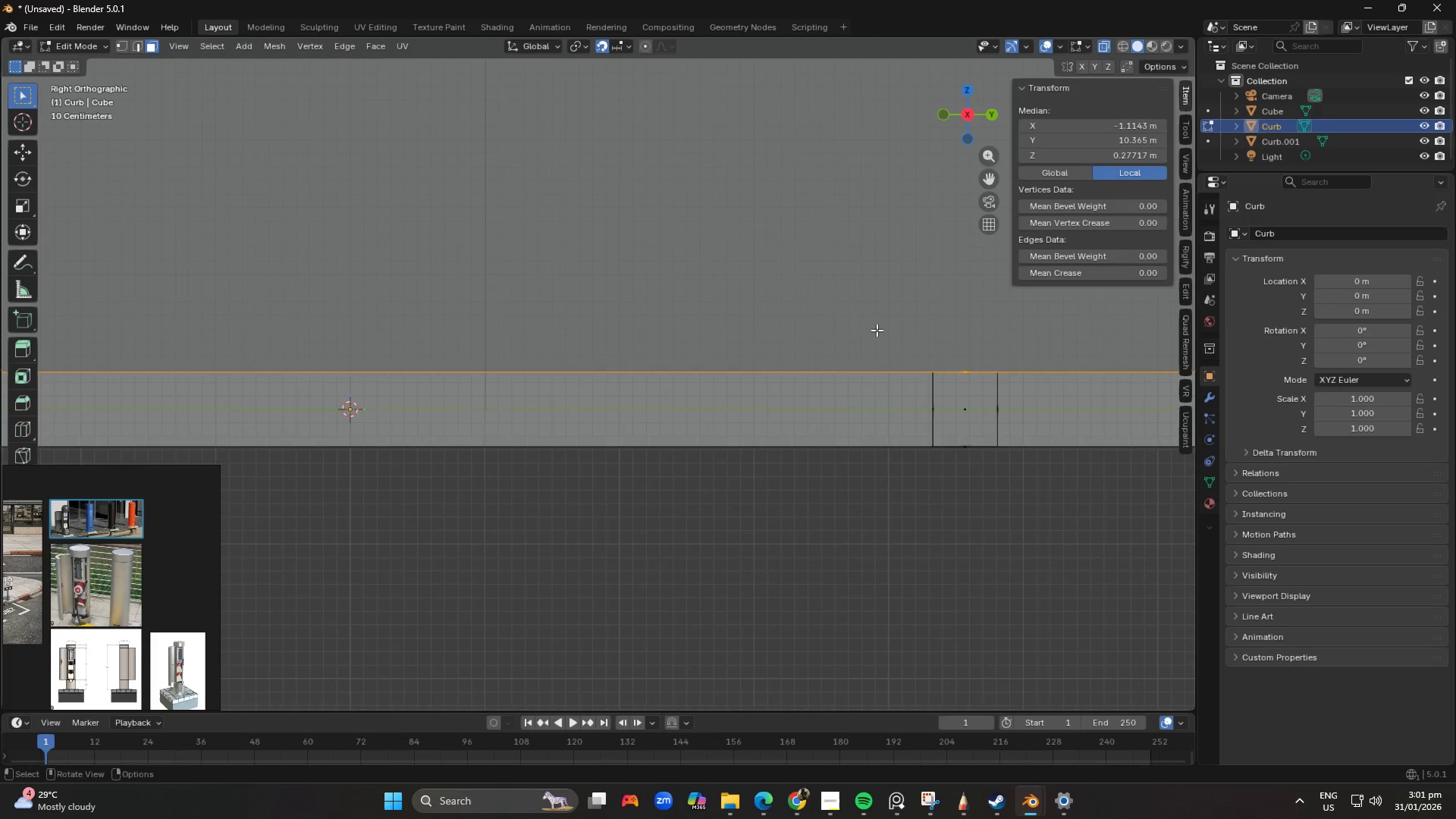 
type(gz)
 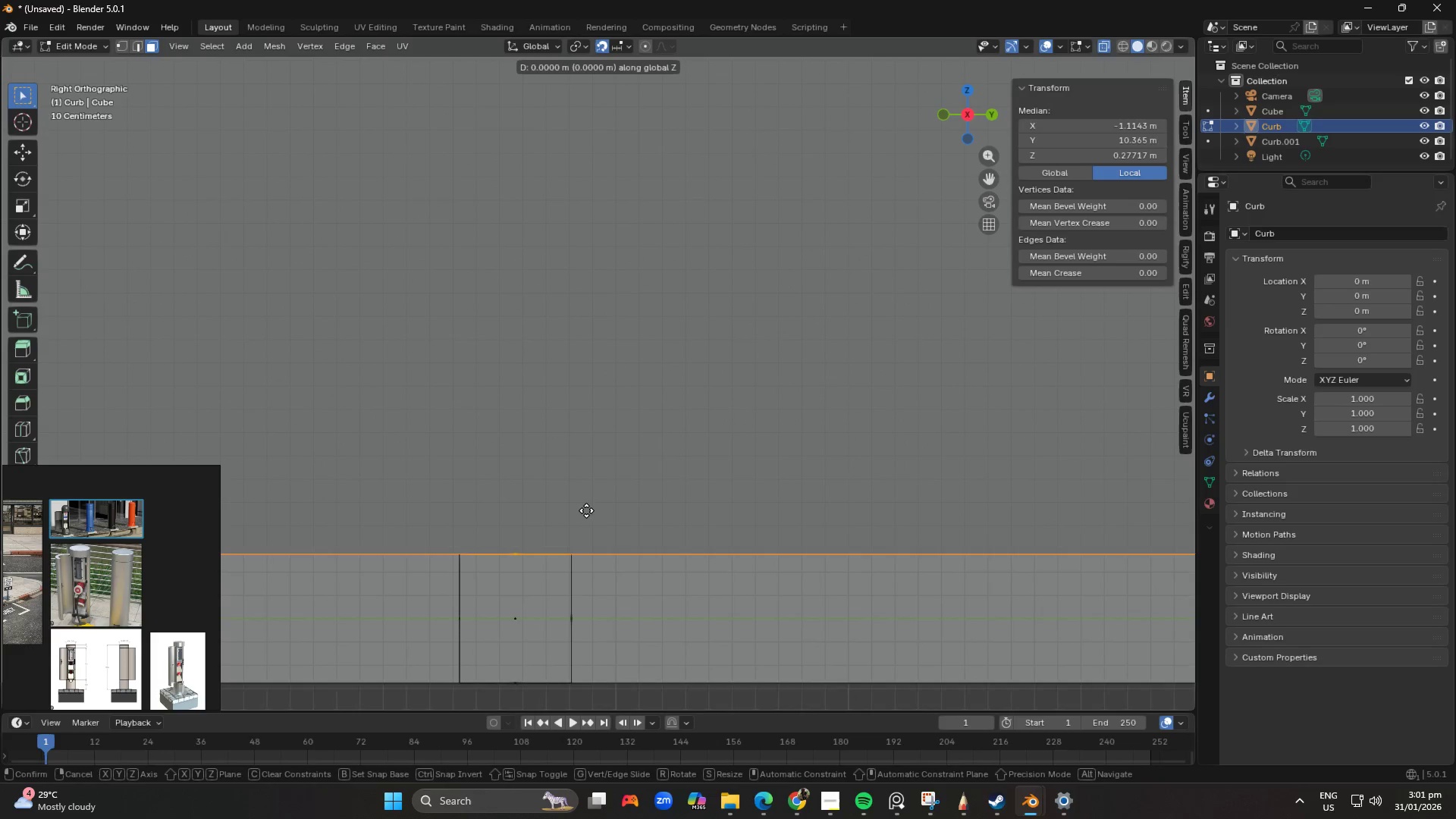 
scroll: coordinate [606, 494], scroll_direction: up, amount: 3.0
 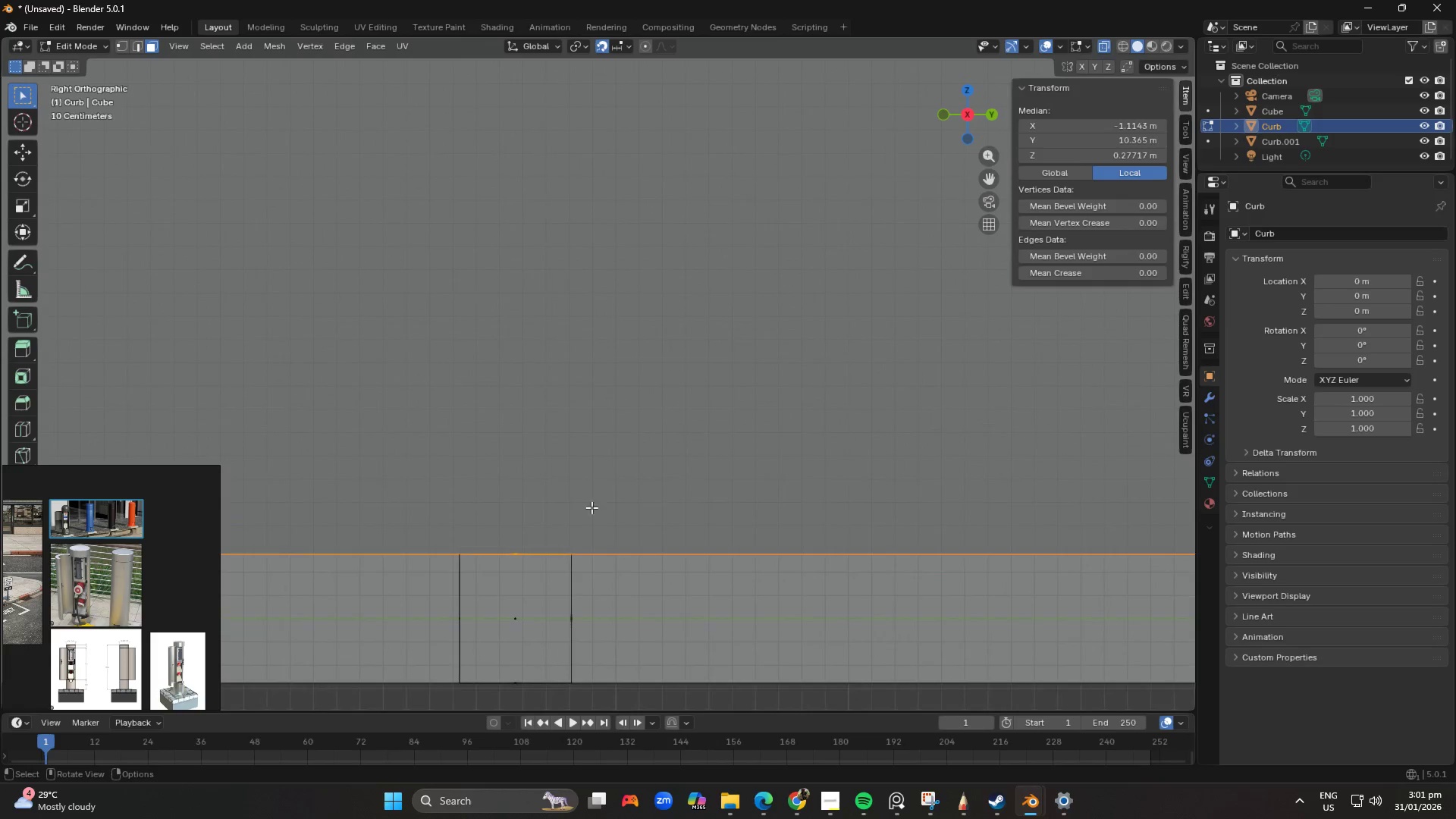 
hold_key(key=ShiftLeft, duration=1.3)
left_click([593, 435])
 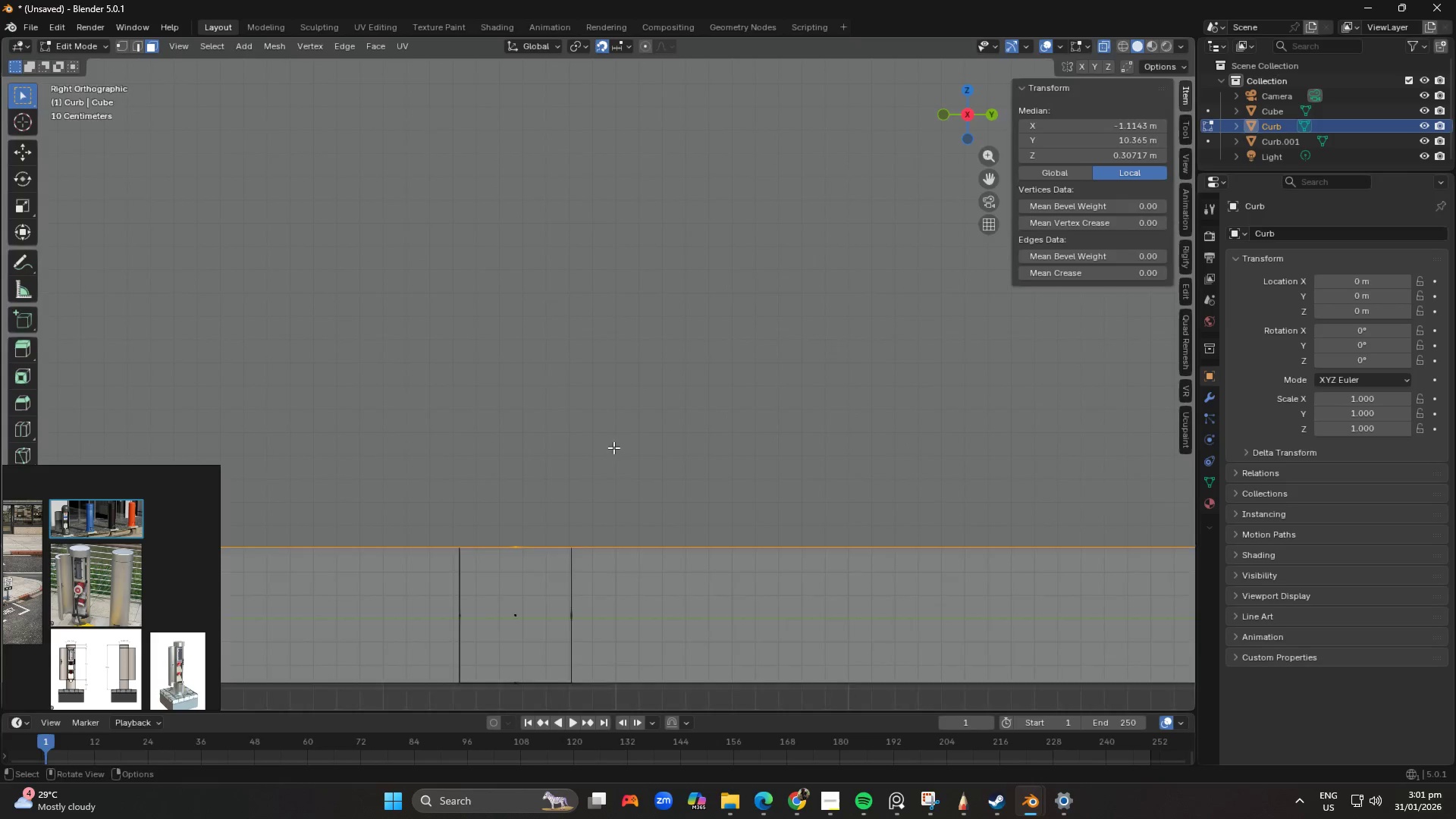 
key(Tab)
 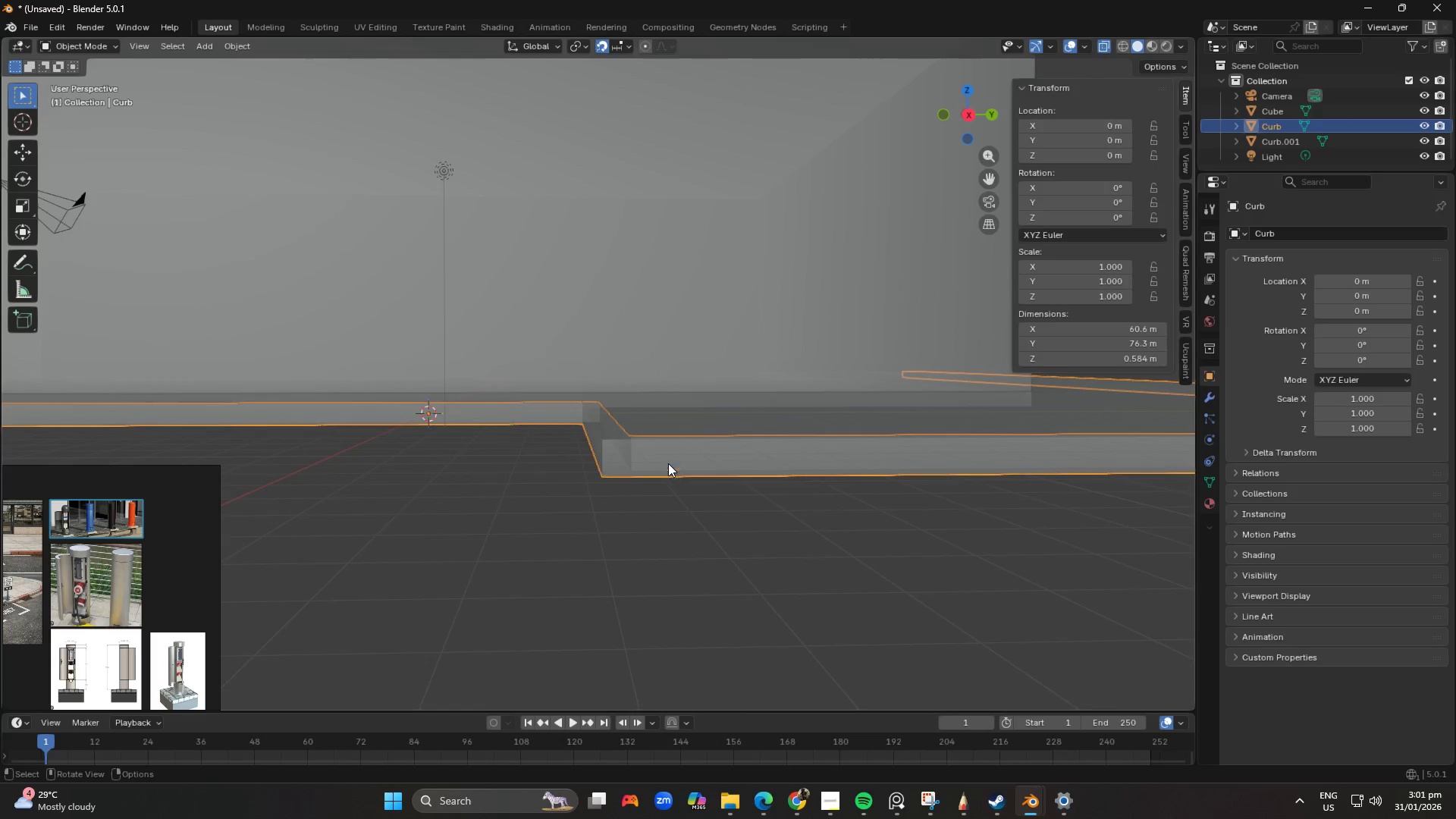 
scroll: coordinate [668, 463], scroll_direction: down, amount: 16.0
 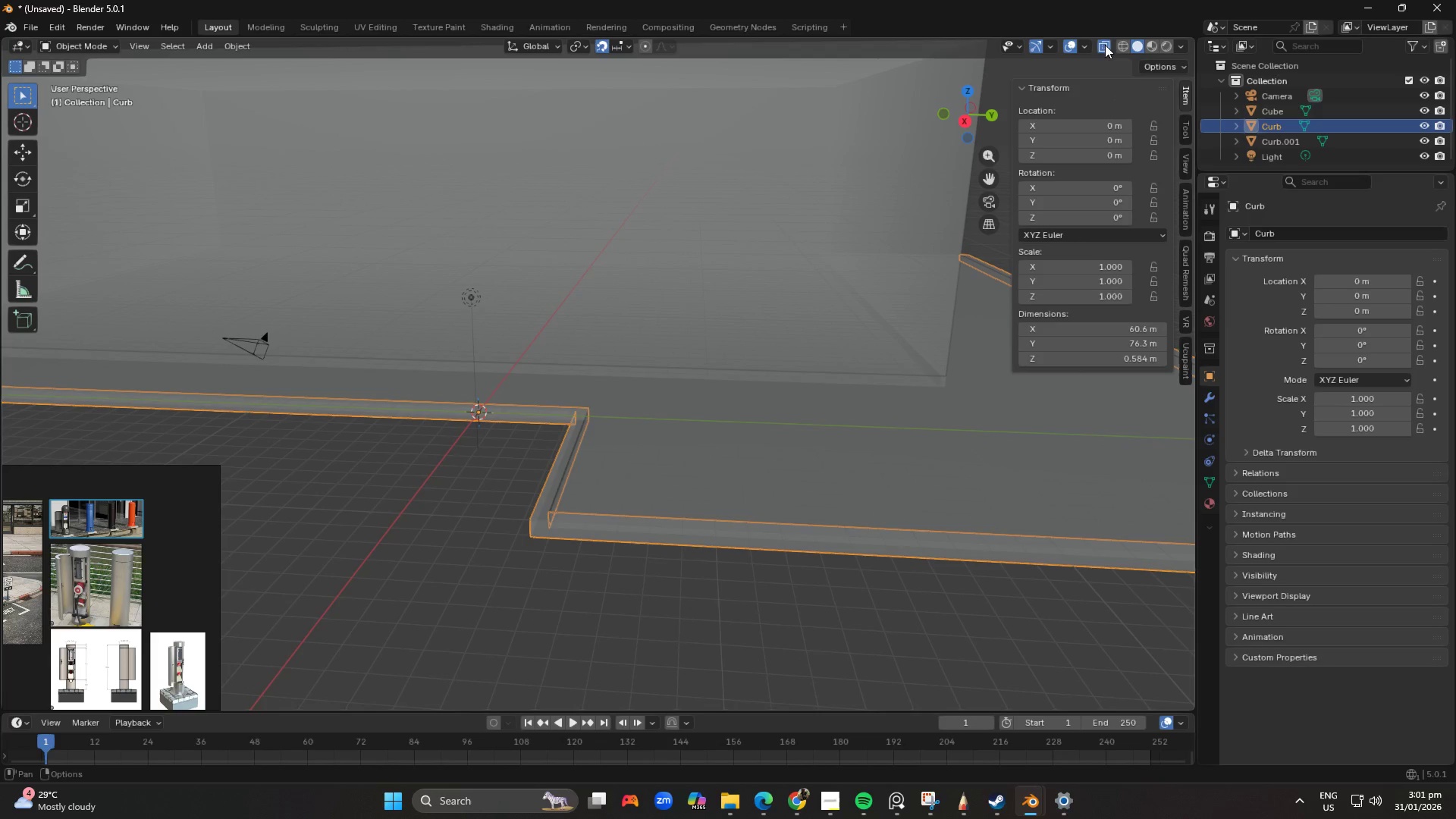 
left_click([1104, 44])
 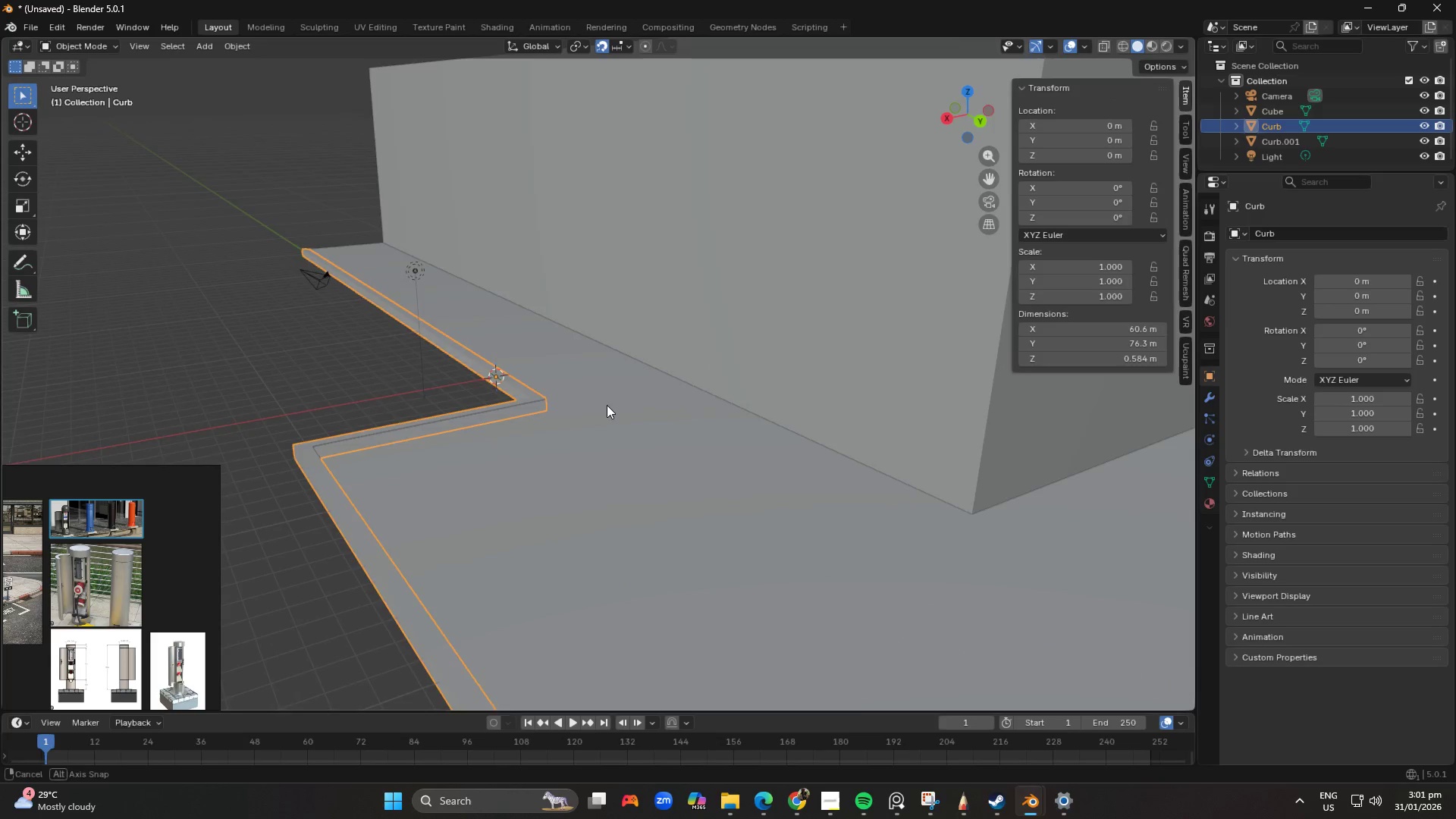 
left_click([604, 447])
 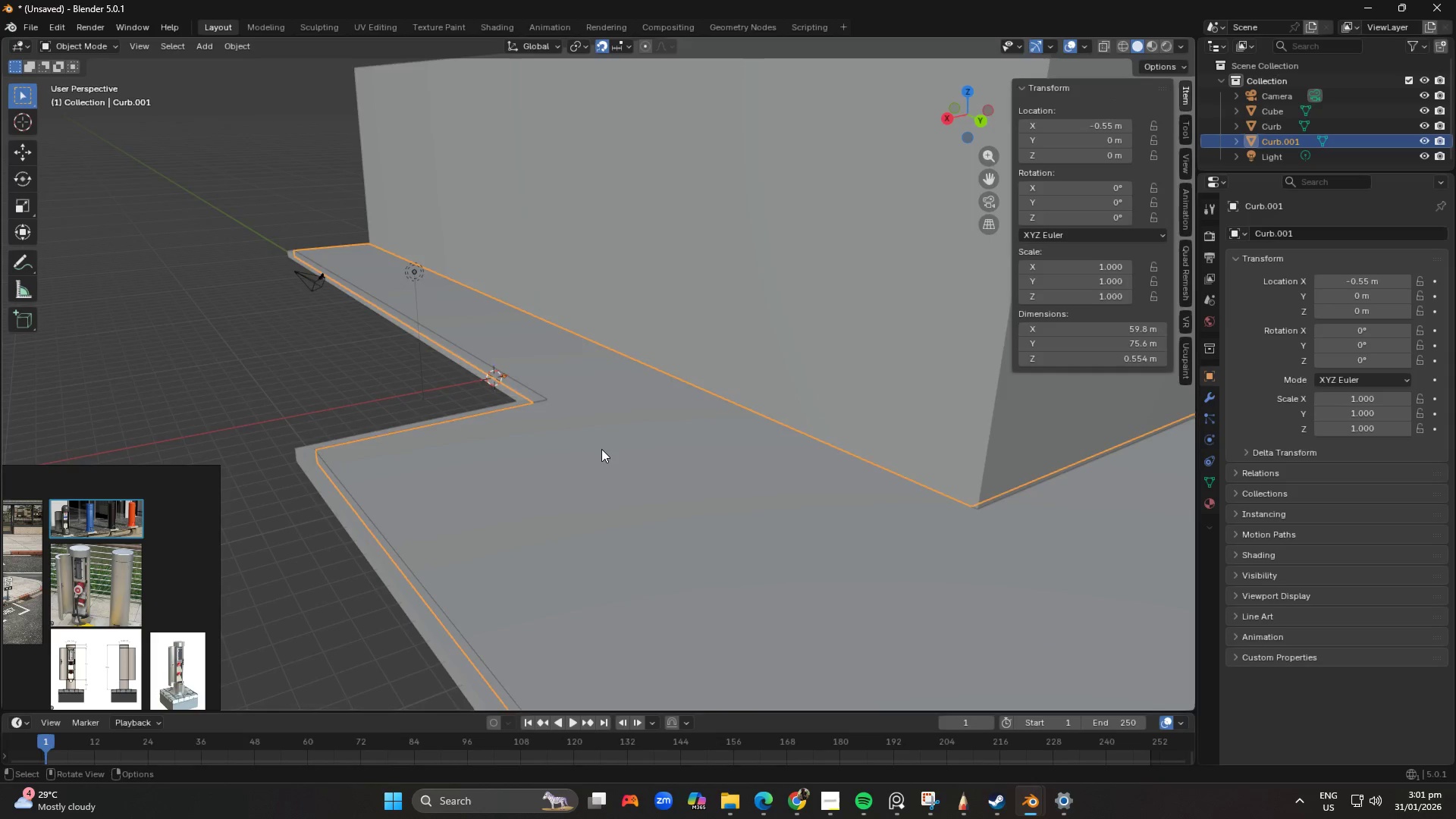 
scroll: coordinate [541, 475], scroll_direction: none, amount: 0.0
 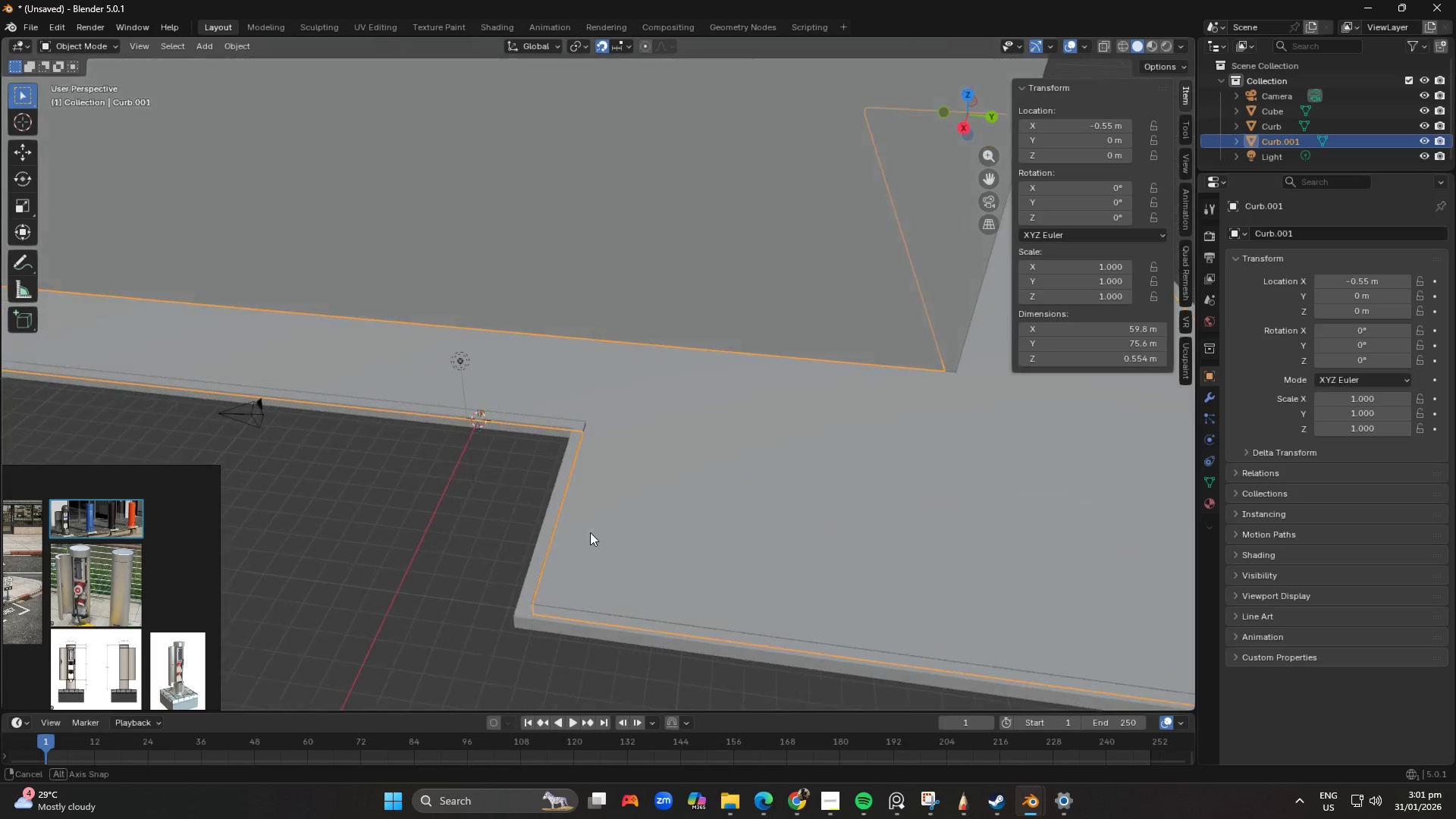 
key(Shift+ShiftLeft)
 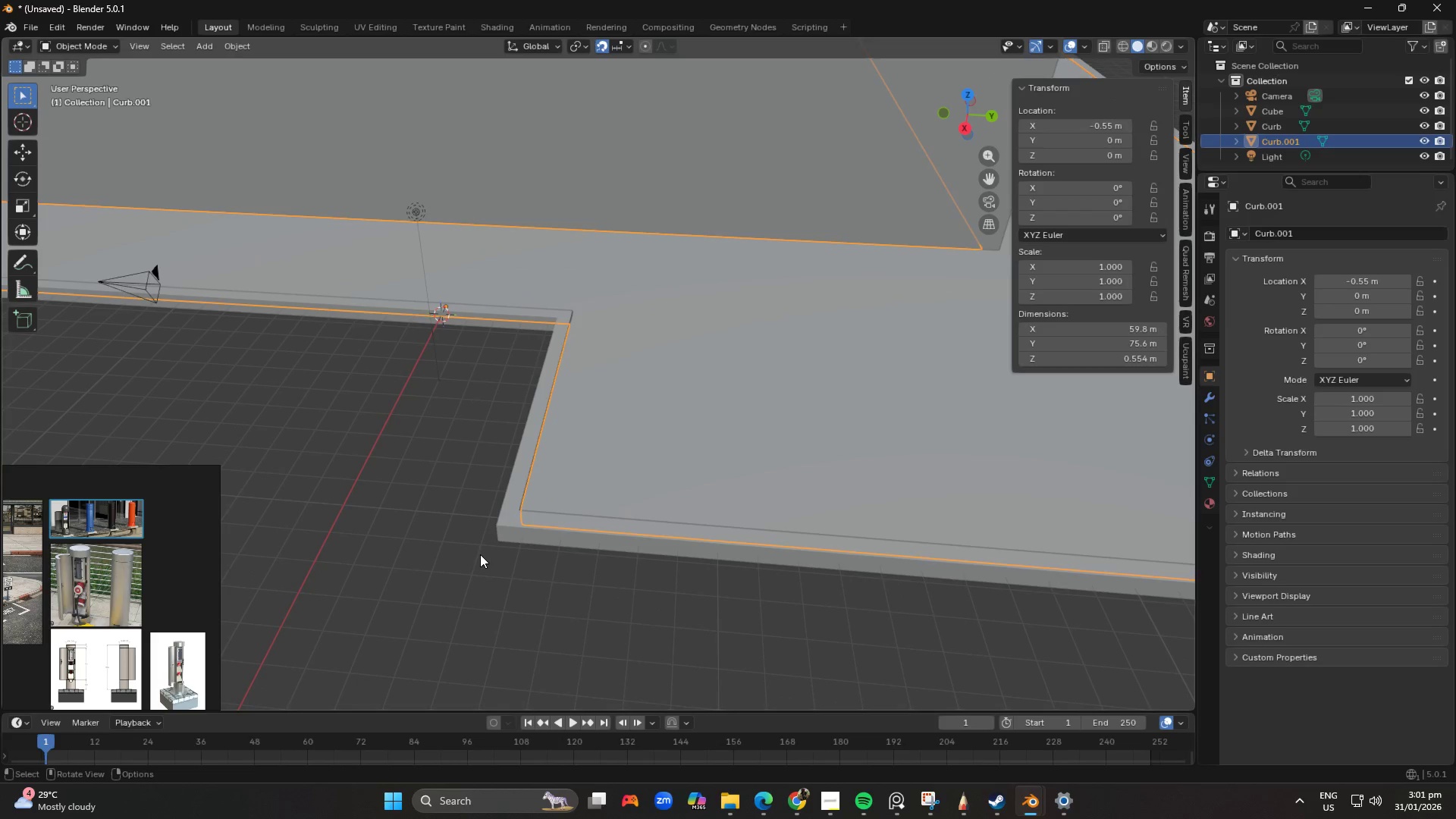 
scroll: coordinate [603, 538], scroll_direction: up, amount: 1.0
 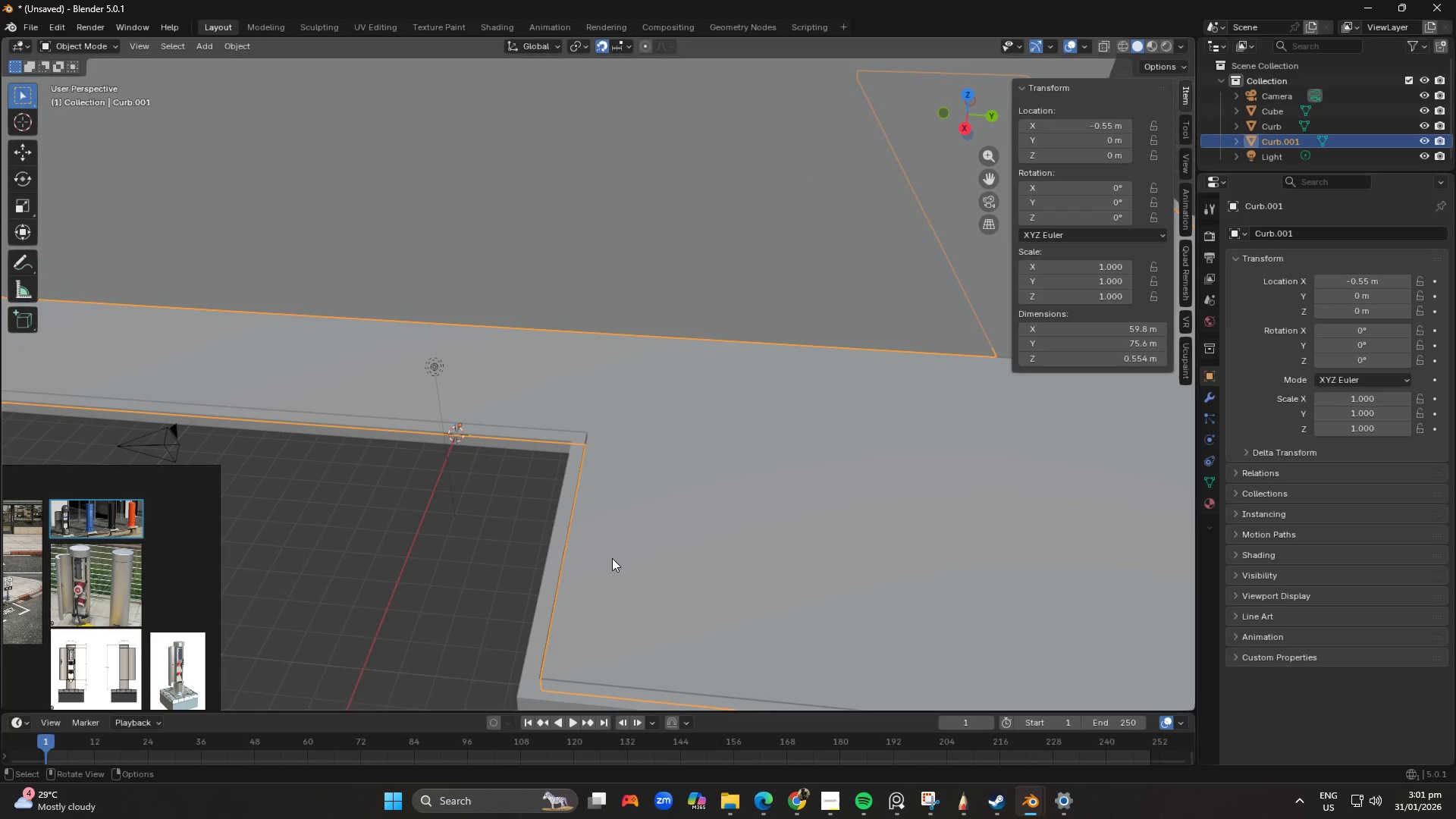 
scroll: coordinate [497, 513], scroll_direction: down, amount: 7.0
 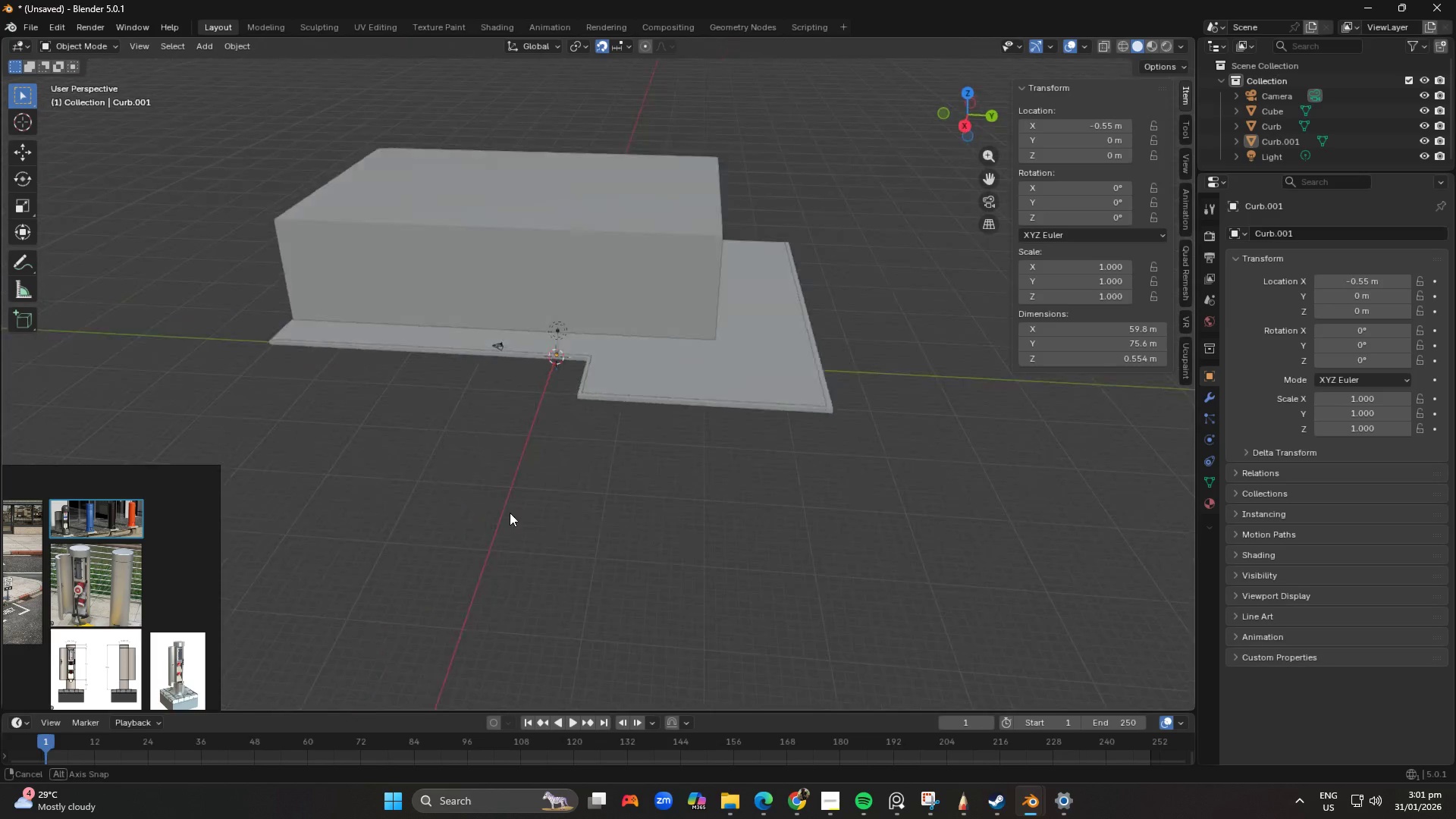 
key(End)
 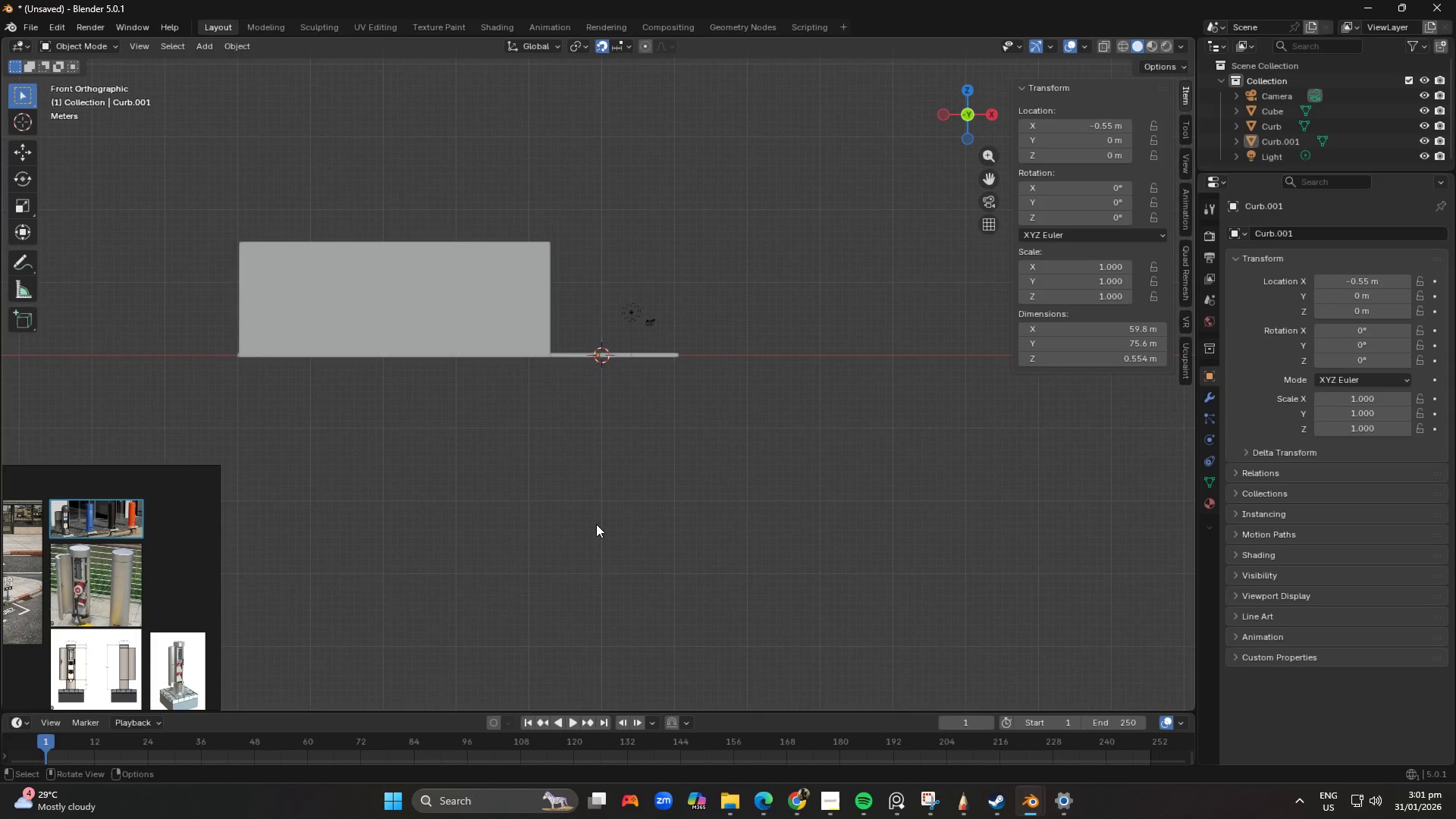 
hold_key(key=ShiftLeft, duration=0.36)
 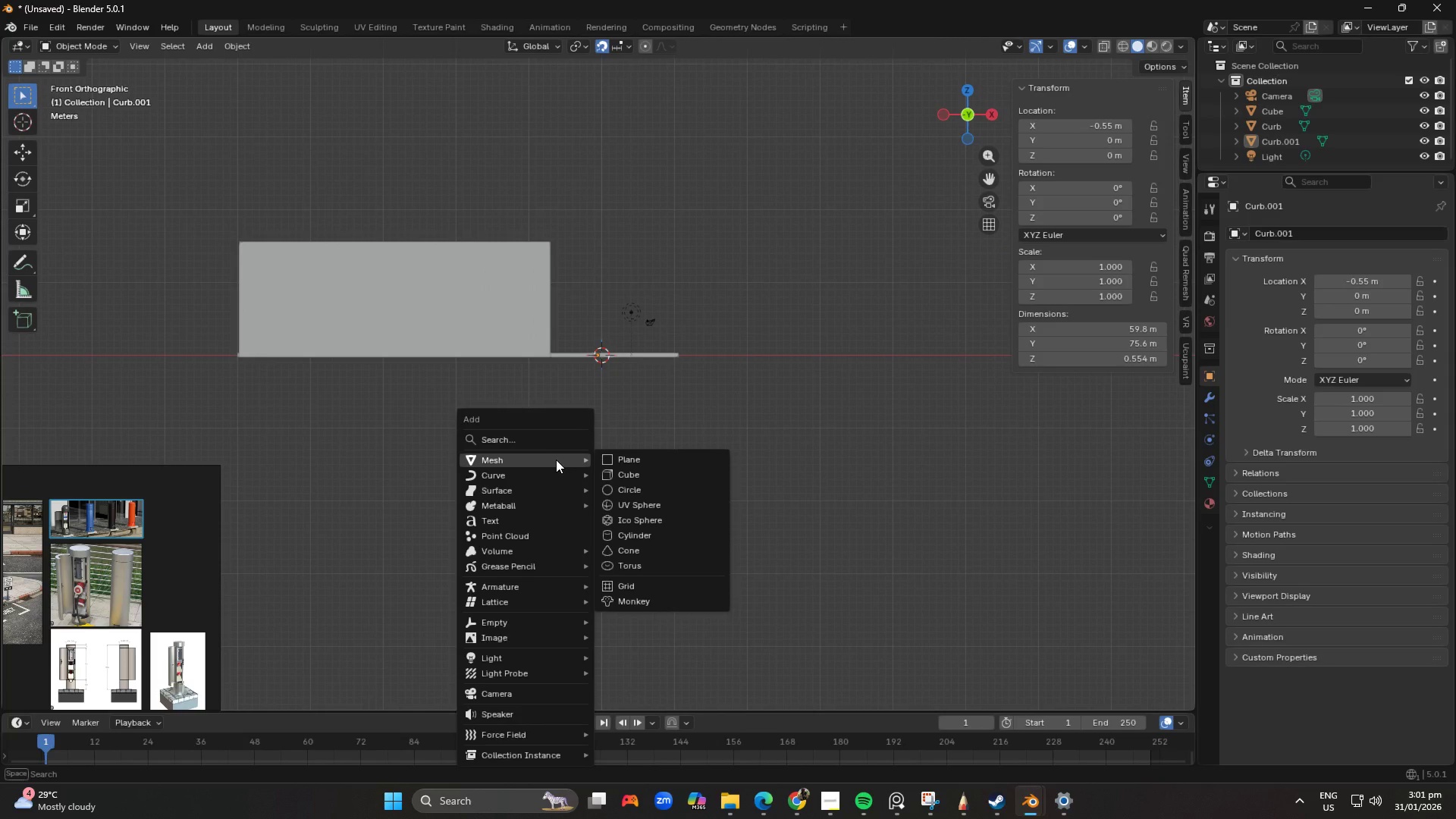 
key(A)
 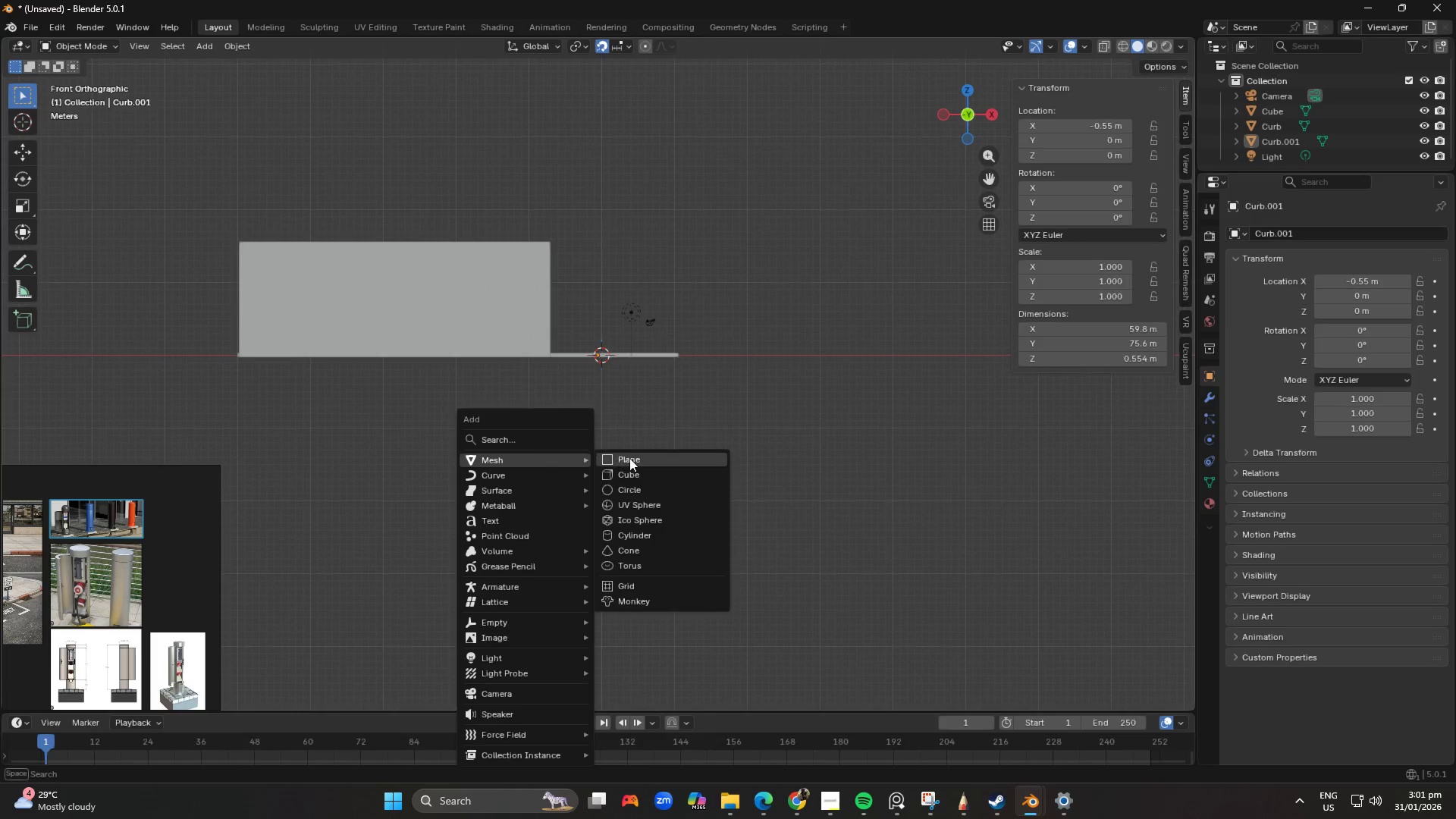 
left_click([636, 458])
 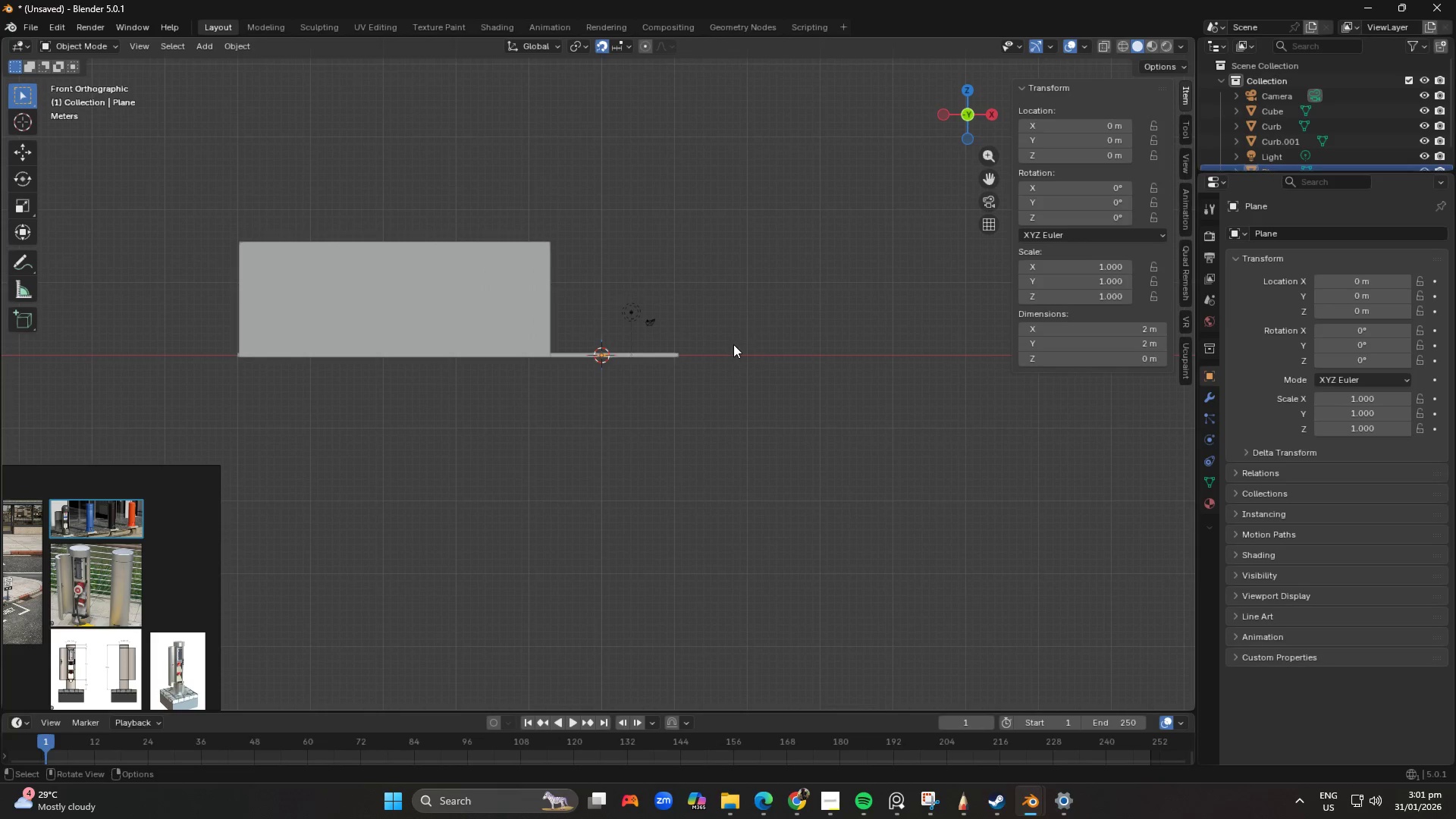 
key(S)
 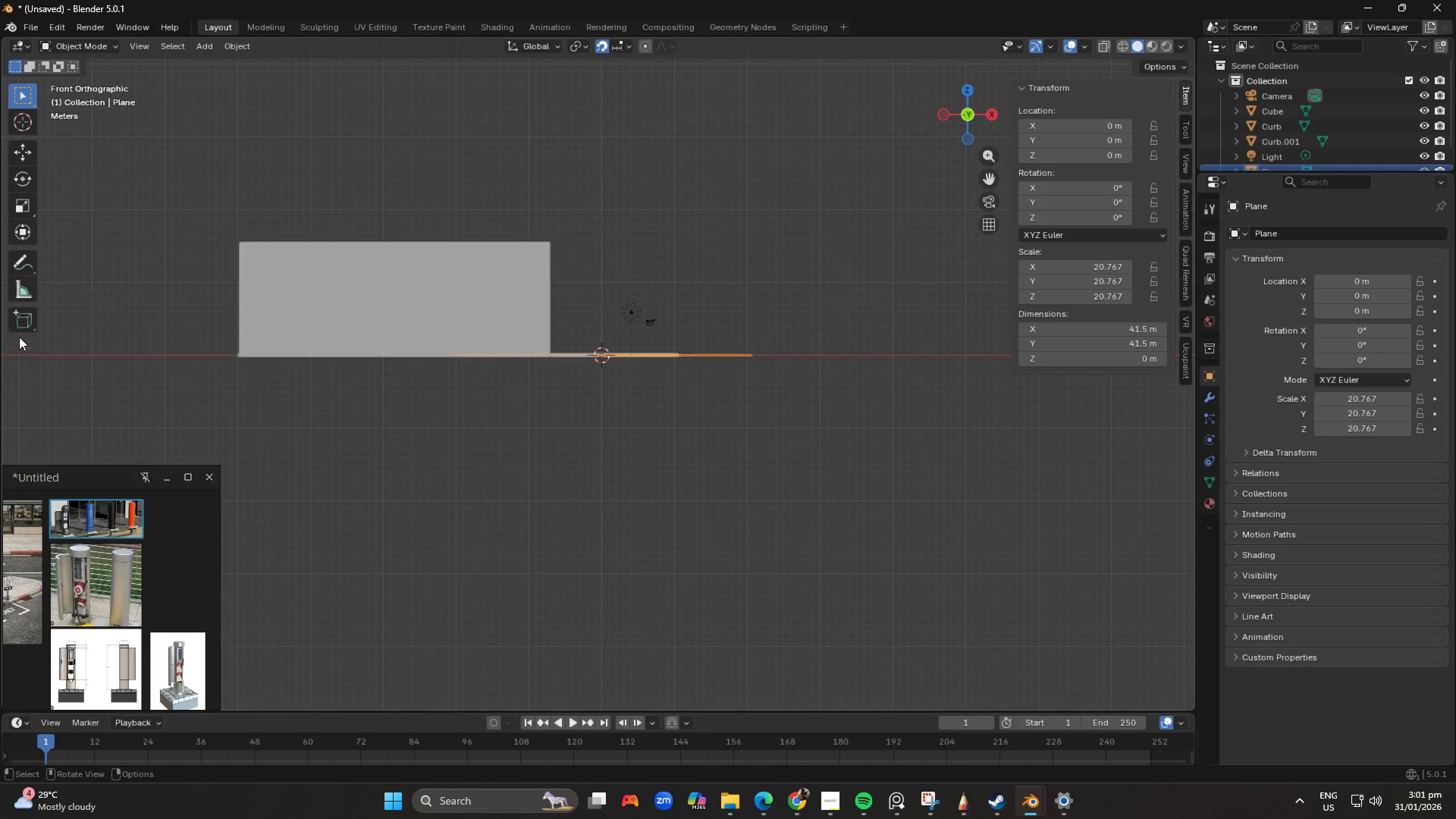 
key(Shift+ShiftLeft)
 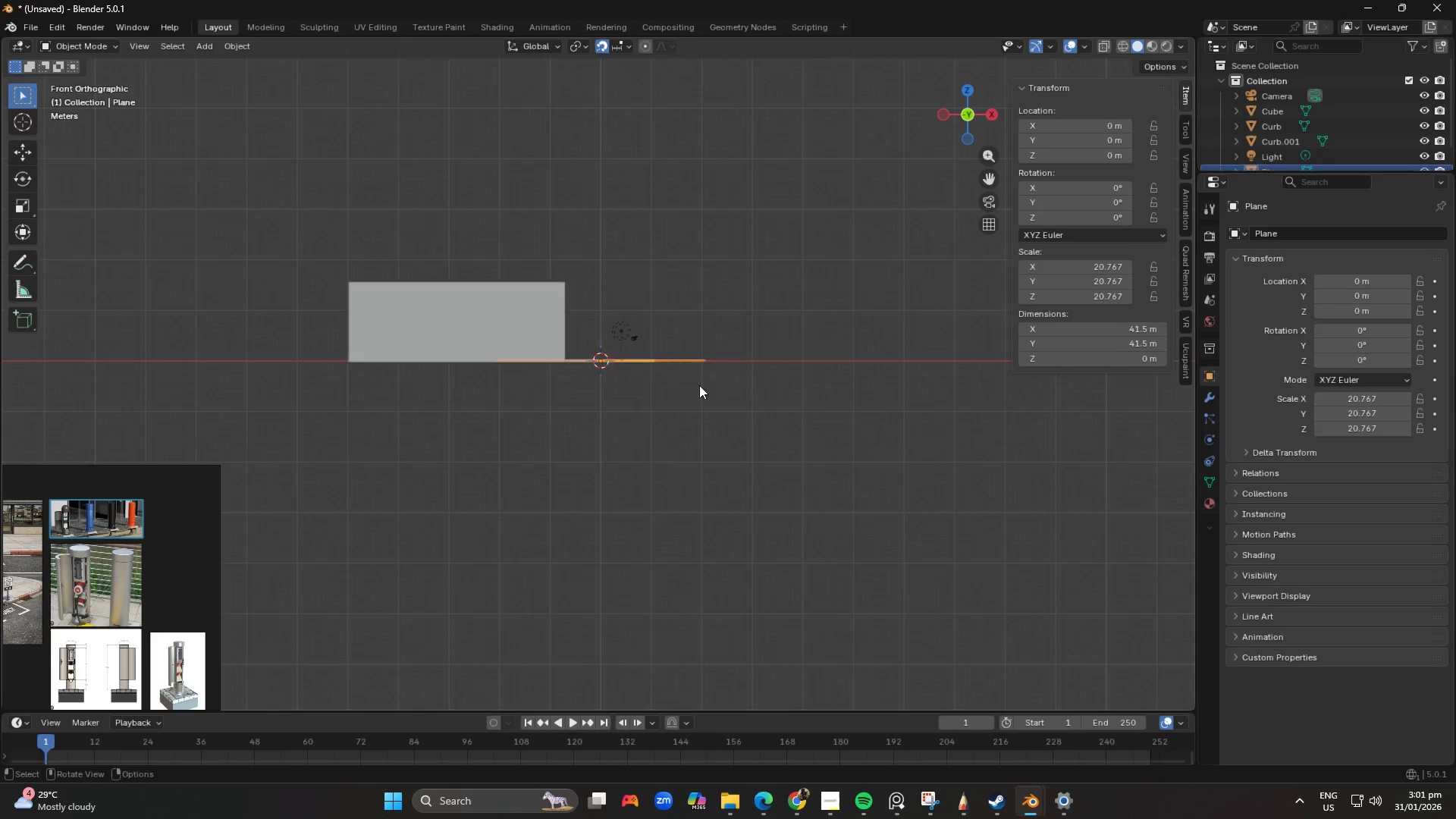 
scroll: coordinate [573, 358], scroll_direction: down, amount: 2.0
 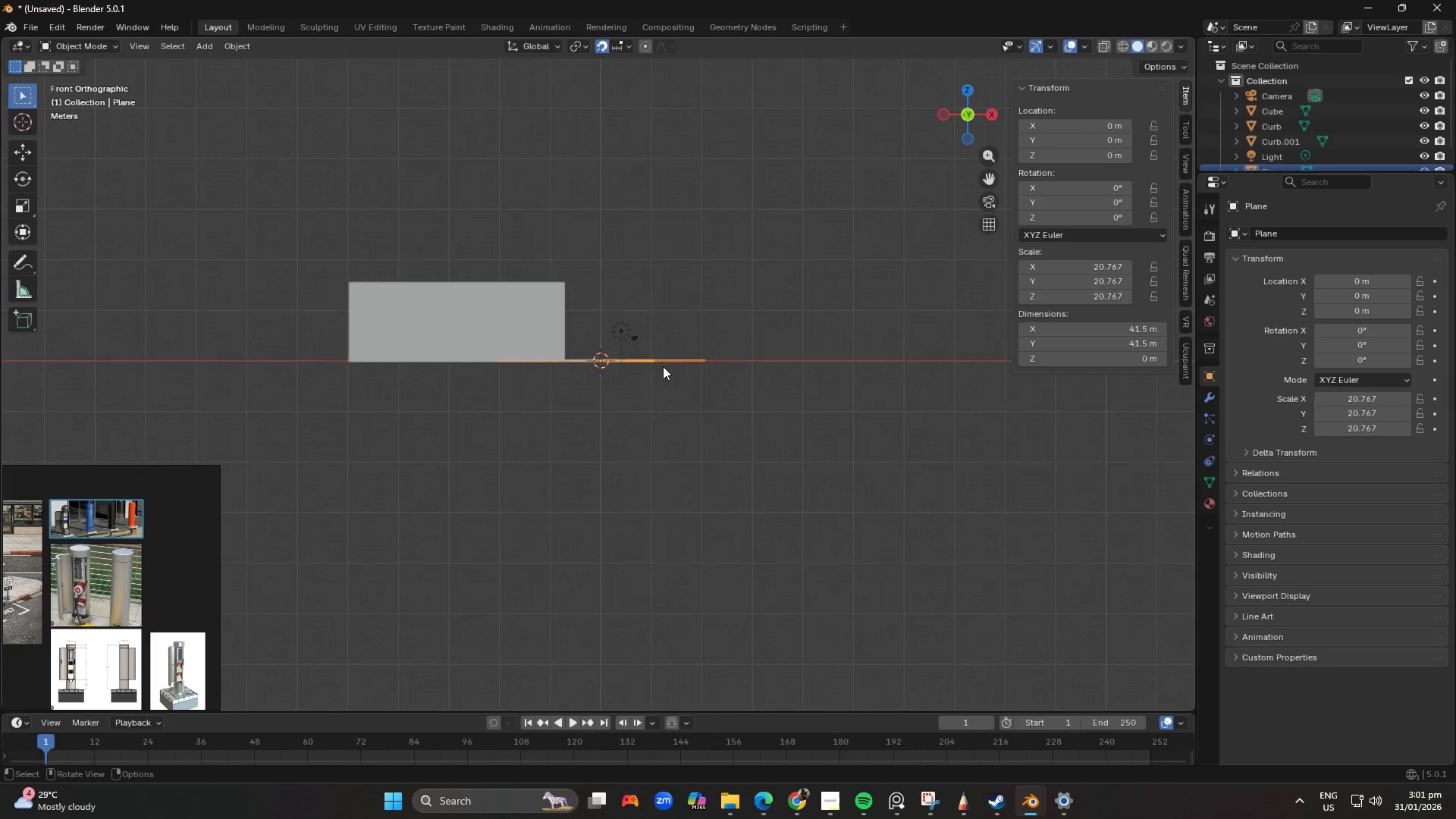 
type(ss)
 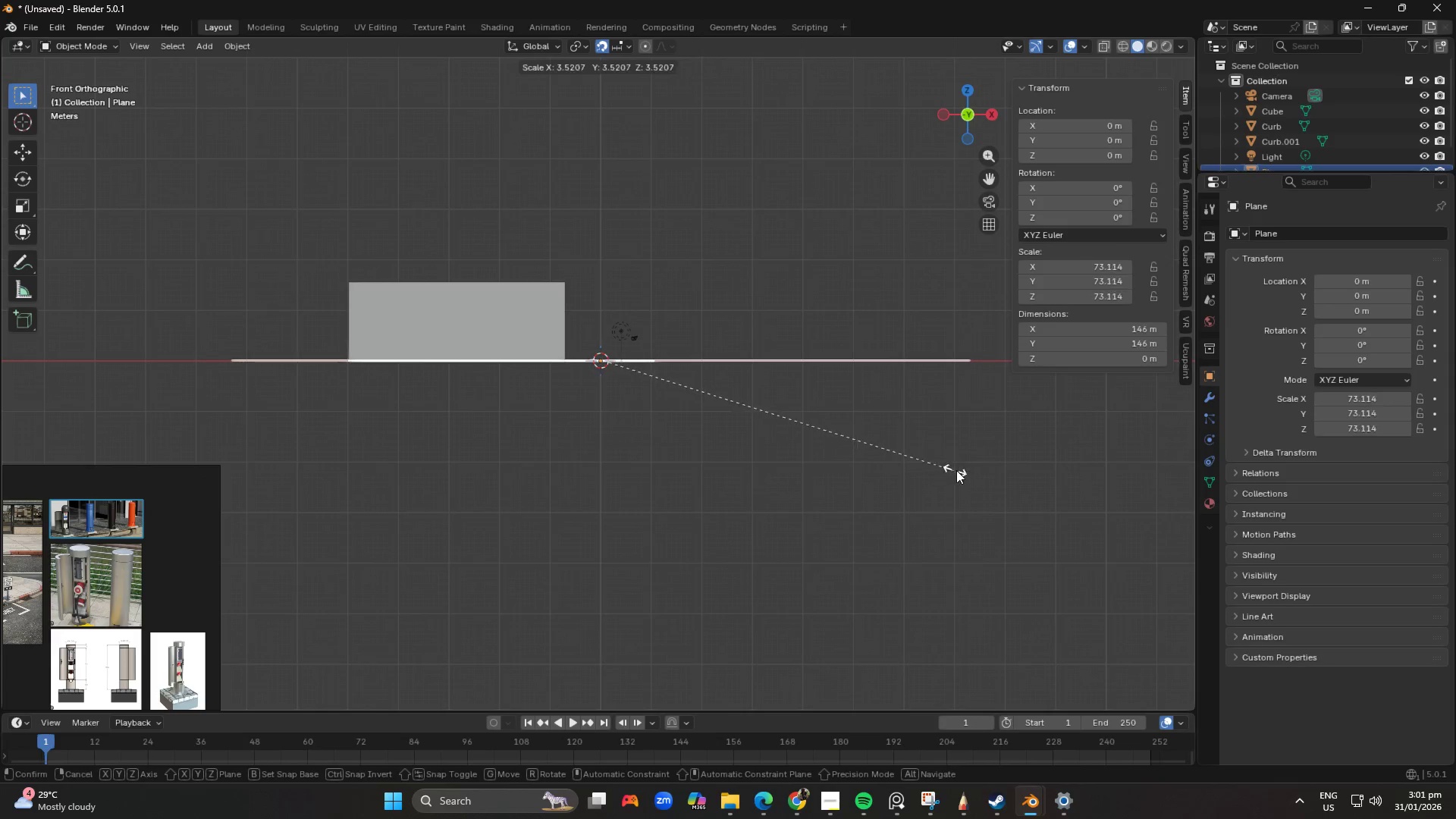 
left_click([963, 469])
 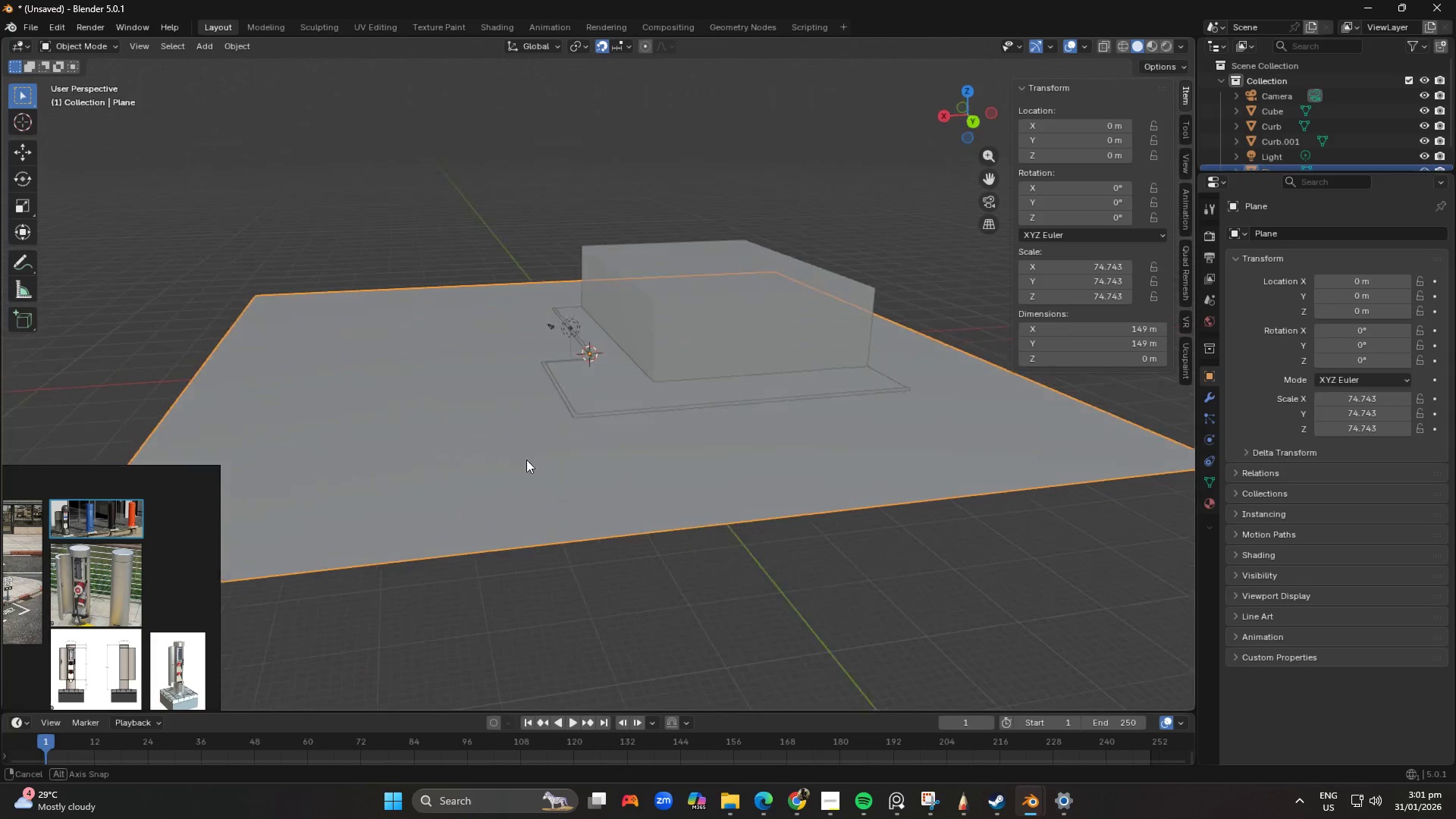 
scroll: coordinate [676, 450], scroll_direction: up, amount: 5.0
 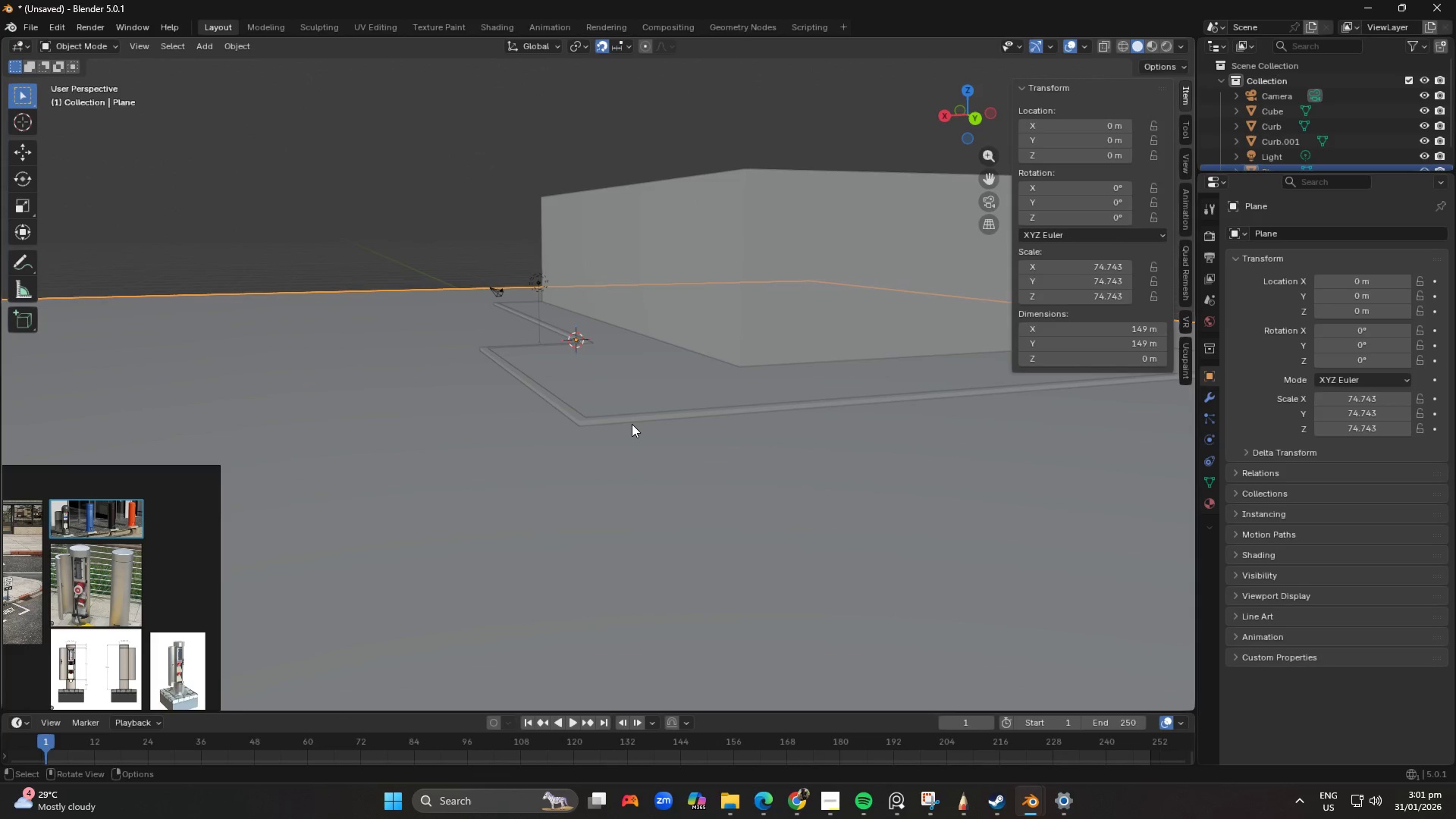 
type(gz)
 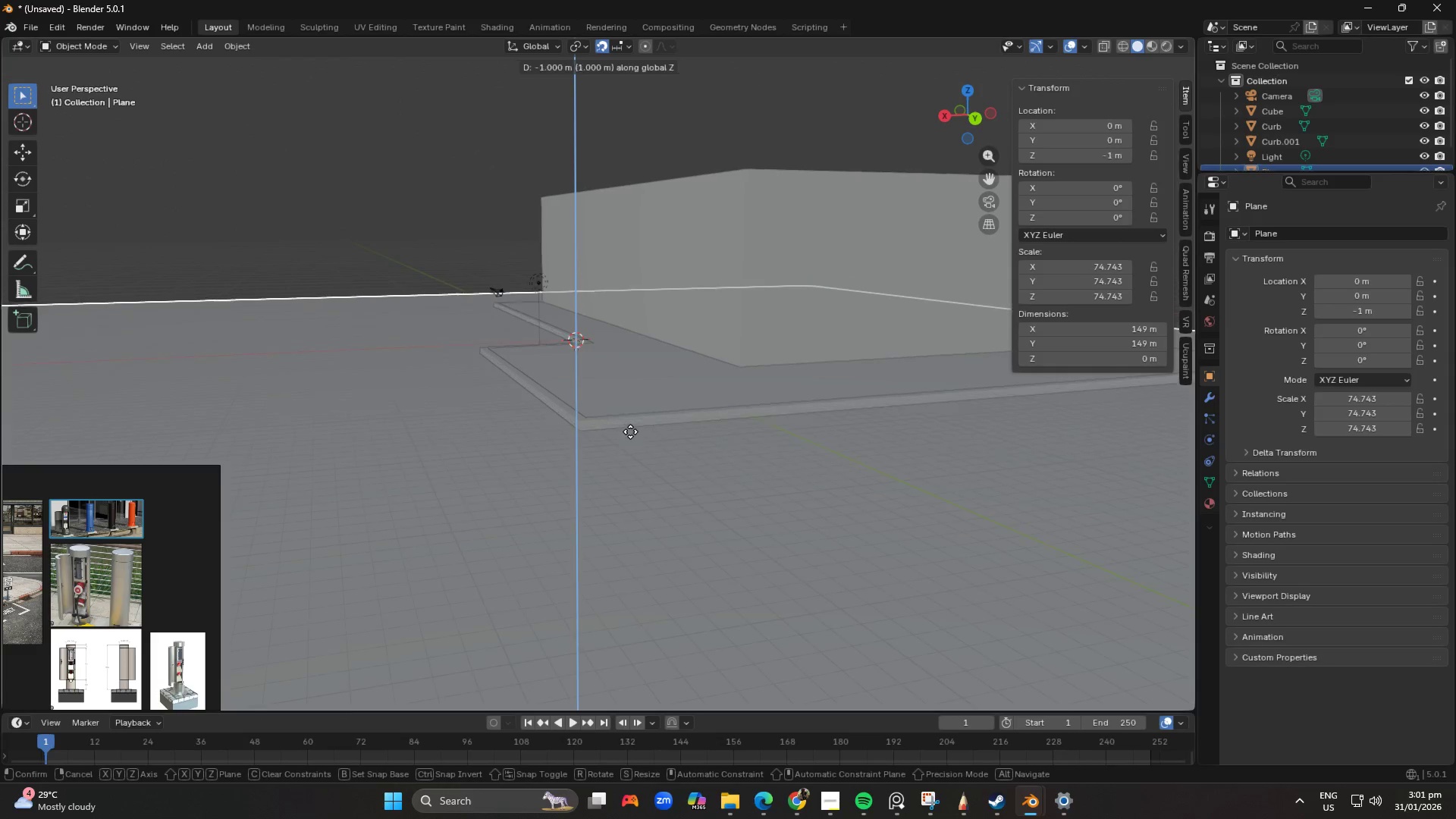 
hold_key(key=ShiftLeft, duration=1.51)
 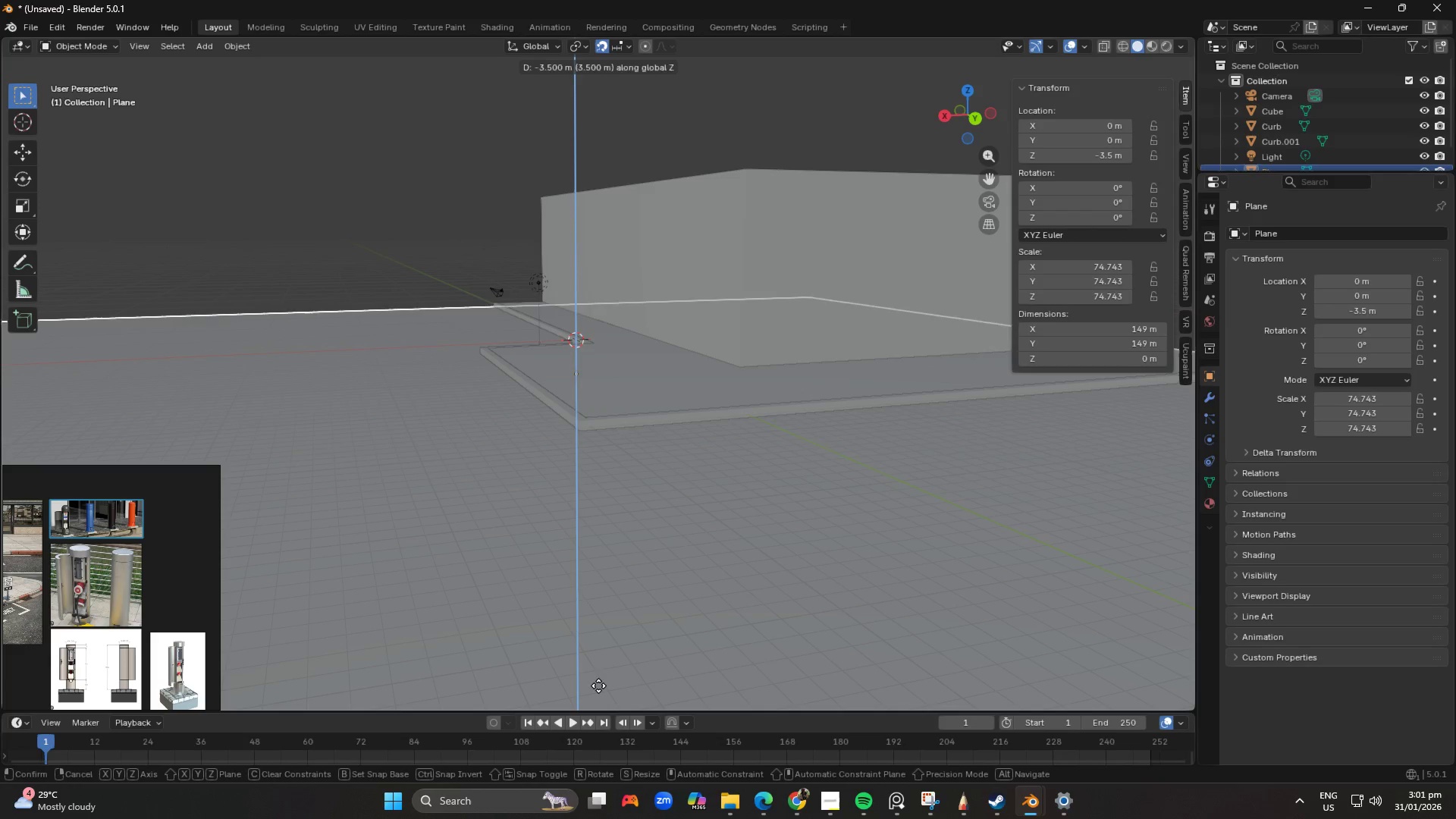 
hold_key(key=ShiftLeft, duration=1.41)
 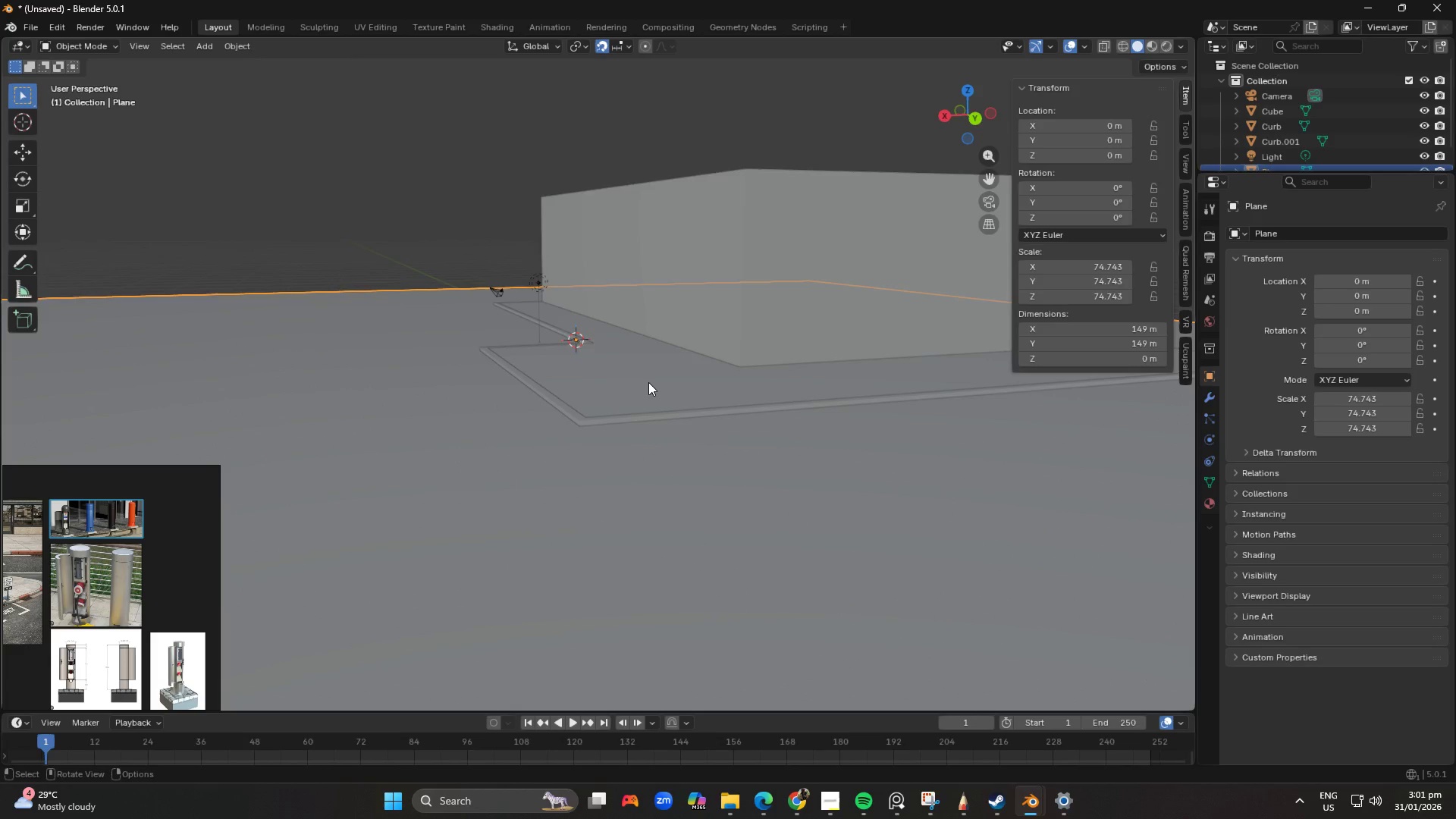 
key(PageUp)
 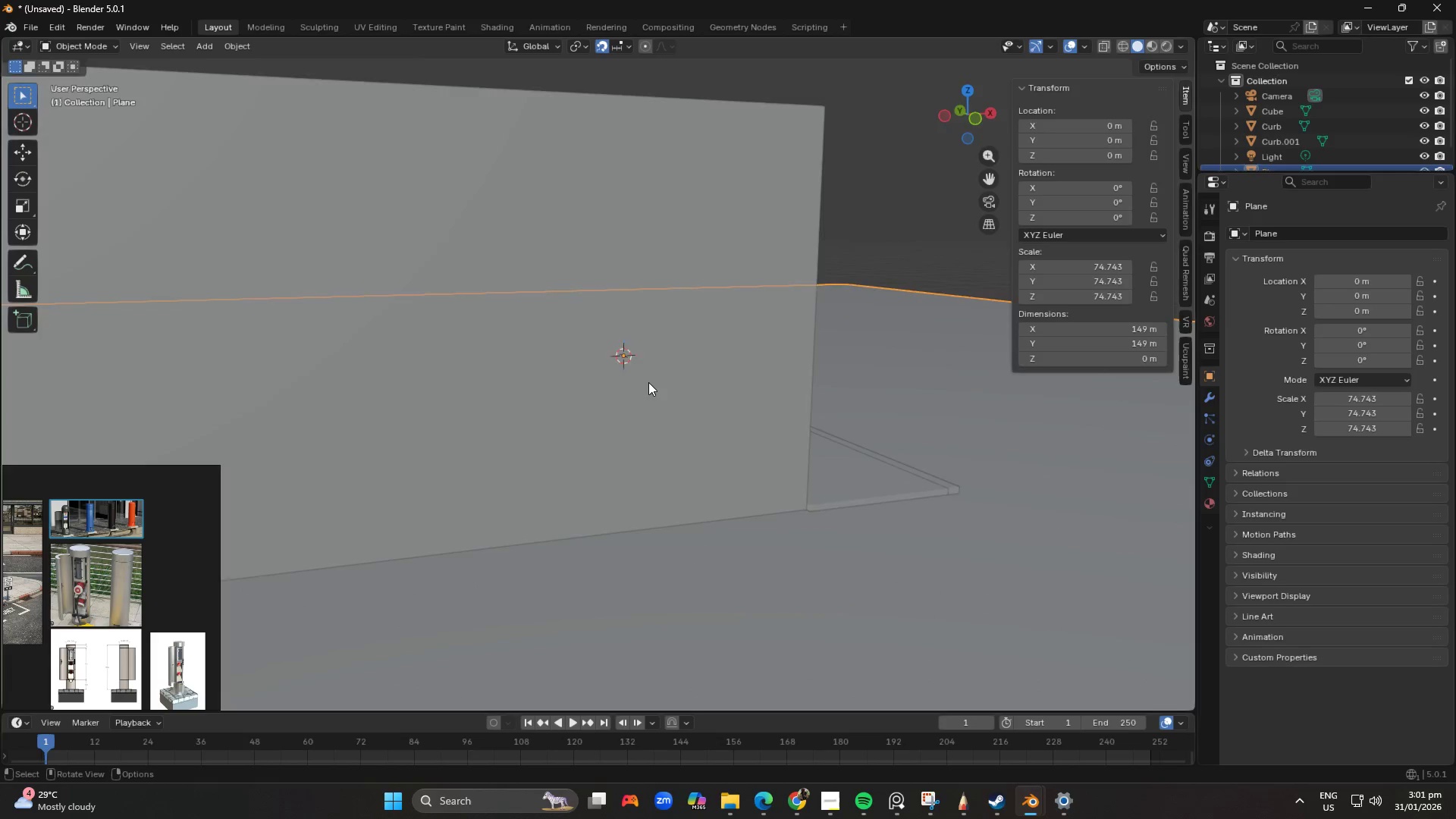 
key(PageDown)
 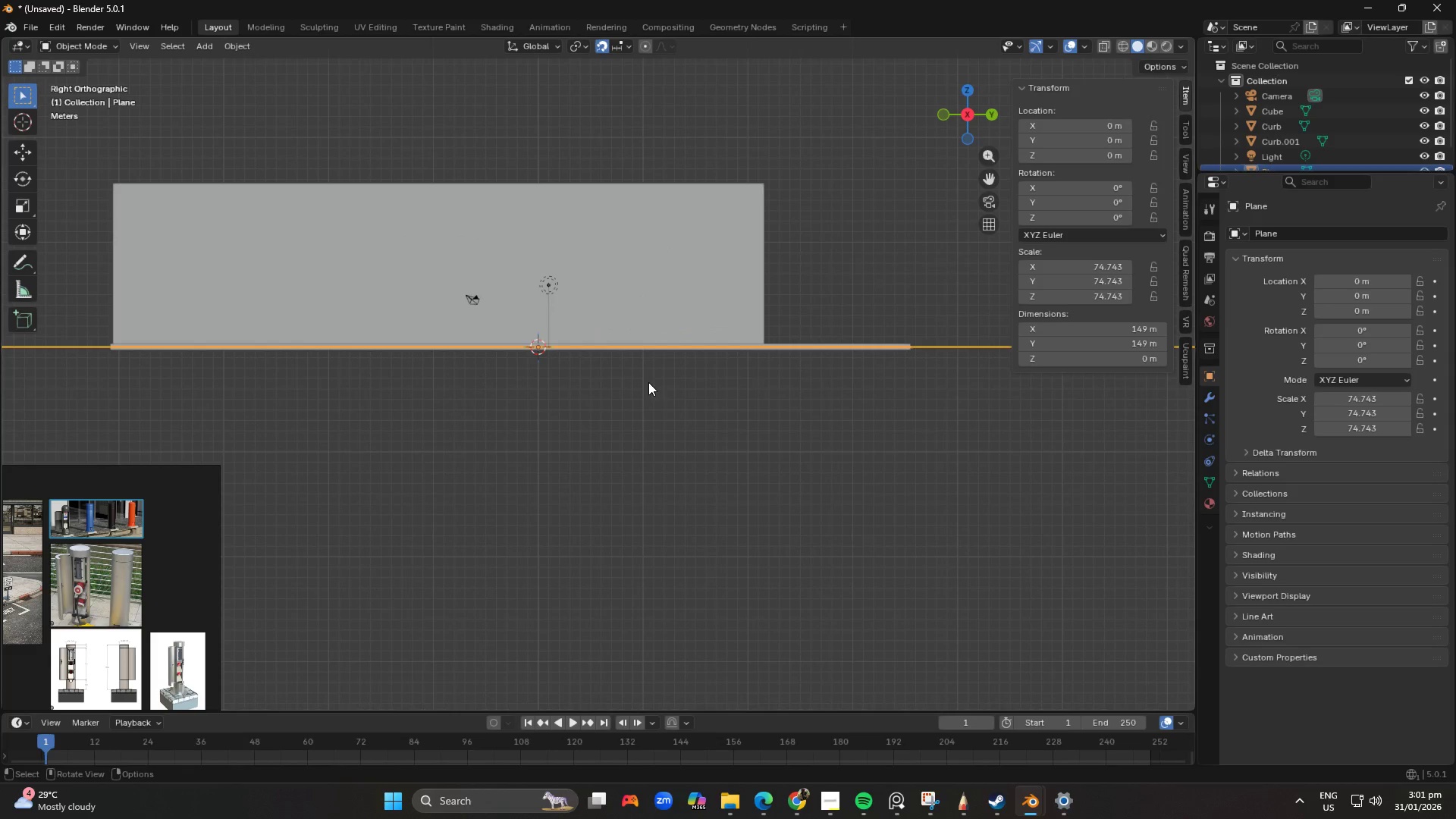 
key(Shift+ShiftLeft)
 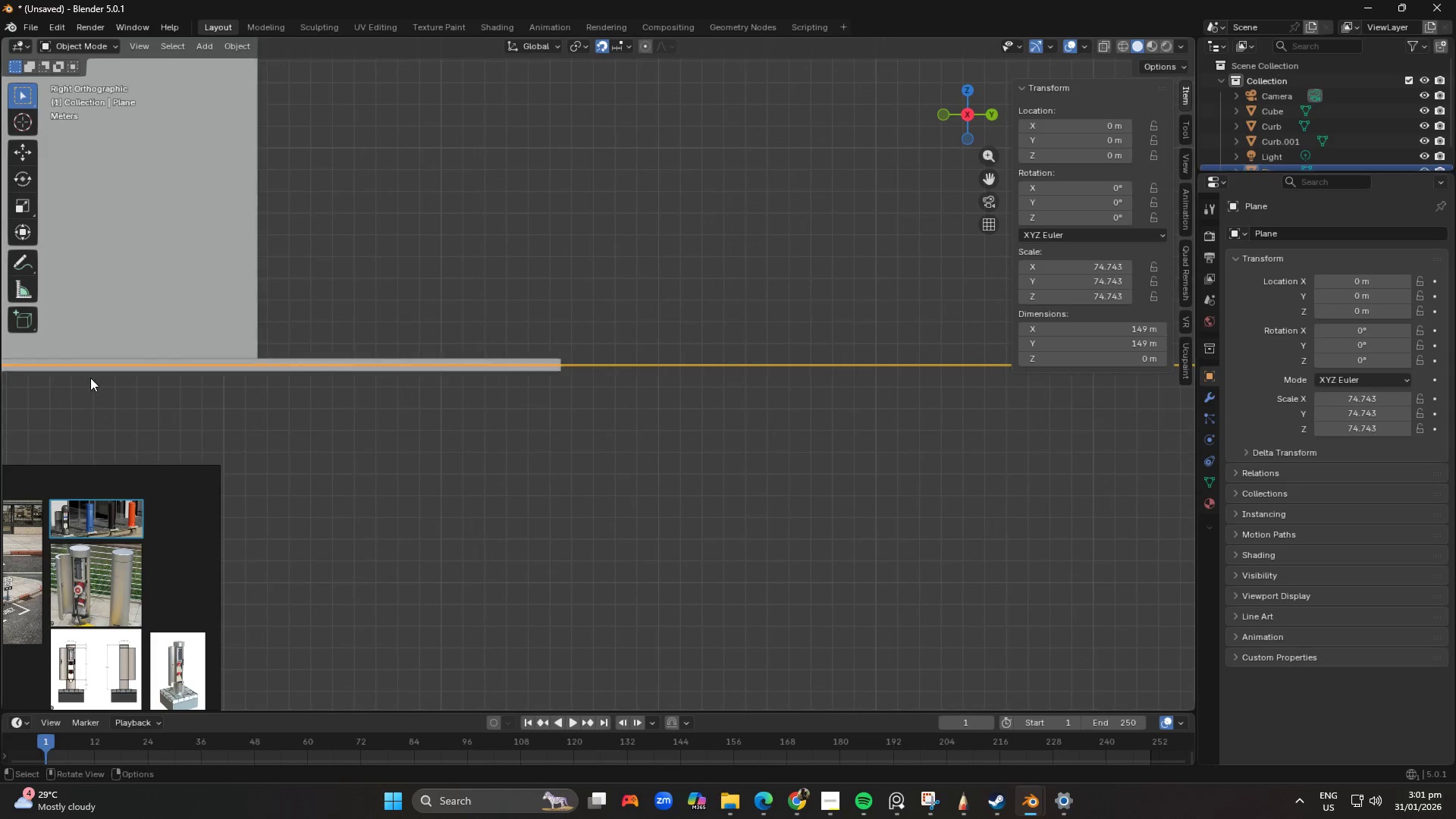 
scroll: coordinate [693, 333], scroll_direction: up, amount: 4.0
 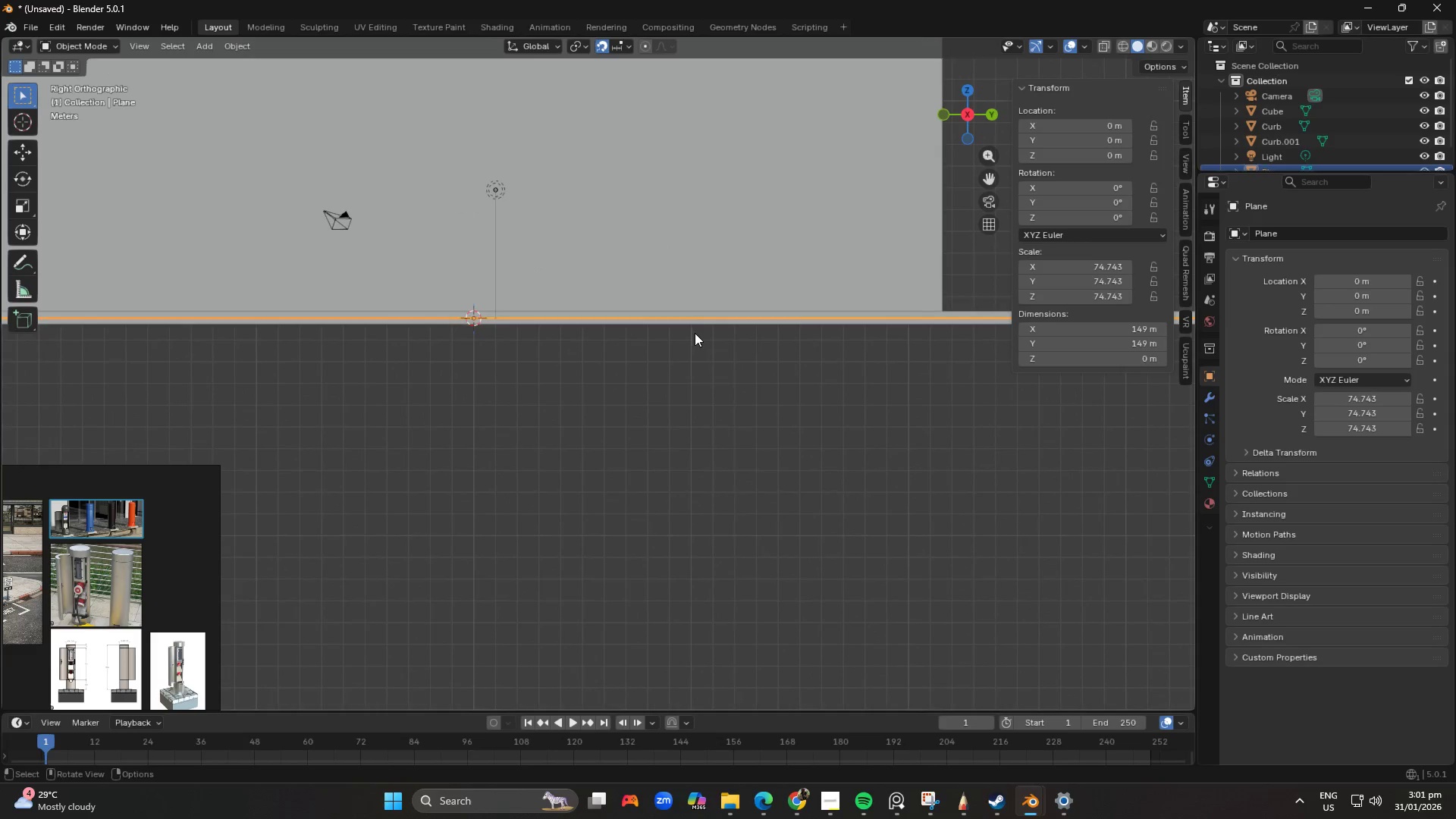 
key(Tab)
 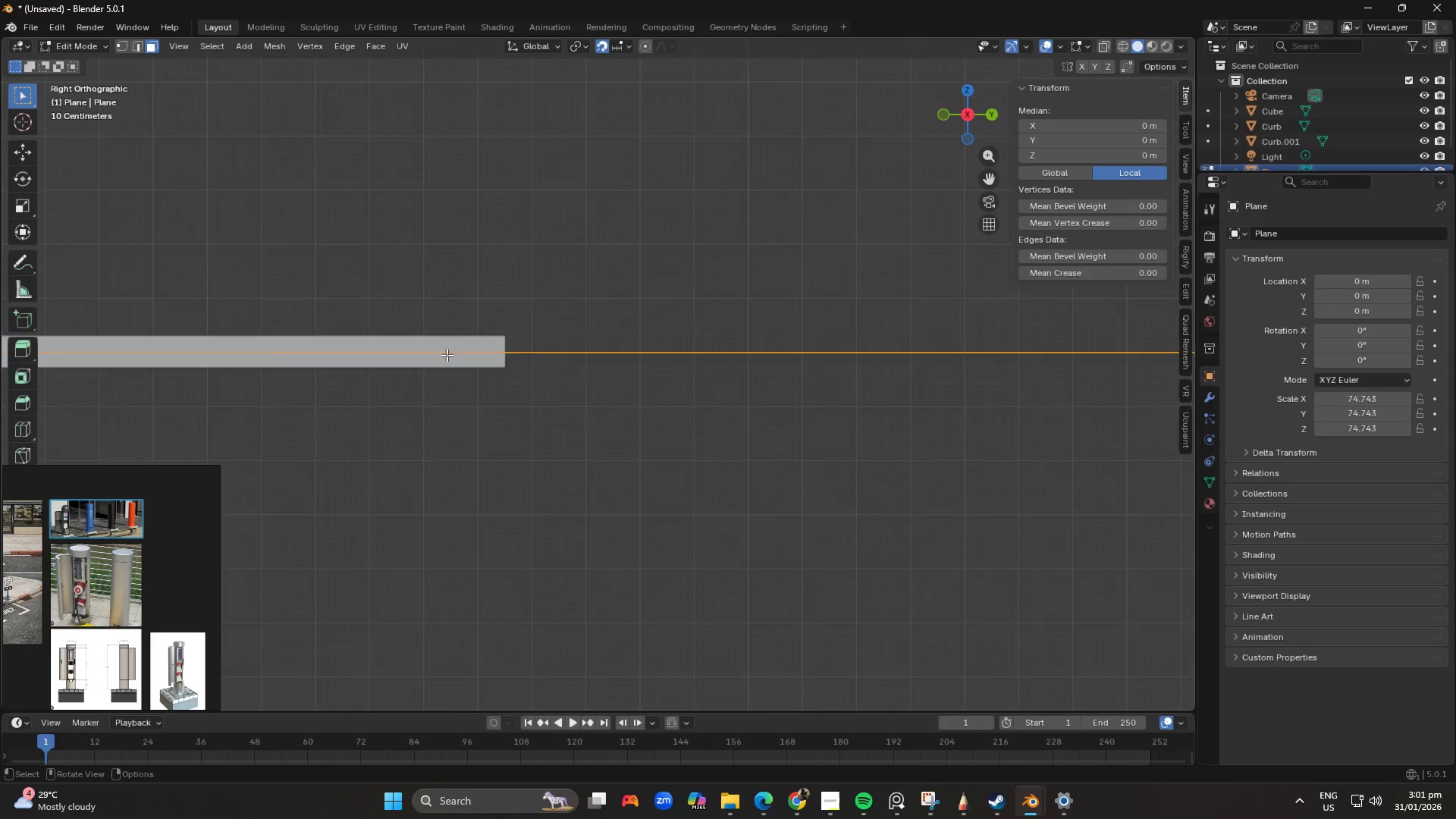 
scroll: coordinate [353, 375], scroll_direction: up, amount: 5.0
 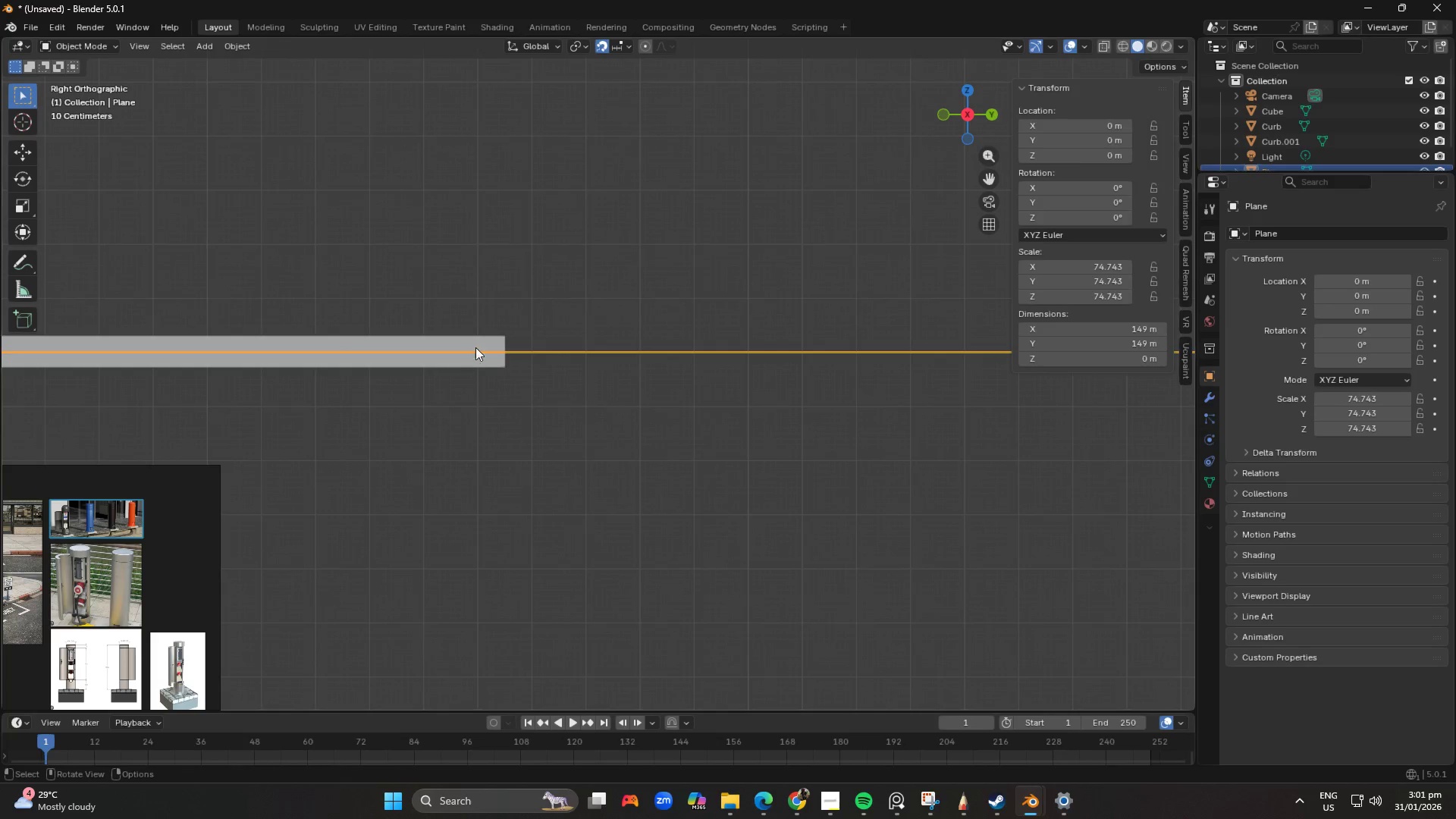 
key(Shift+CapsLock)
 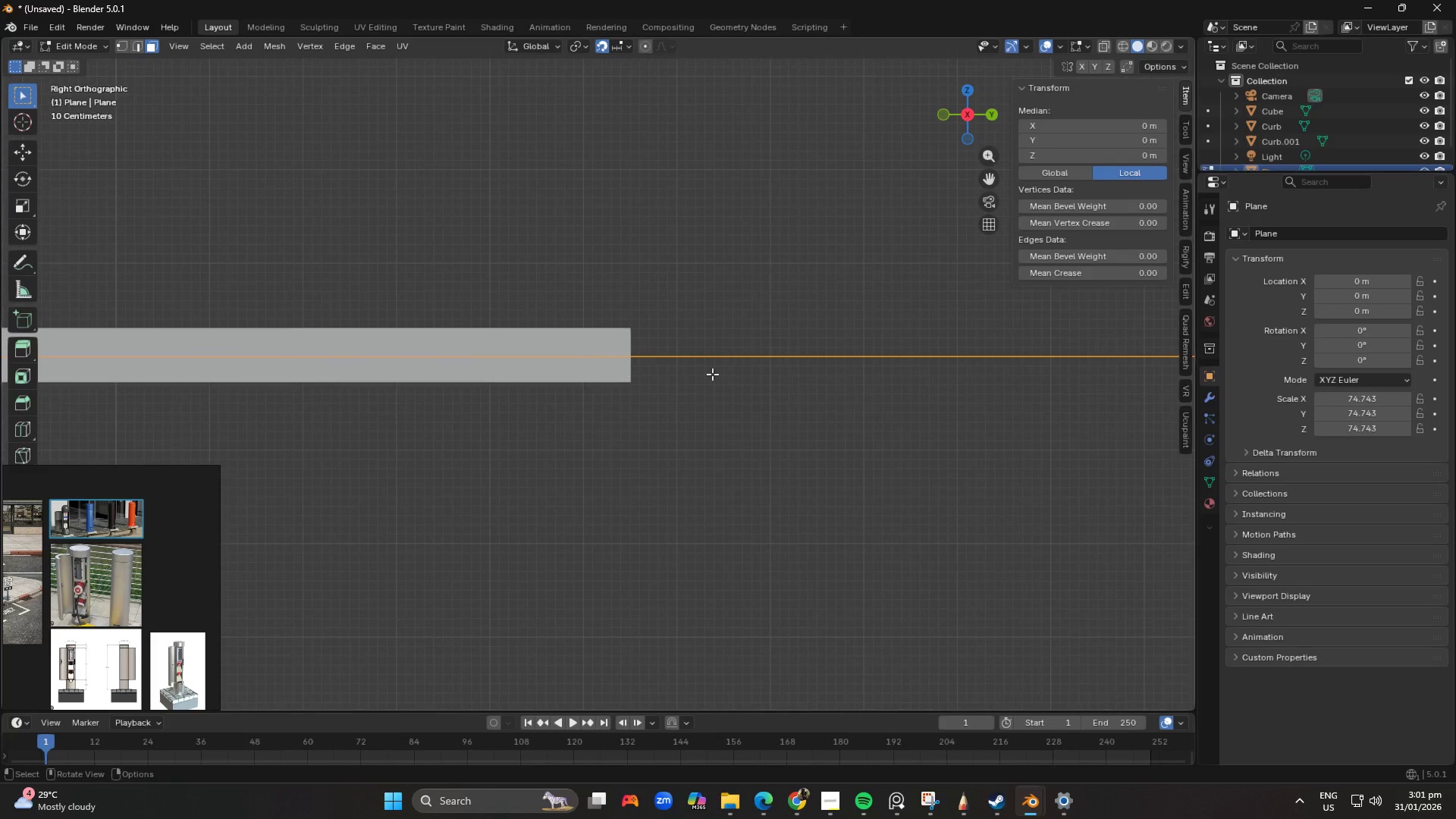 
scroll: coordinate [447, 355], scroll_direction: up, amount: 3.0
 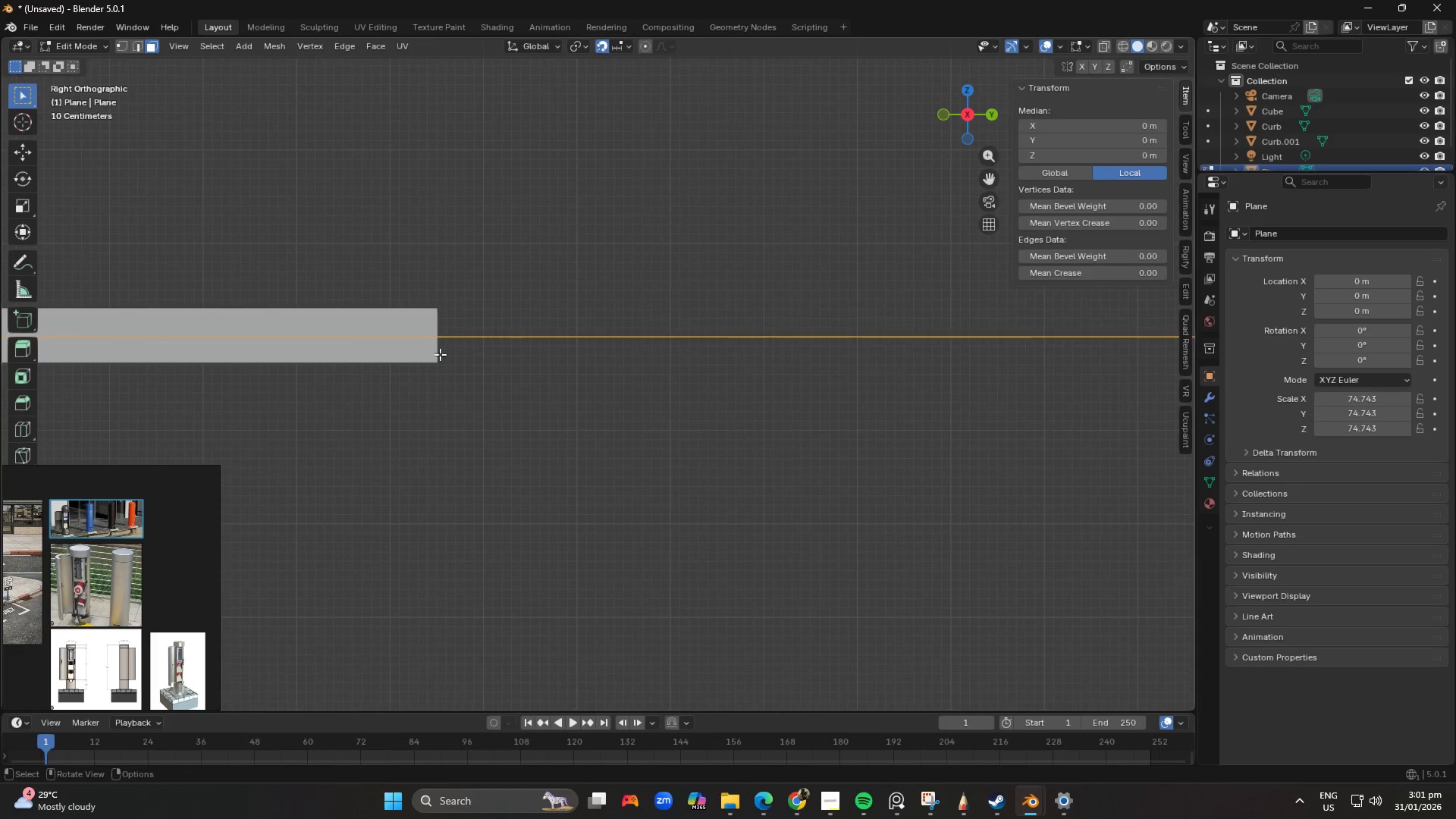 
type(GZ)
 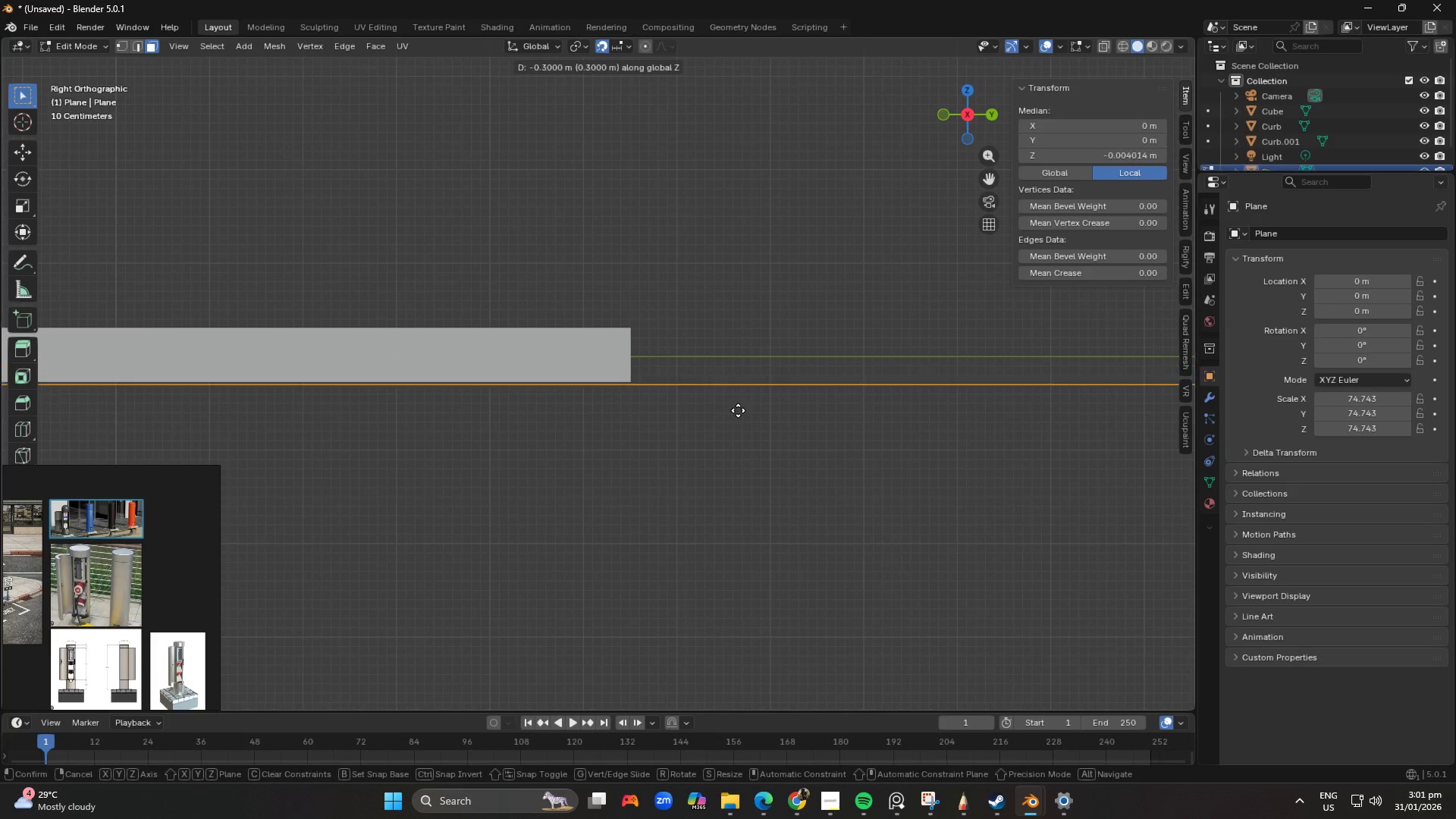 
hold_key(key=ShiftLeft, duration=1.5)
 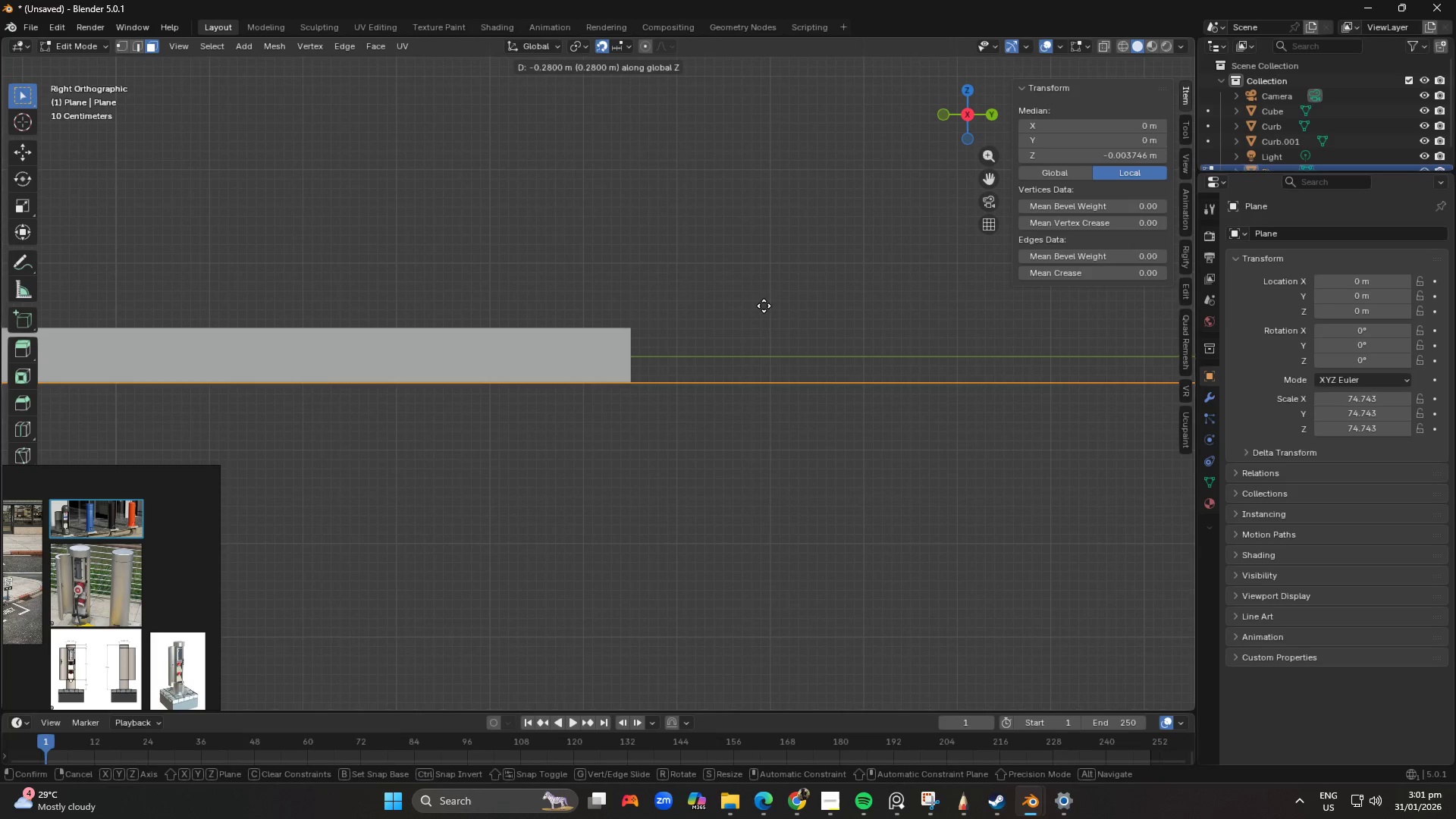 
hold_key(key=ShiftLeft, duration=1.5)
 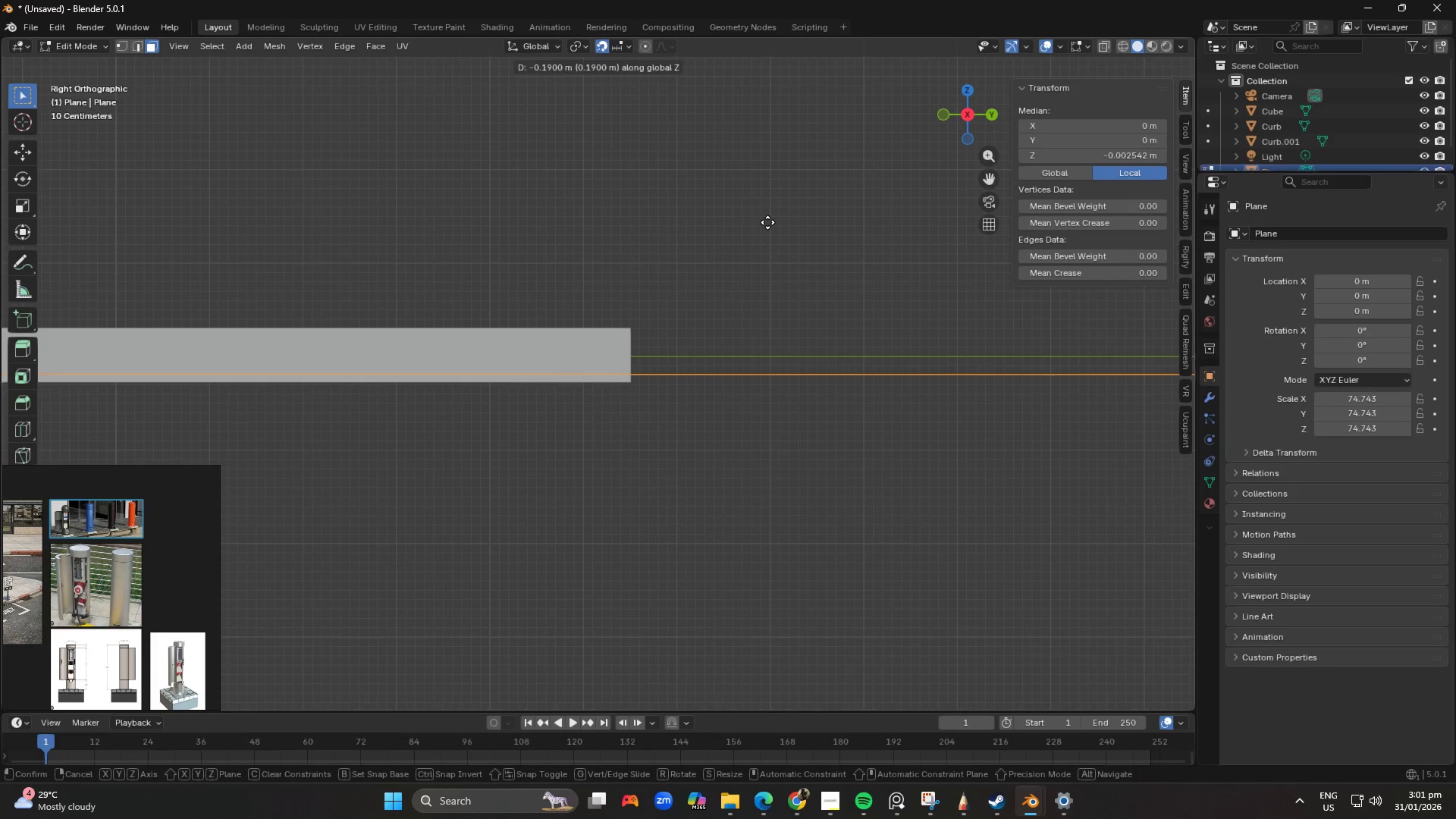 
hold_key(key=ShiftLeft, duration=1.39)
 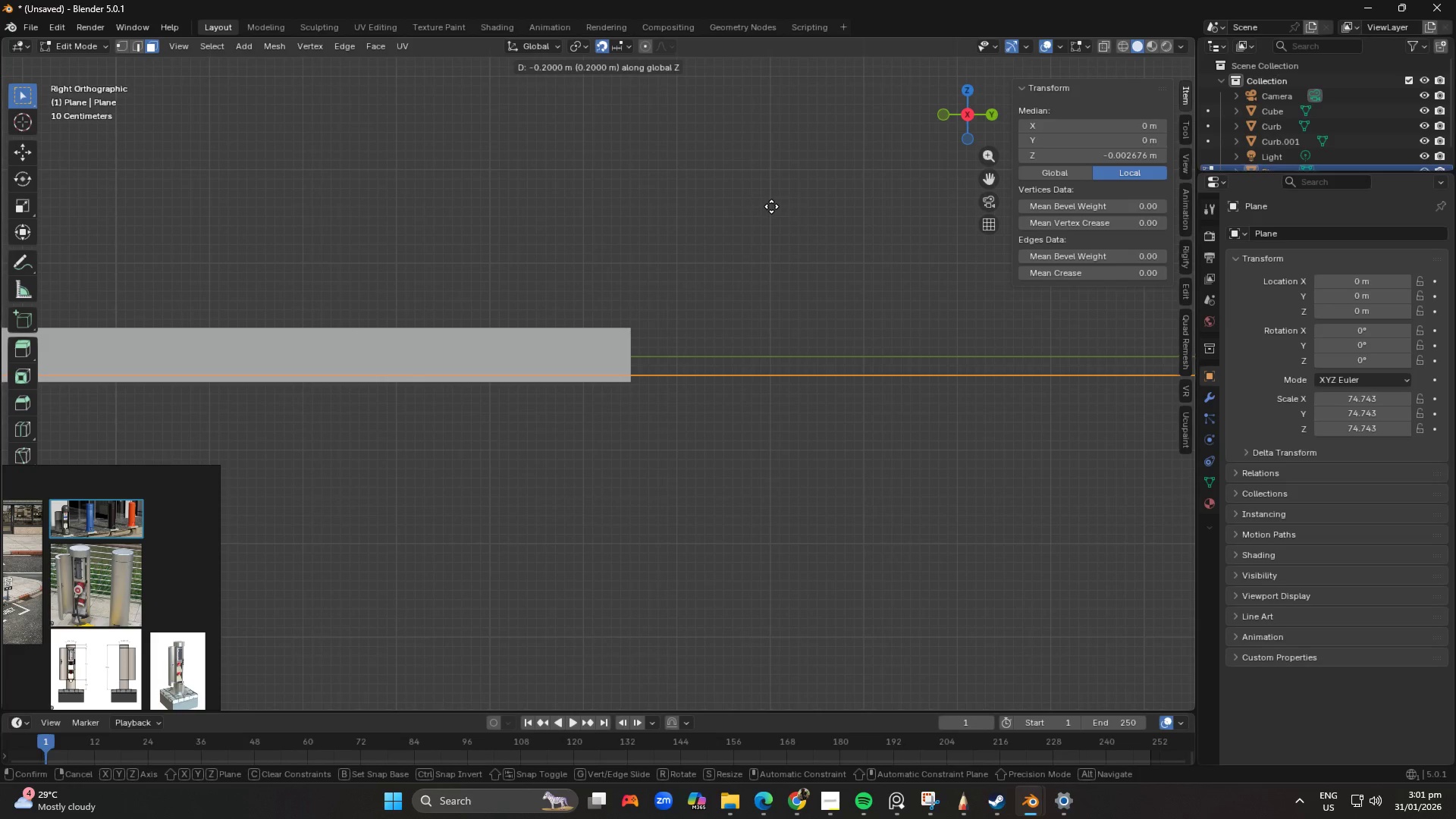 
left_click([771, 206])
 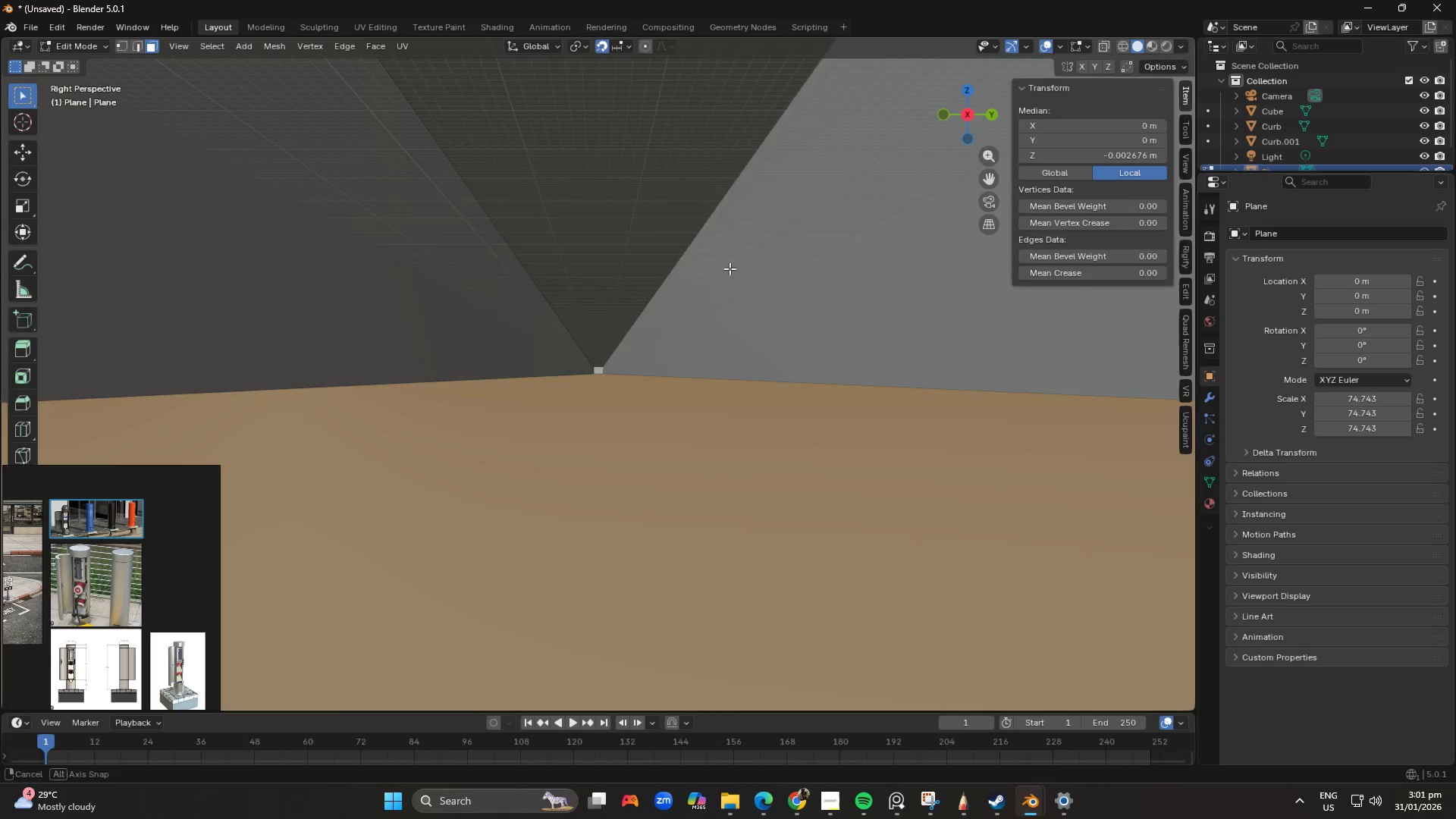 
middle_click([730, 268])
 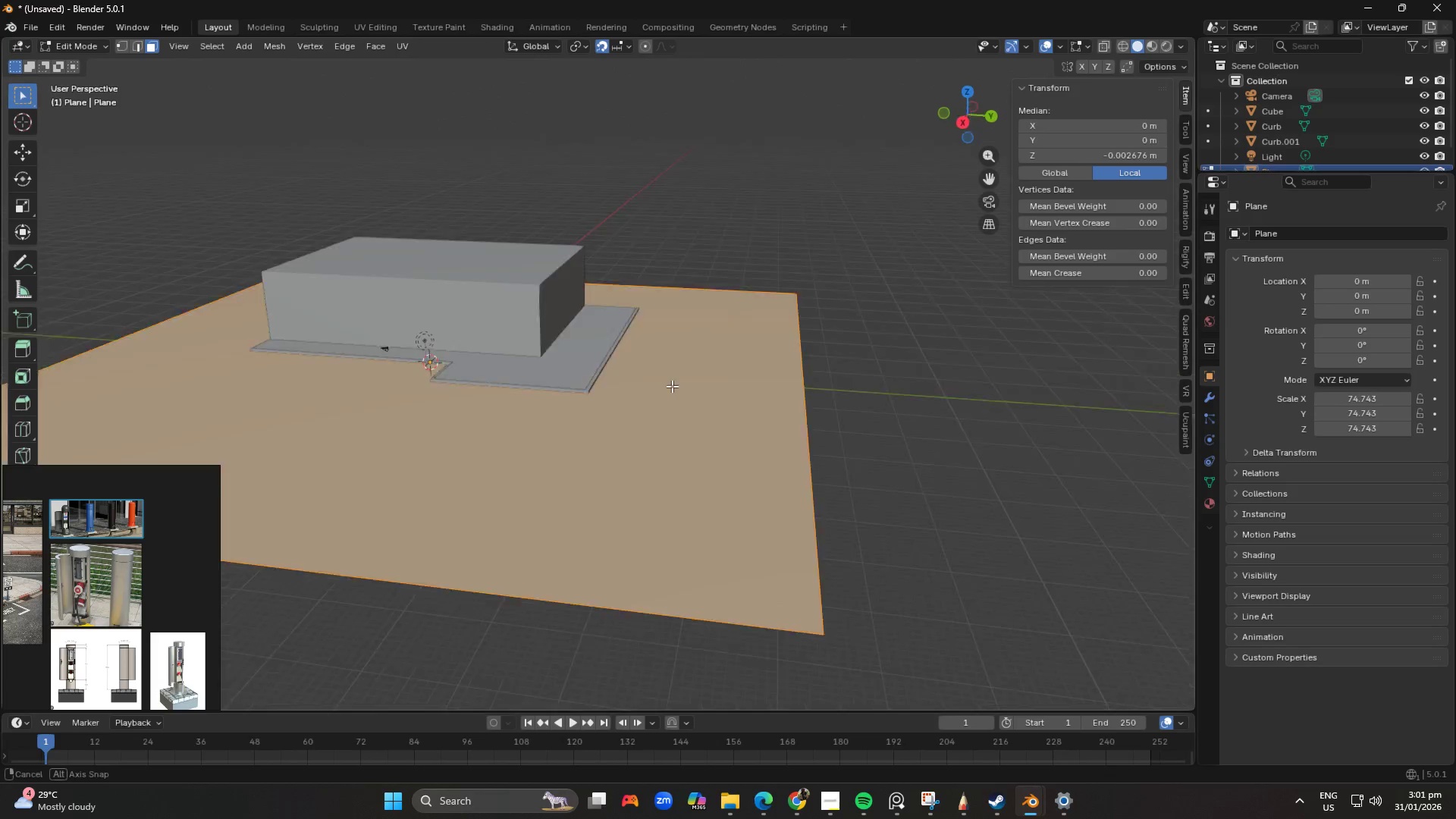 
scroll: coordinate [695, 341], scroll_direction: down, amount: 19.0
 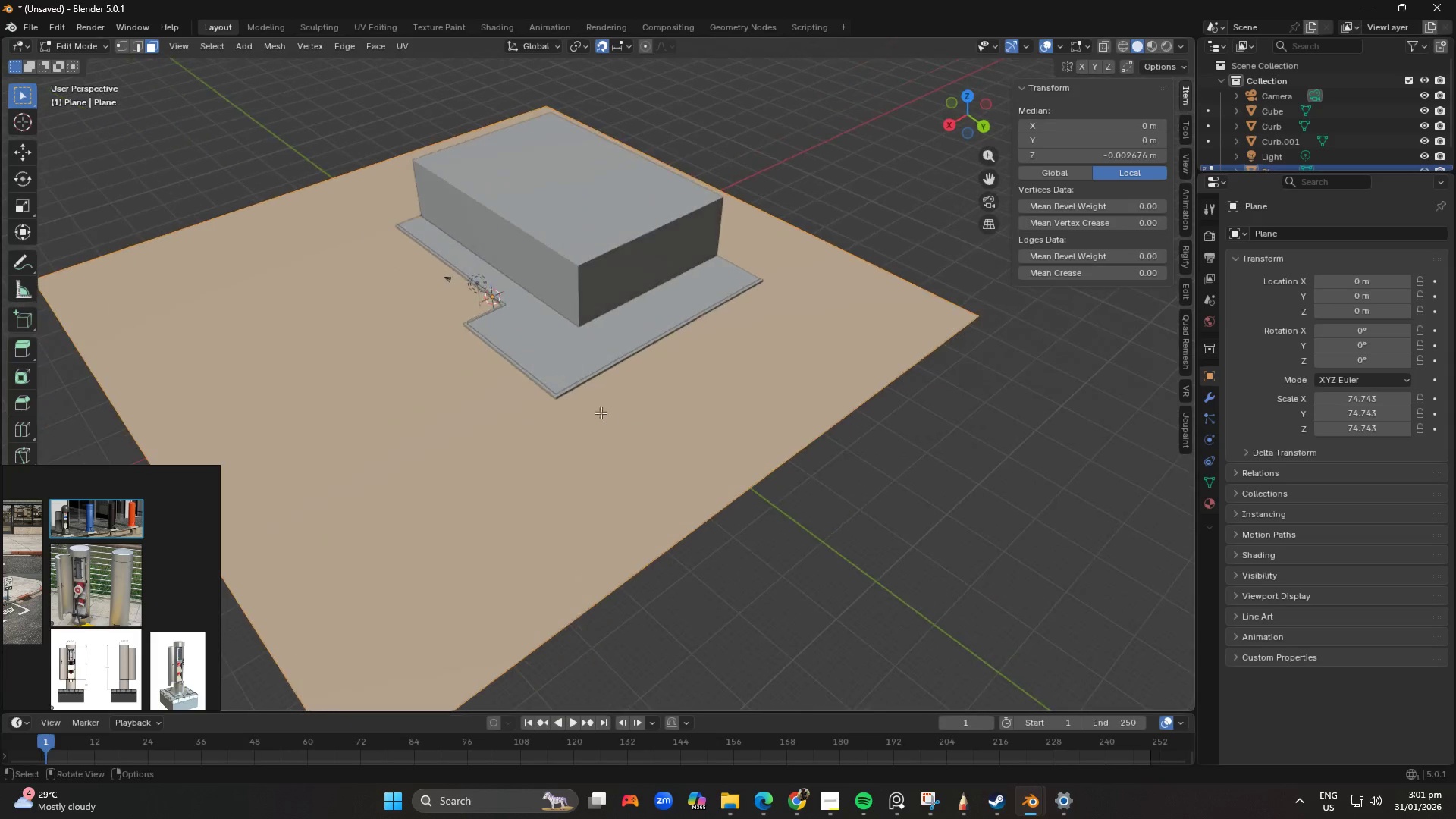 
scroll: coordinate [662, 403], scroll_direction: up, amount: 3.0
 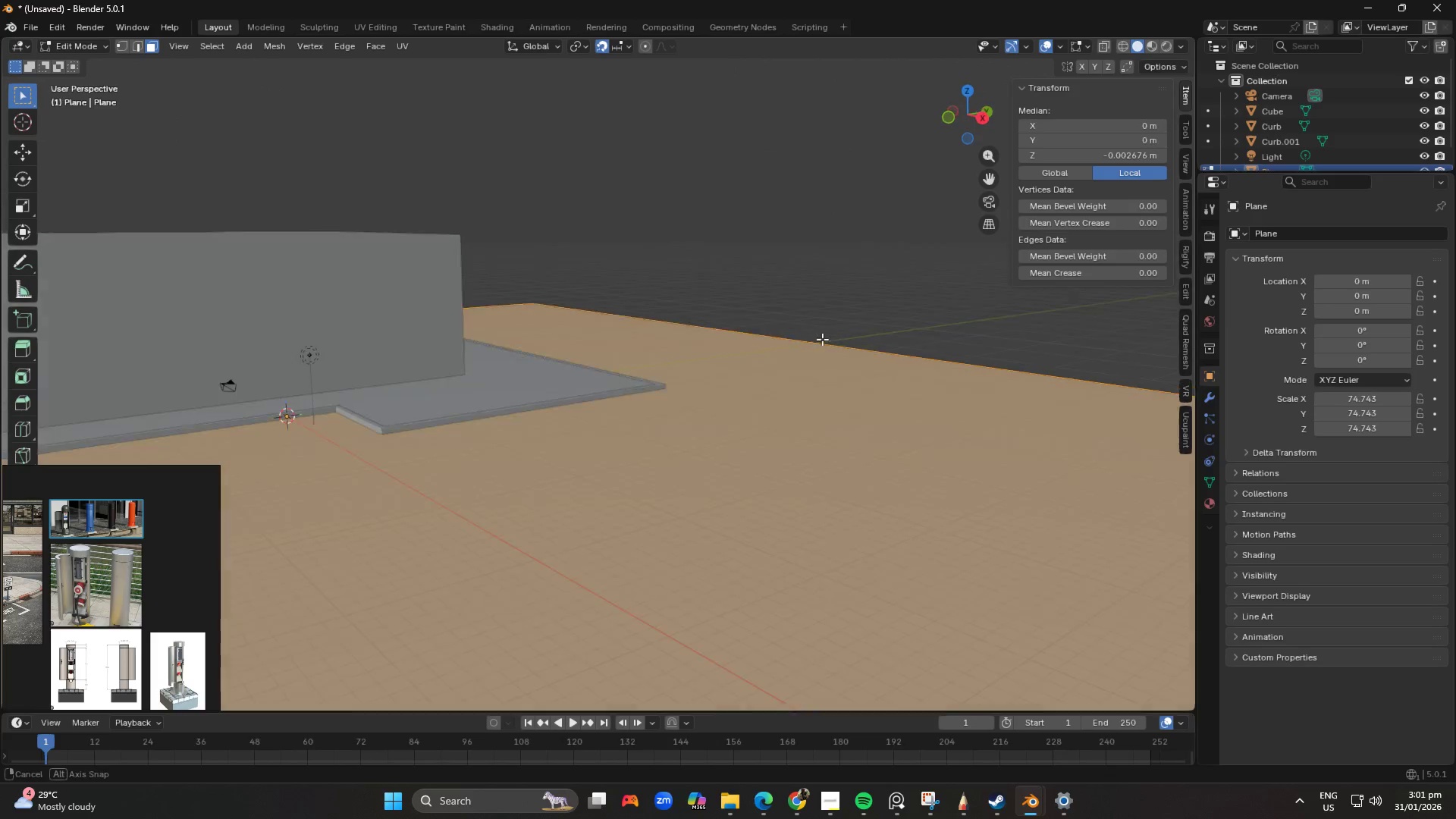 
key(Tab)
 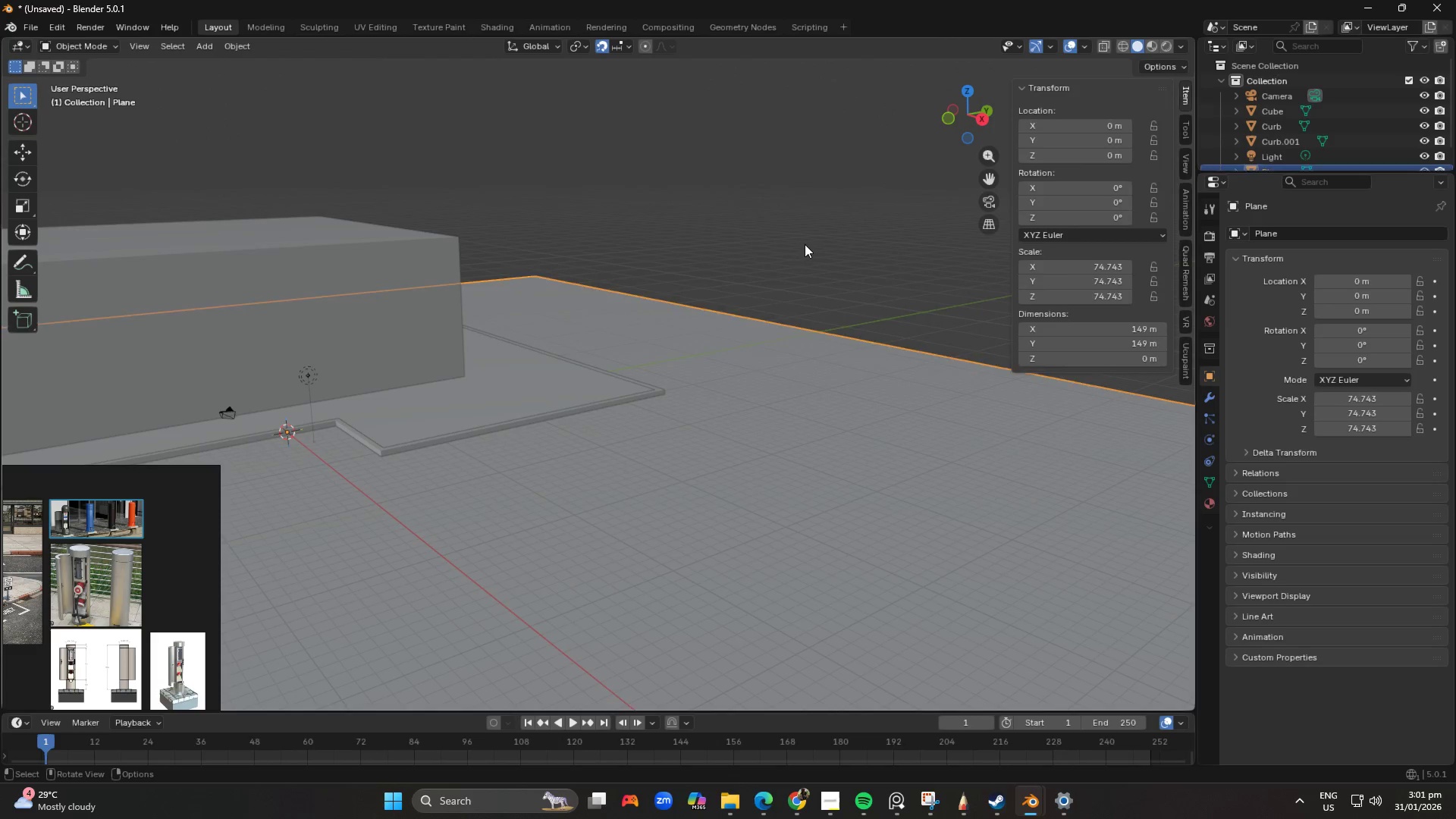 
key(Shift+ShiftLeft)
 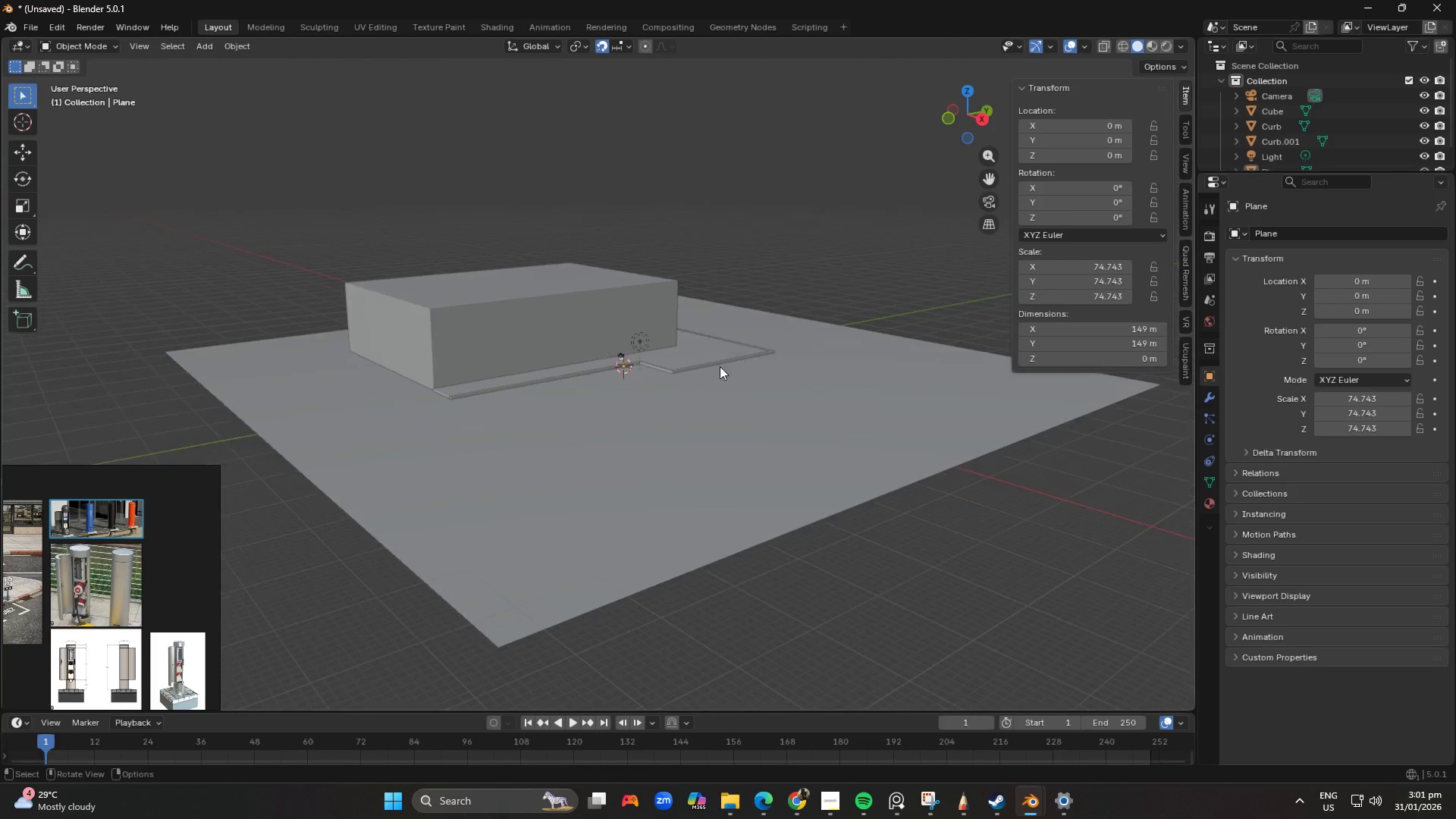 
scroll: coordinate [669, 352], scroll_direction: down, amount: 4.0
 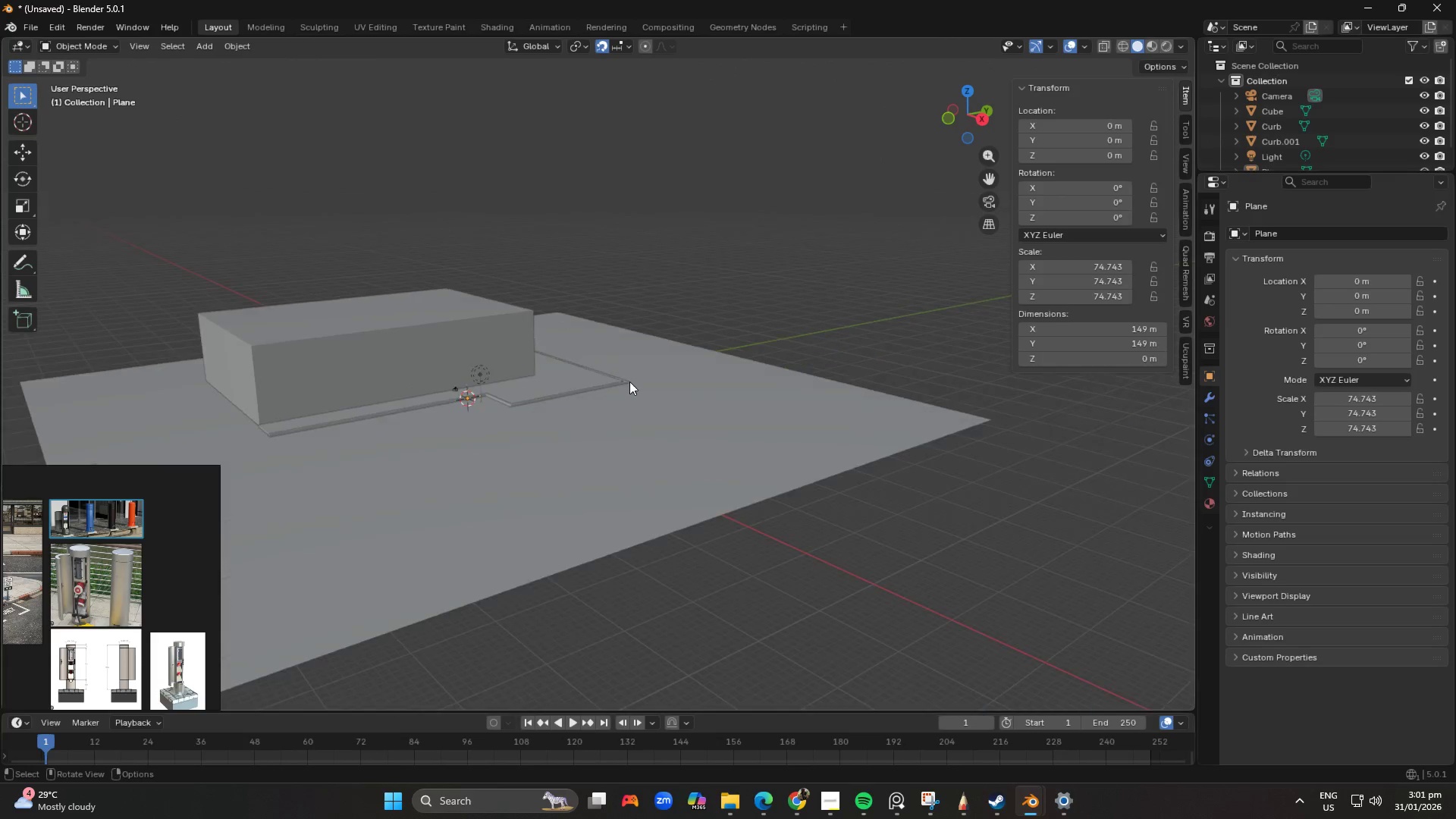 
scroll: coordinate [648, 416], scroll_direction: up, amount: 3.0
 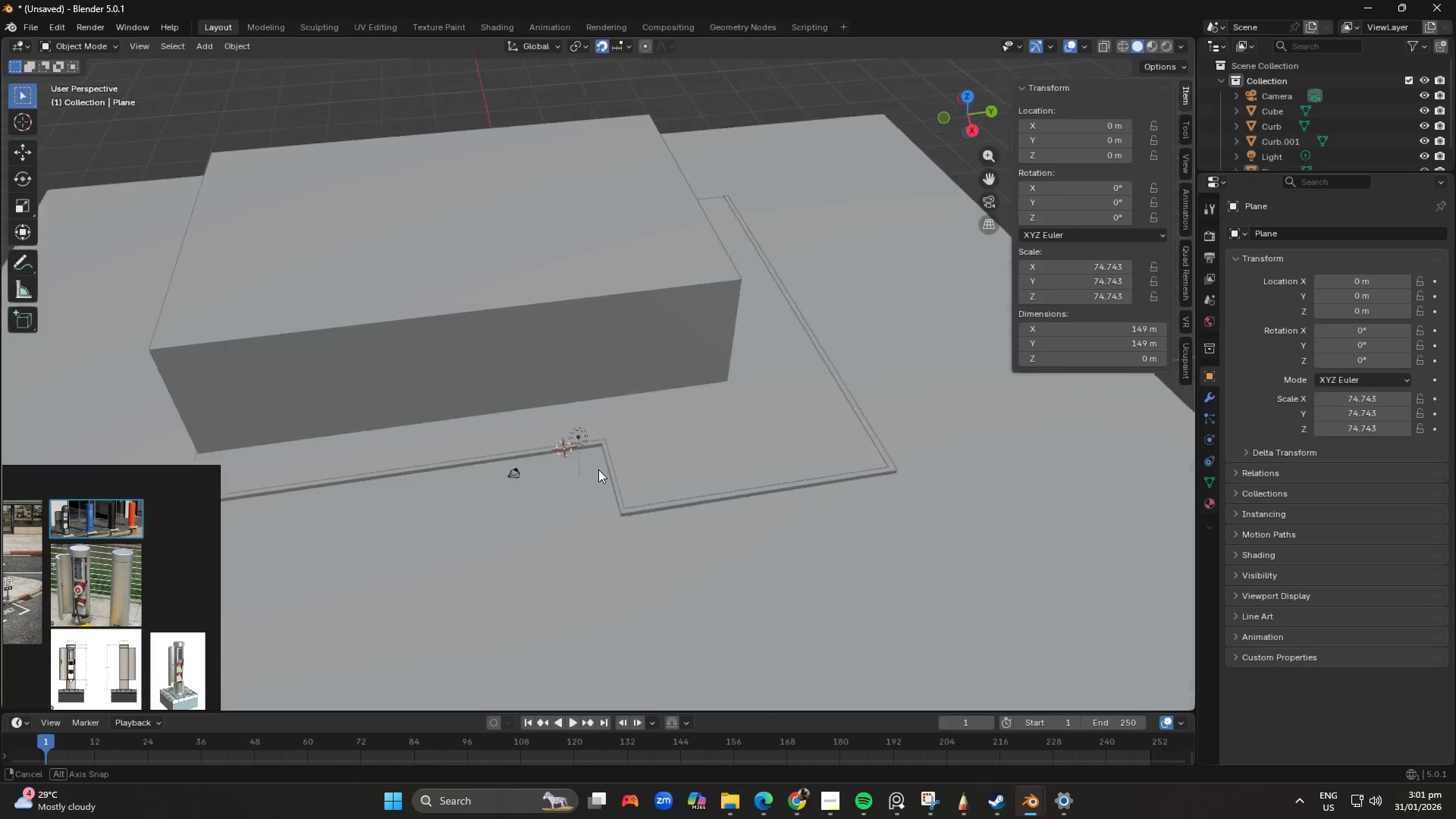 
key(Shift+ShiftLeft)
 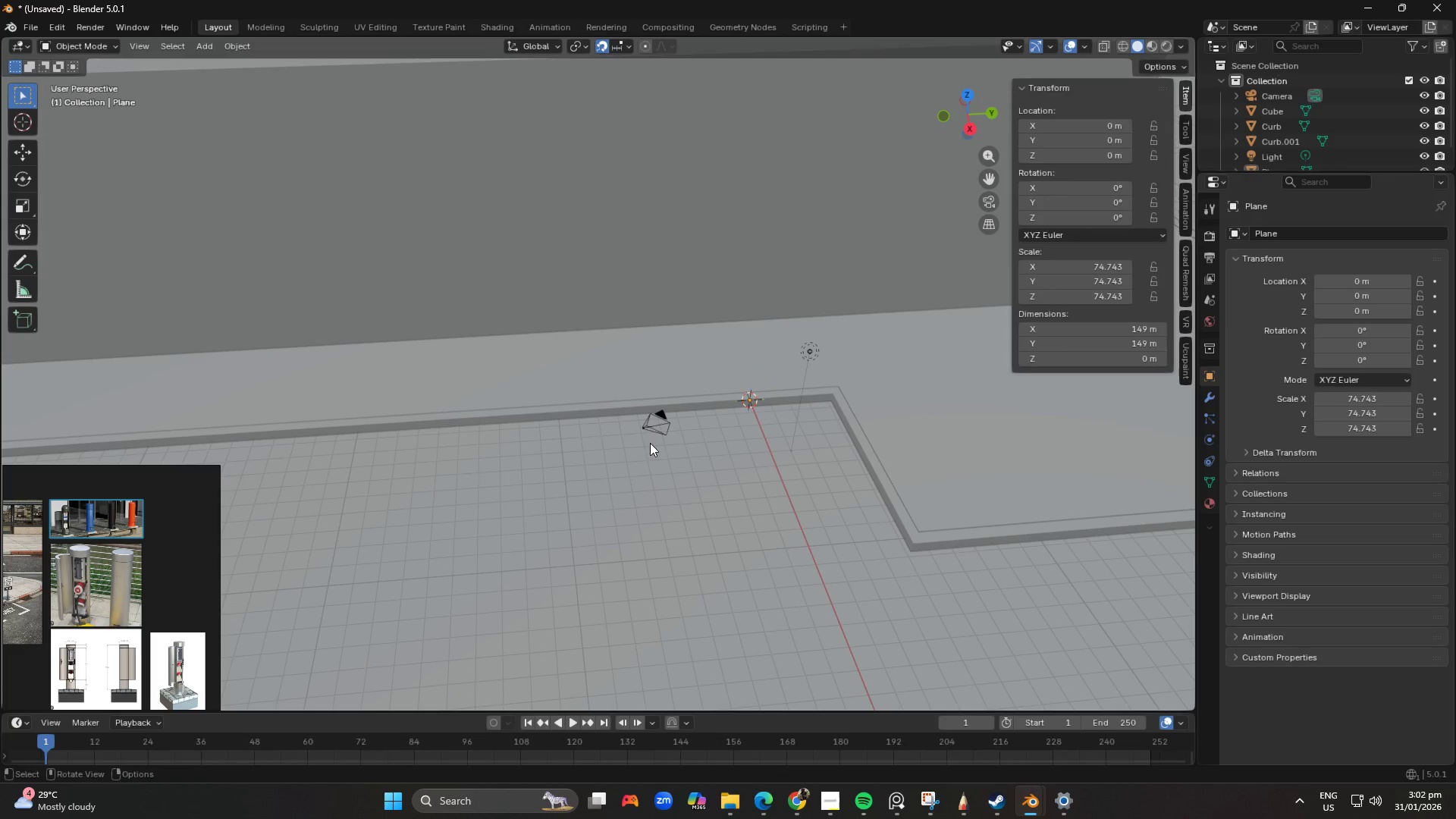 
scroll: coordinate [695, 445], scroll_direction: up, amount: 4.0
 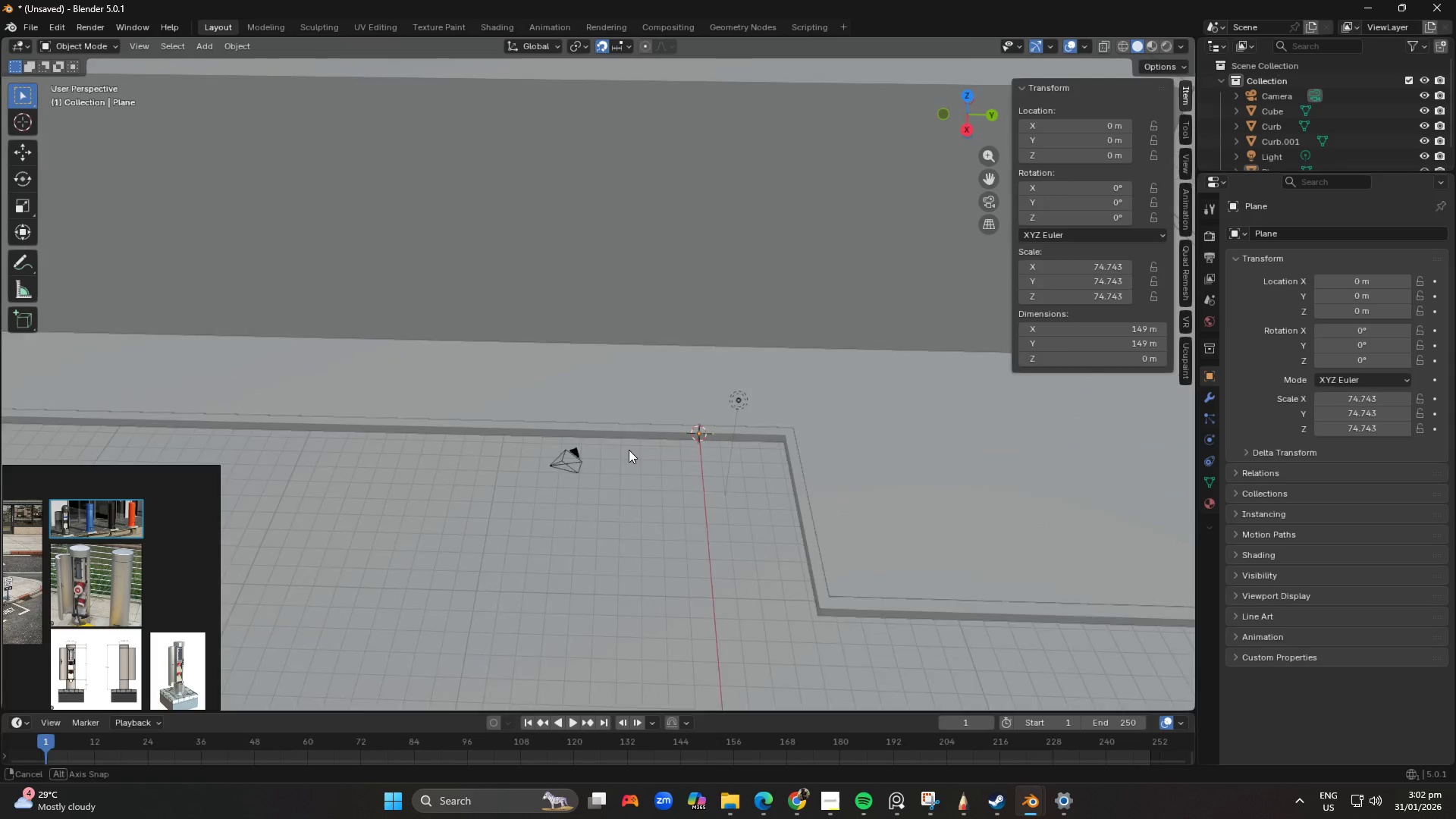 
scroll: coordinate [645, 444], scroll_direction: down, amount: 3.0
 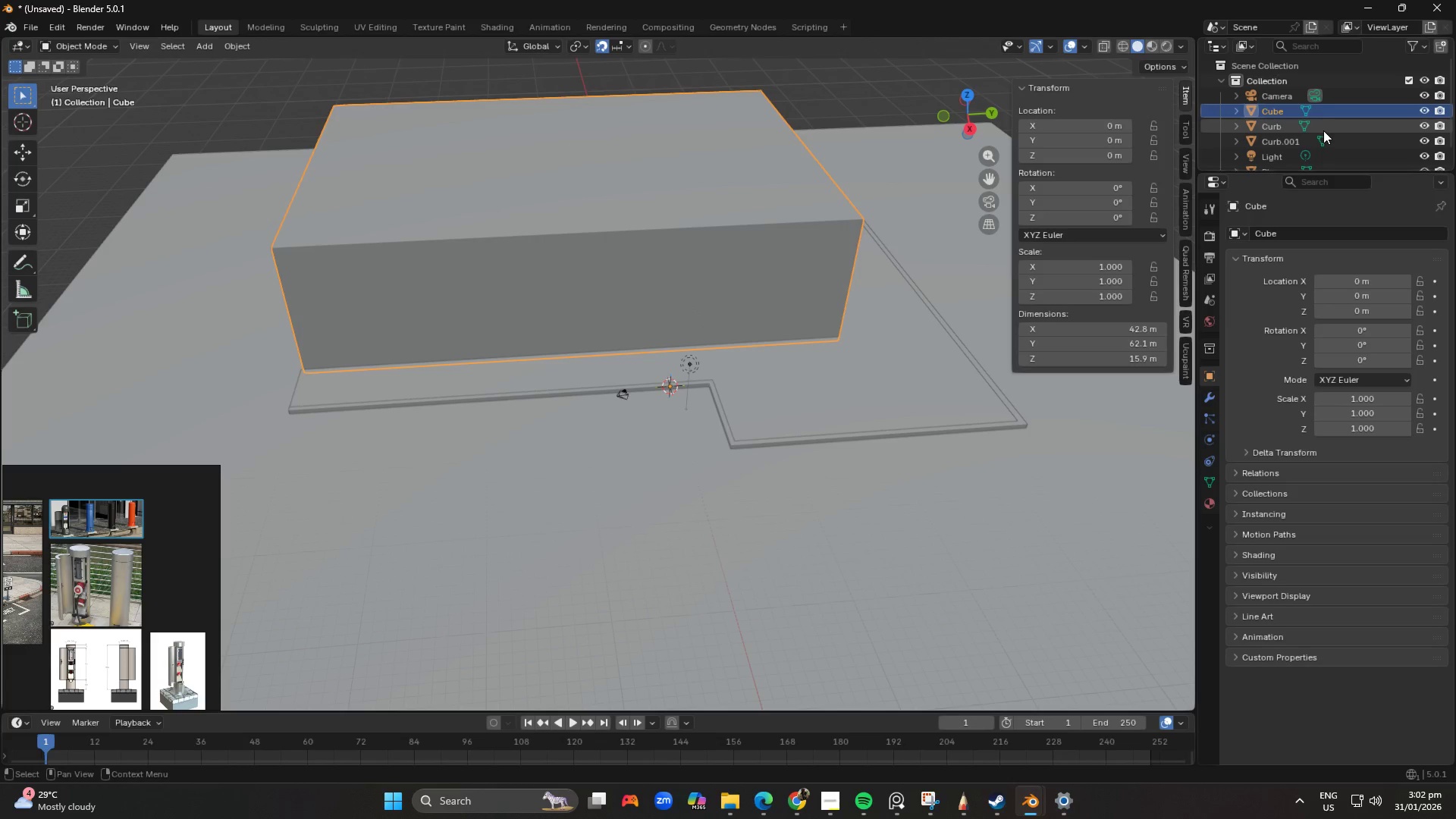 
left_click([1269, 108])
 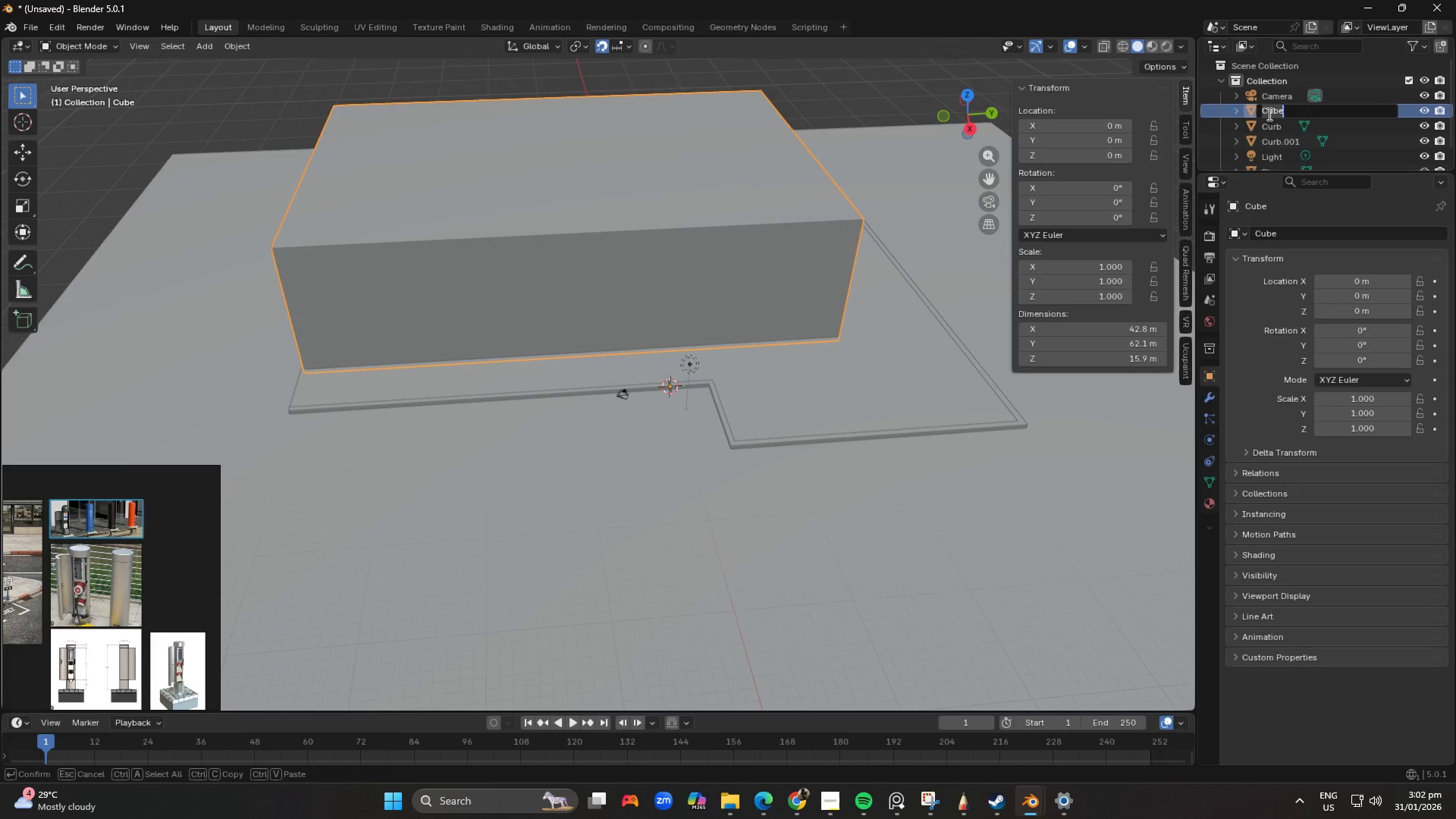 
type(BUILDING)
 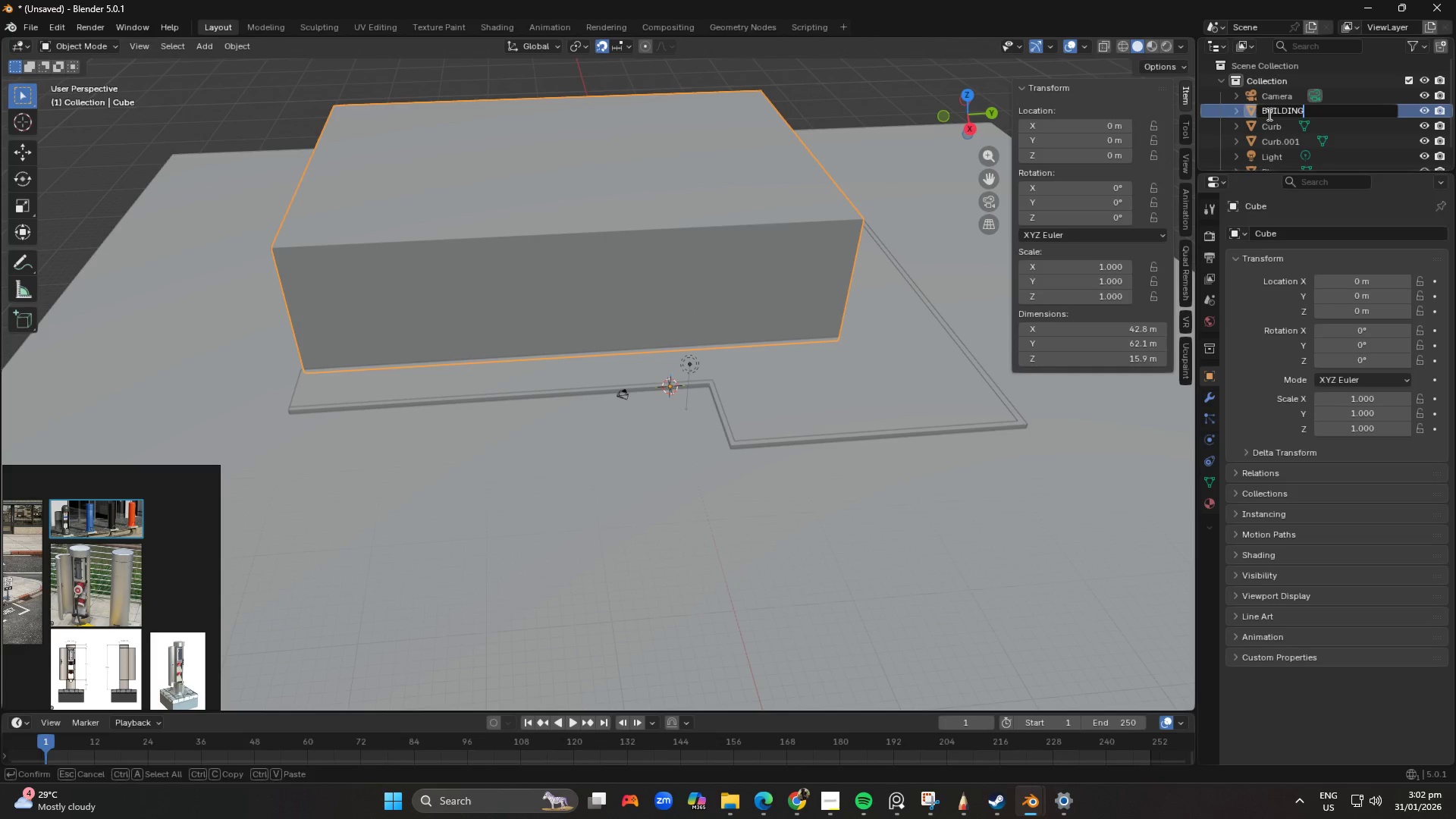 
key(Enter)
 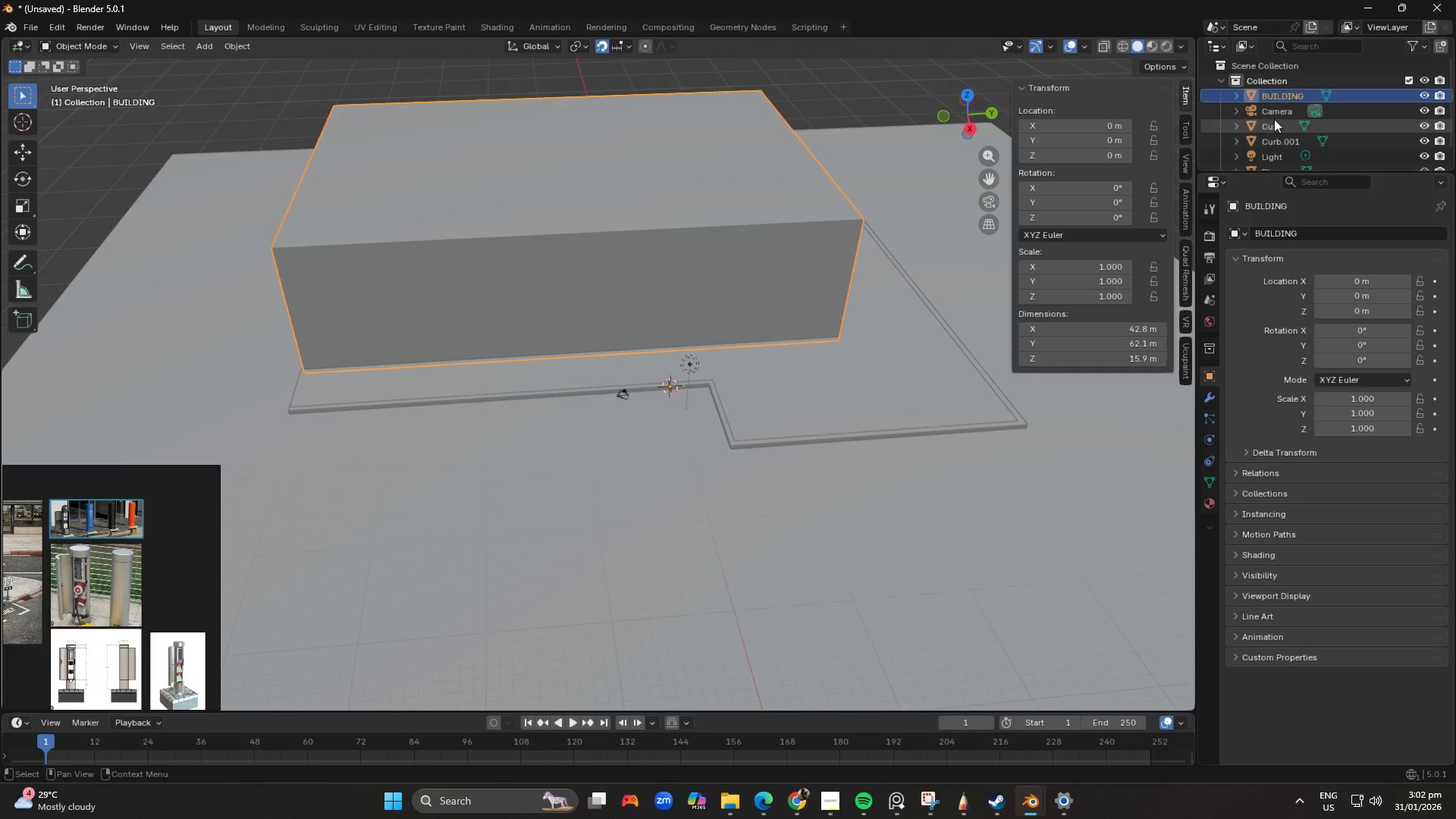 
left_click([769, 361])
 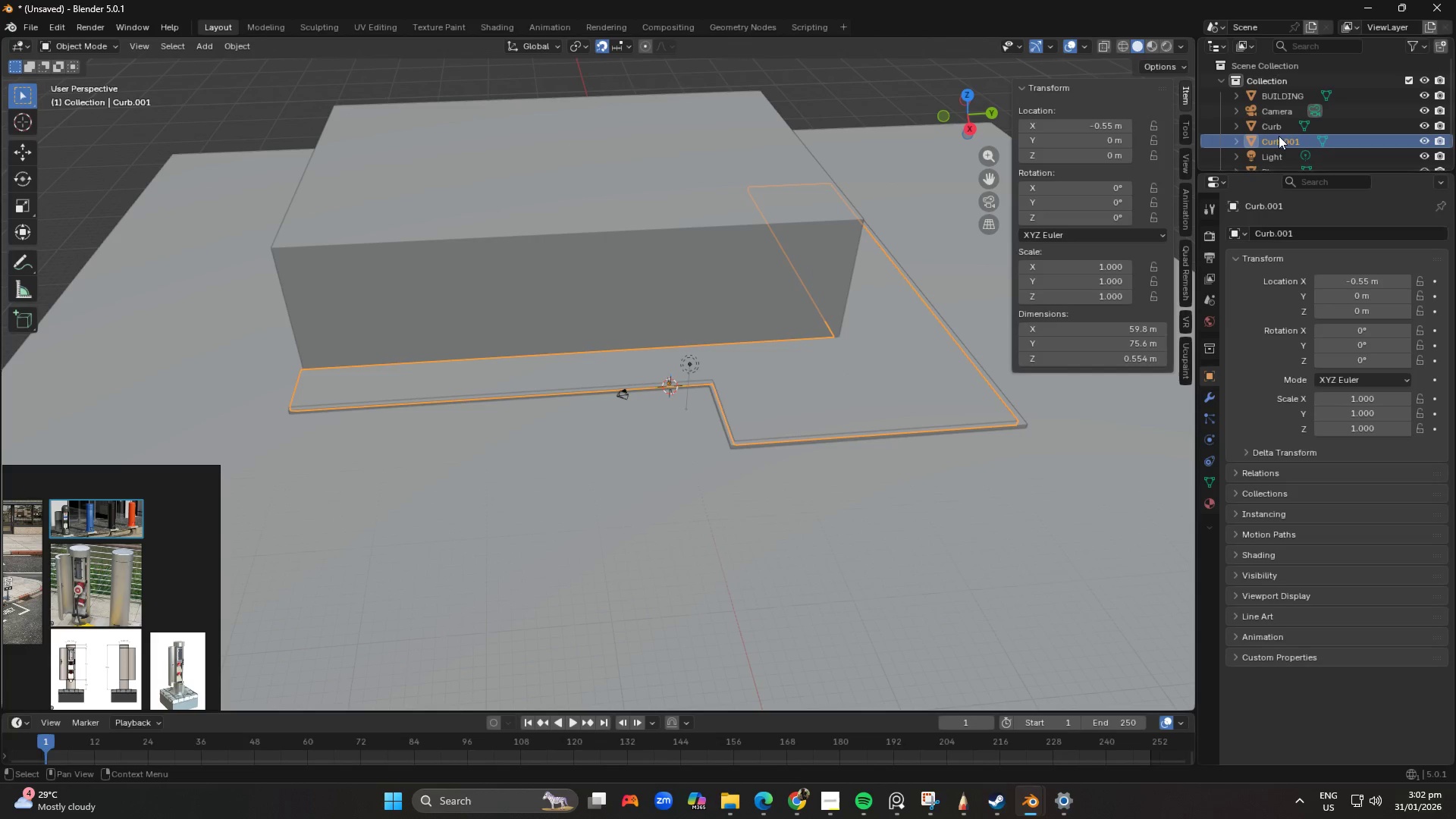 
double_click([1279, 139])
 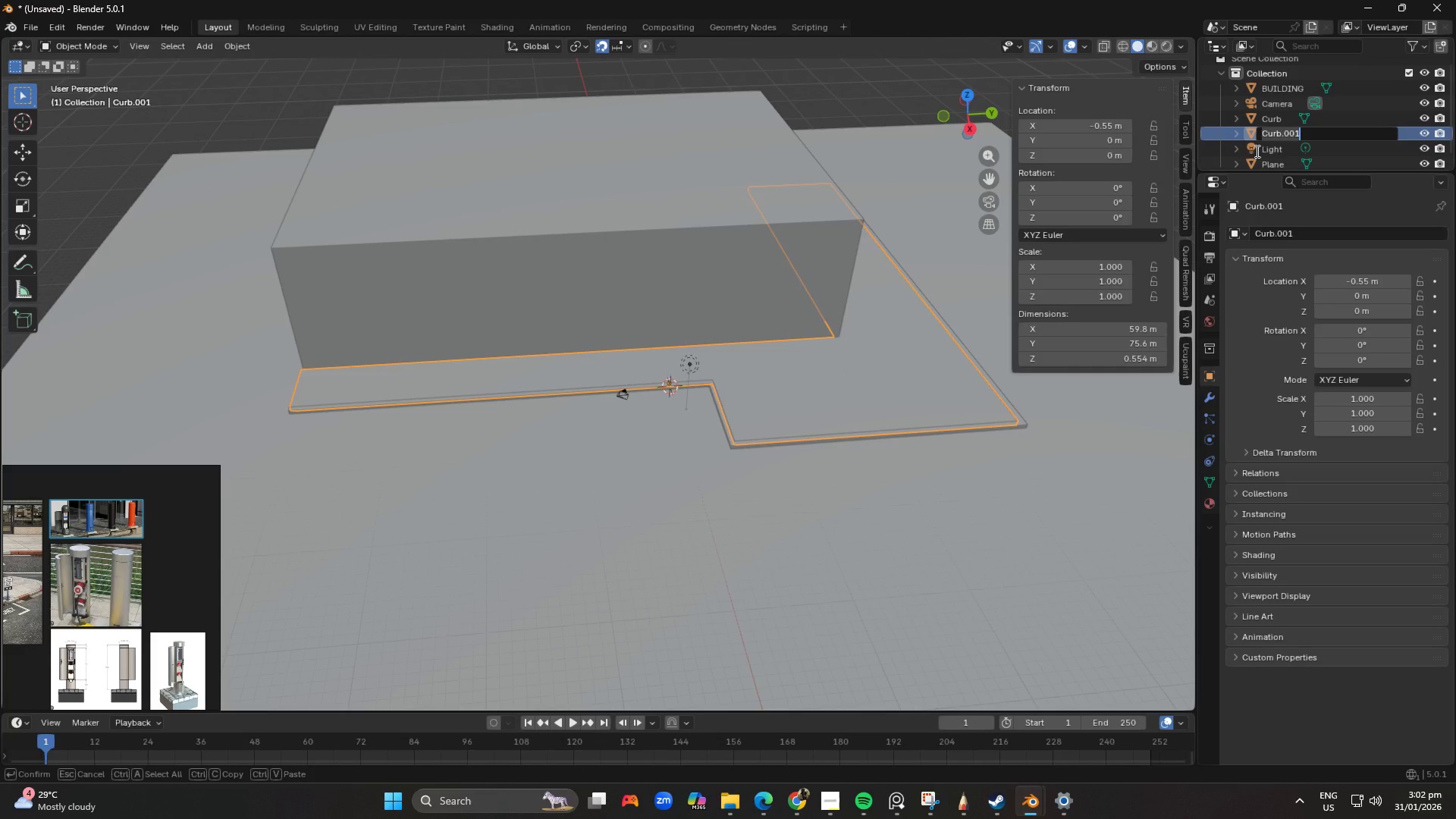 
type(SIDE WALK)
 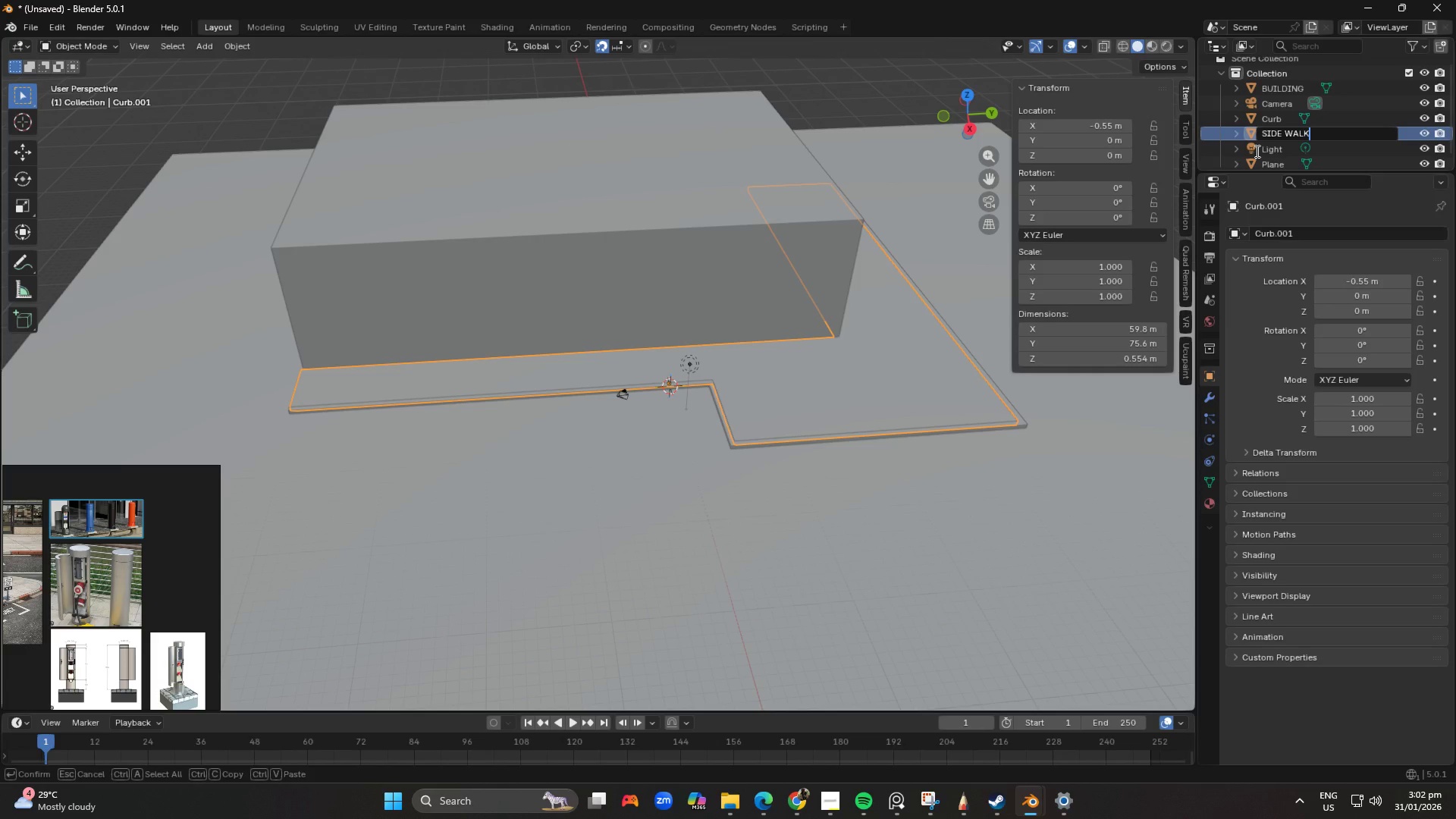 
key(Enter)
 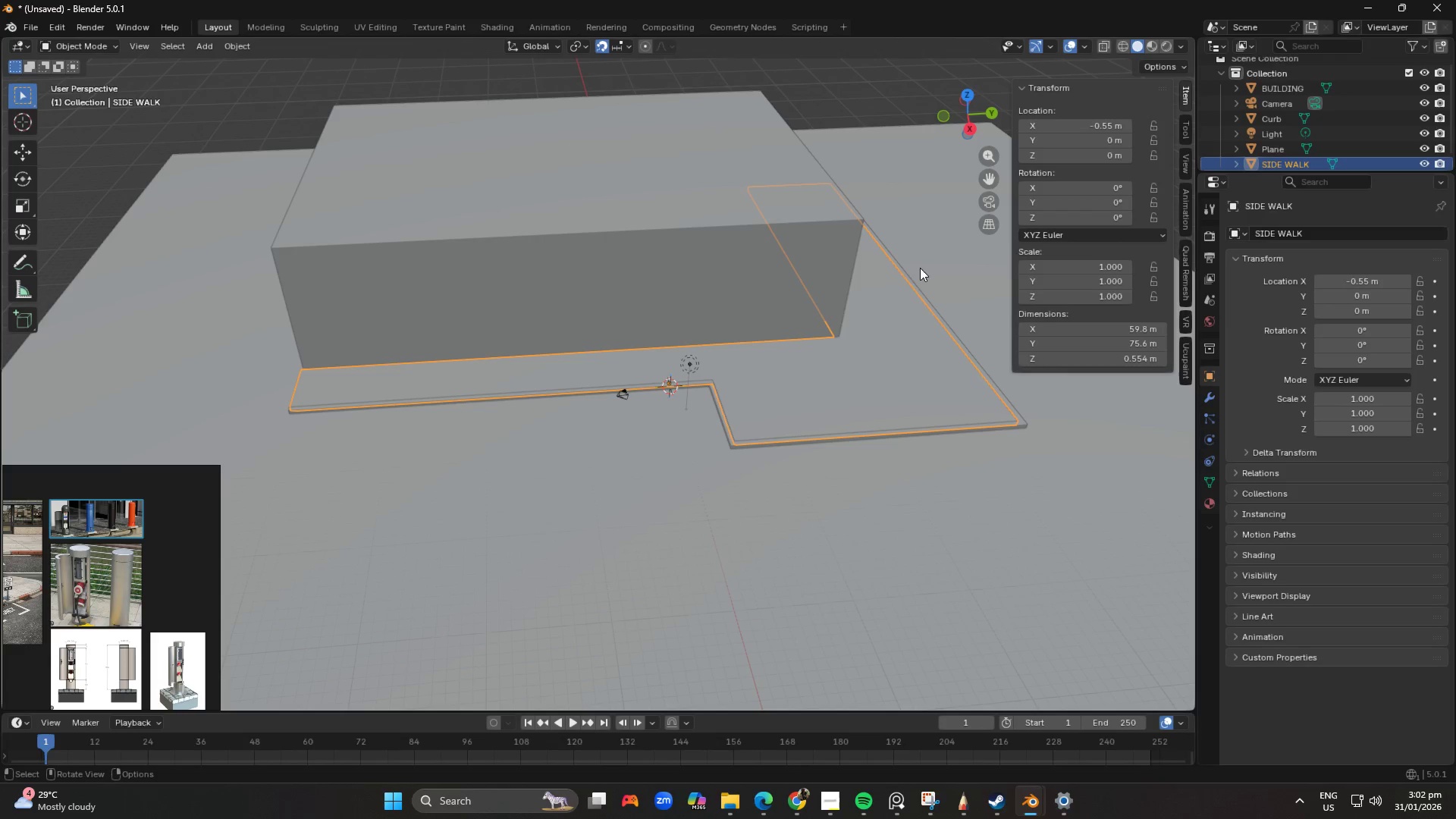 
scroll: coordinate [692, 420], scroll_direction: up, amount: 4.0
 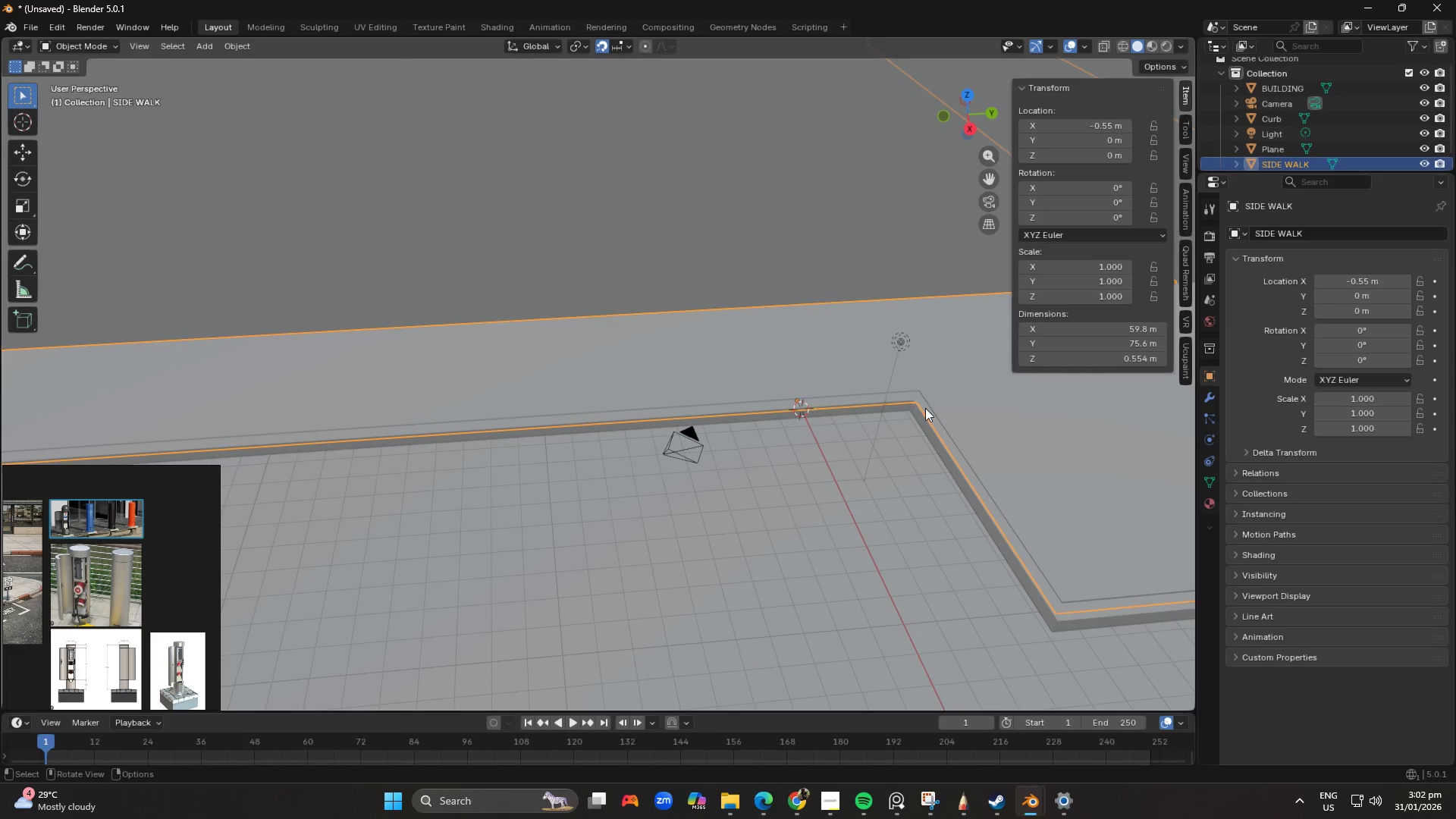 
scroll: coordinate [907, 429], scroll_direction: down, amount: 3.0
 